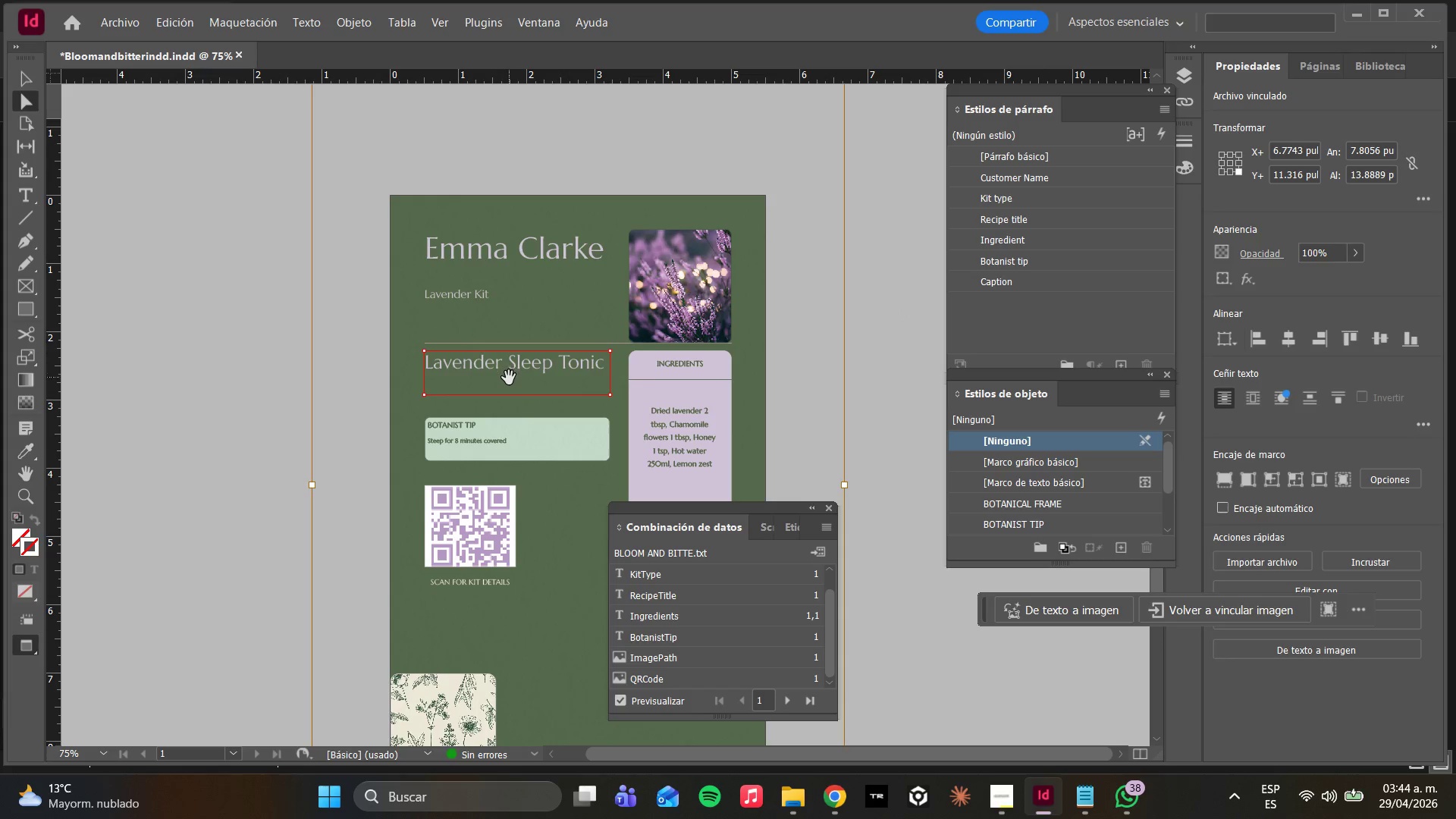 
double_click([508, 362])
 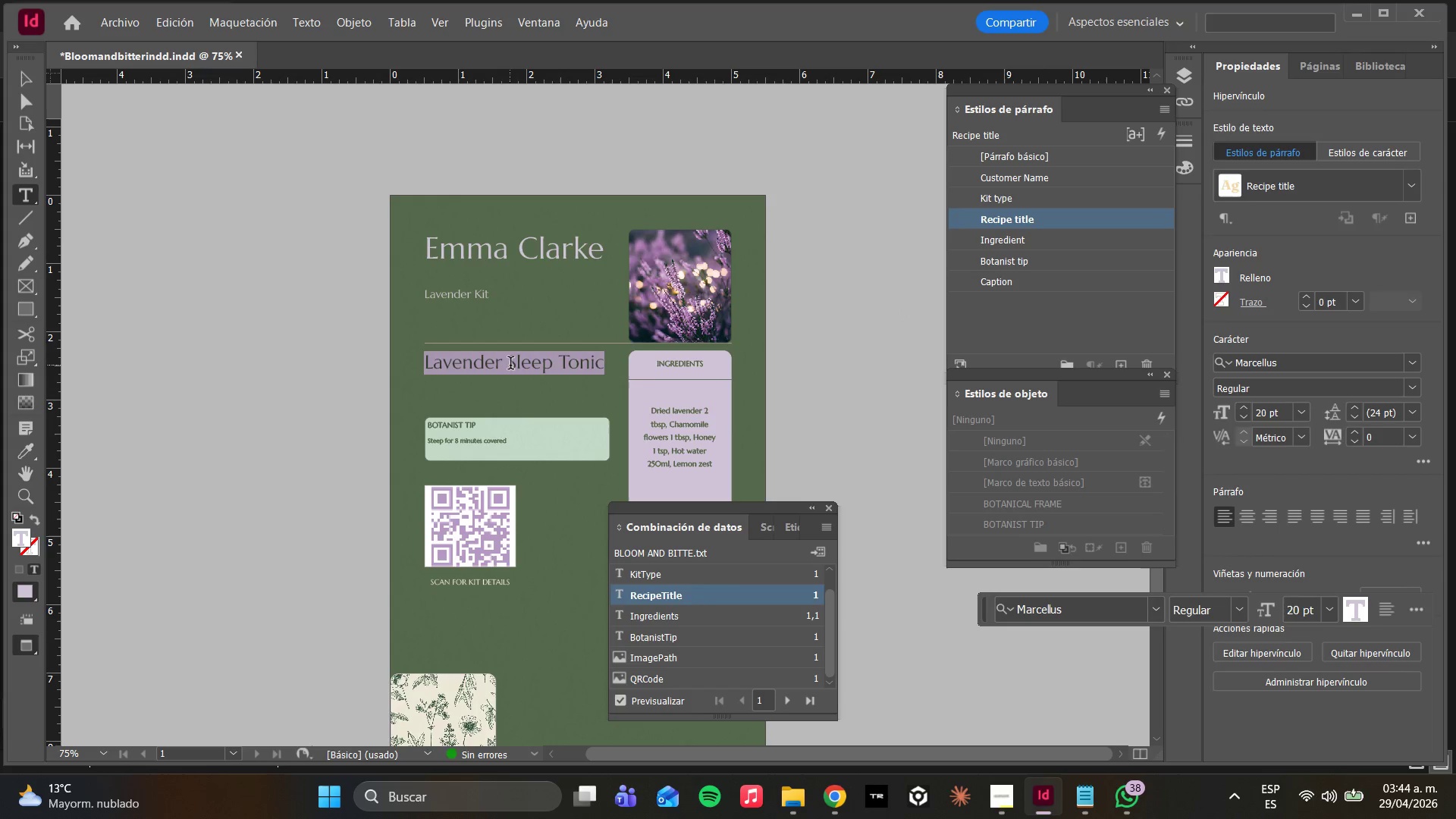 
left_click([510, 365])
 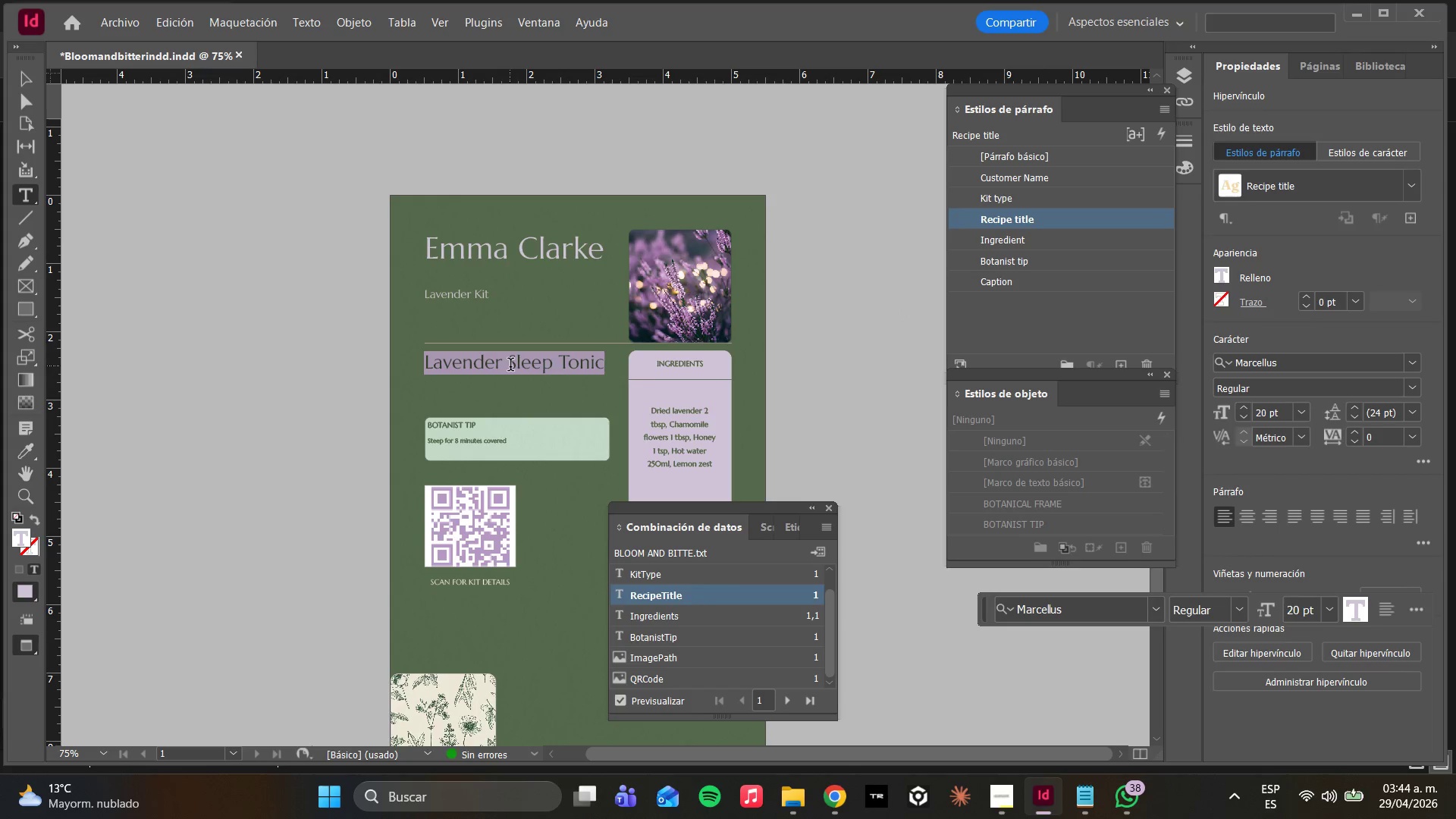 
left_click([510, 366])
 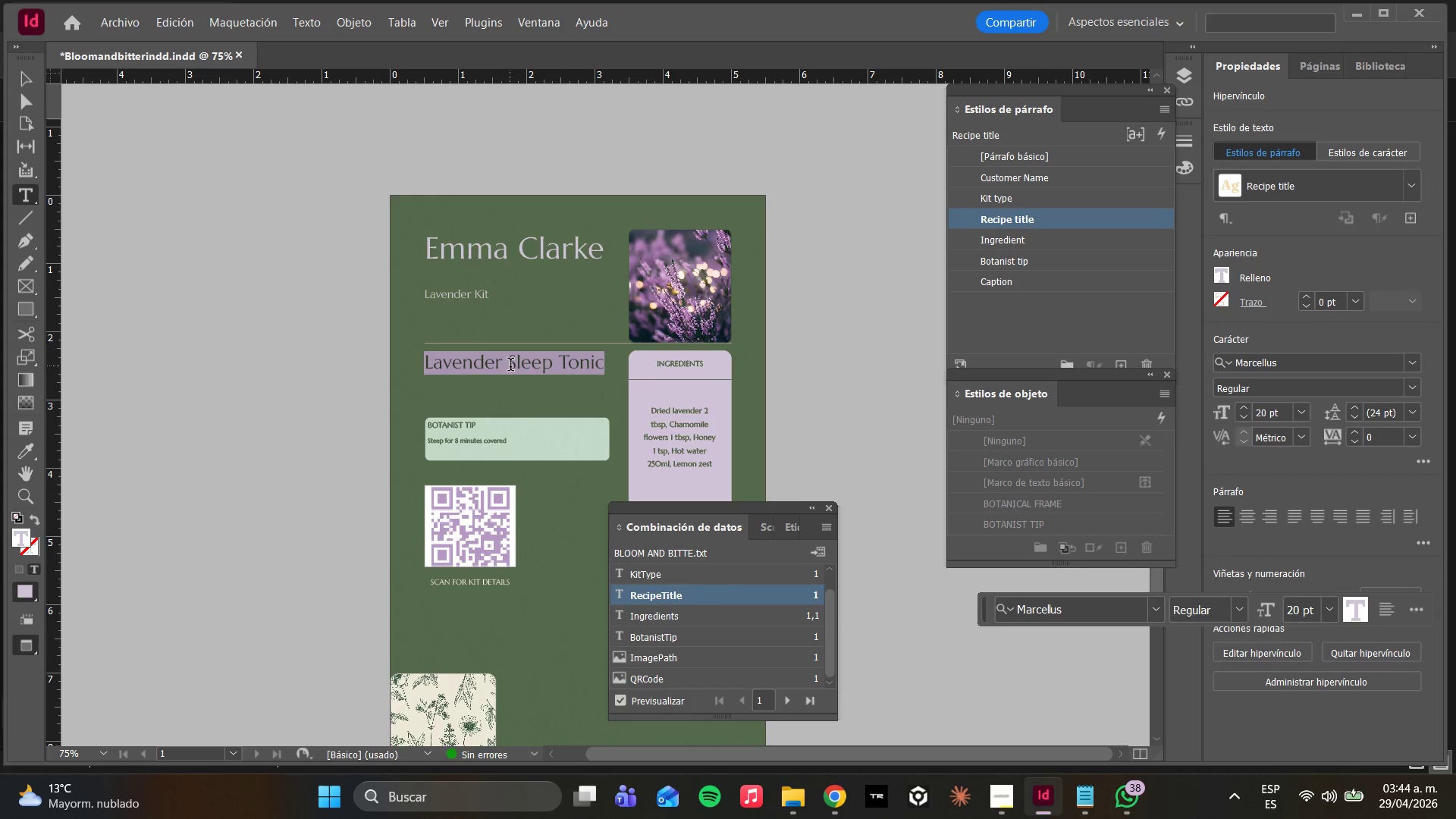 
left_click([508, 365])
 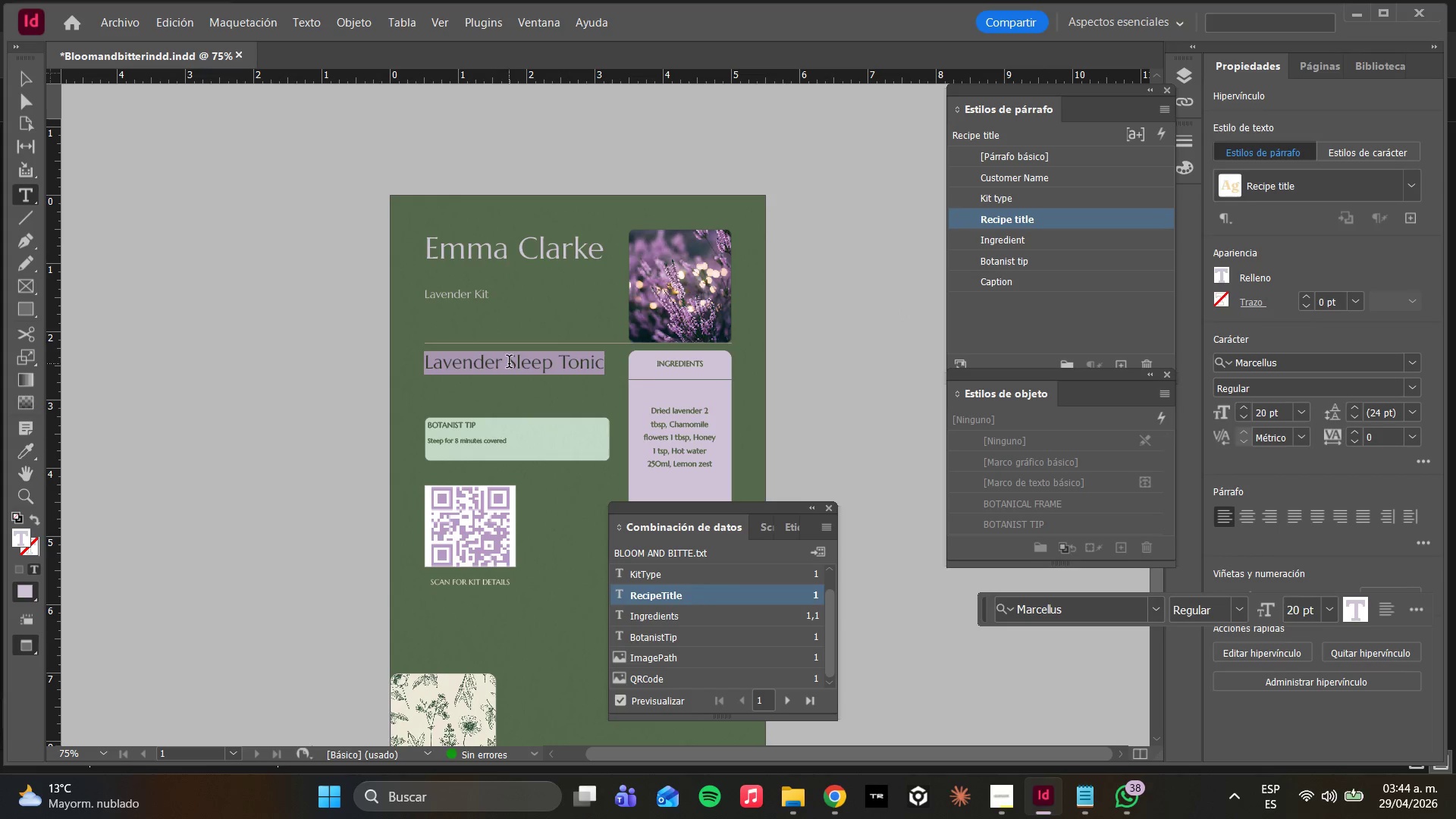 
left_click([509, 363])
 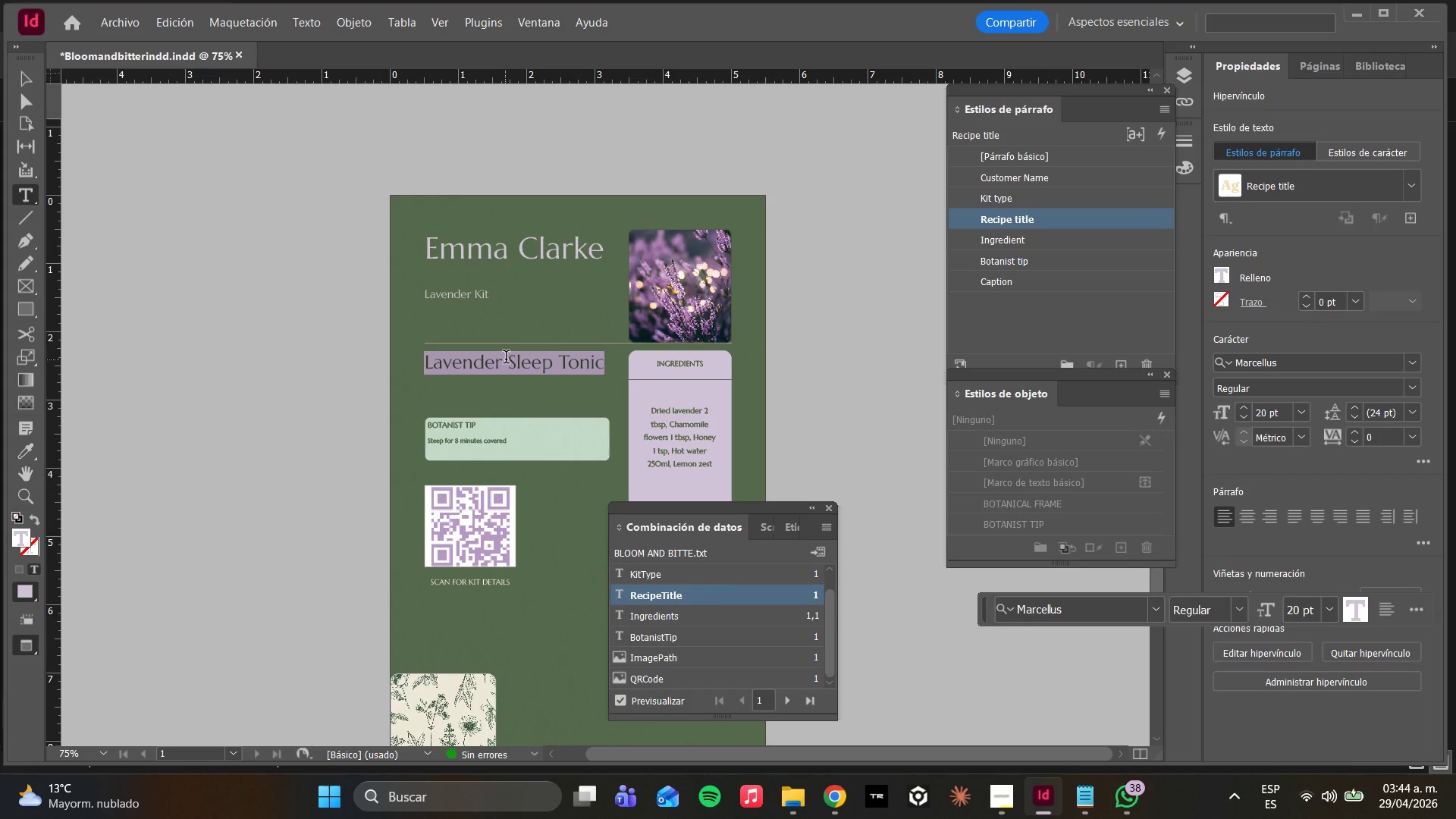 
left_click([504, 359])
 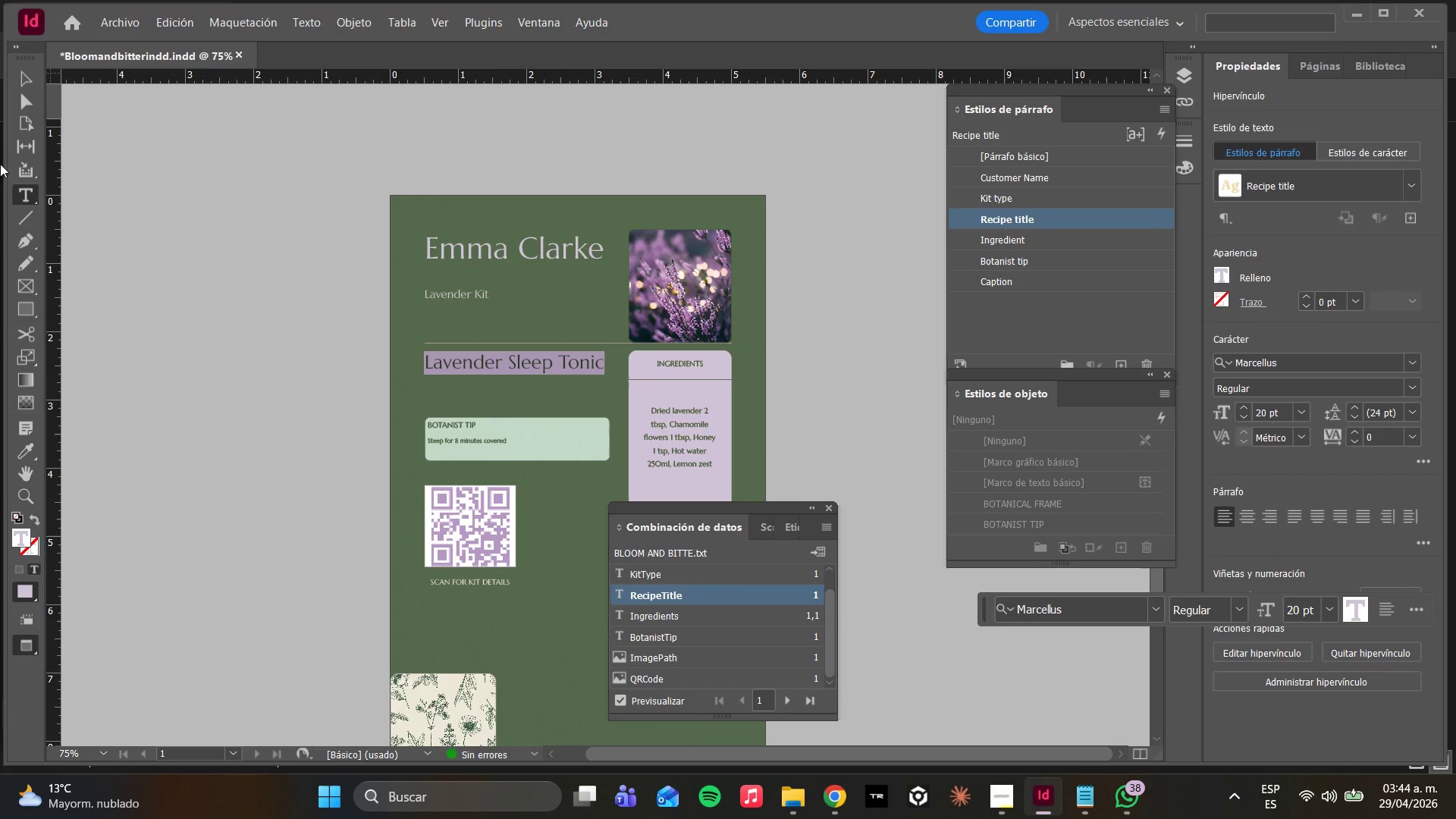 
left_click([35, 103])
 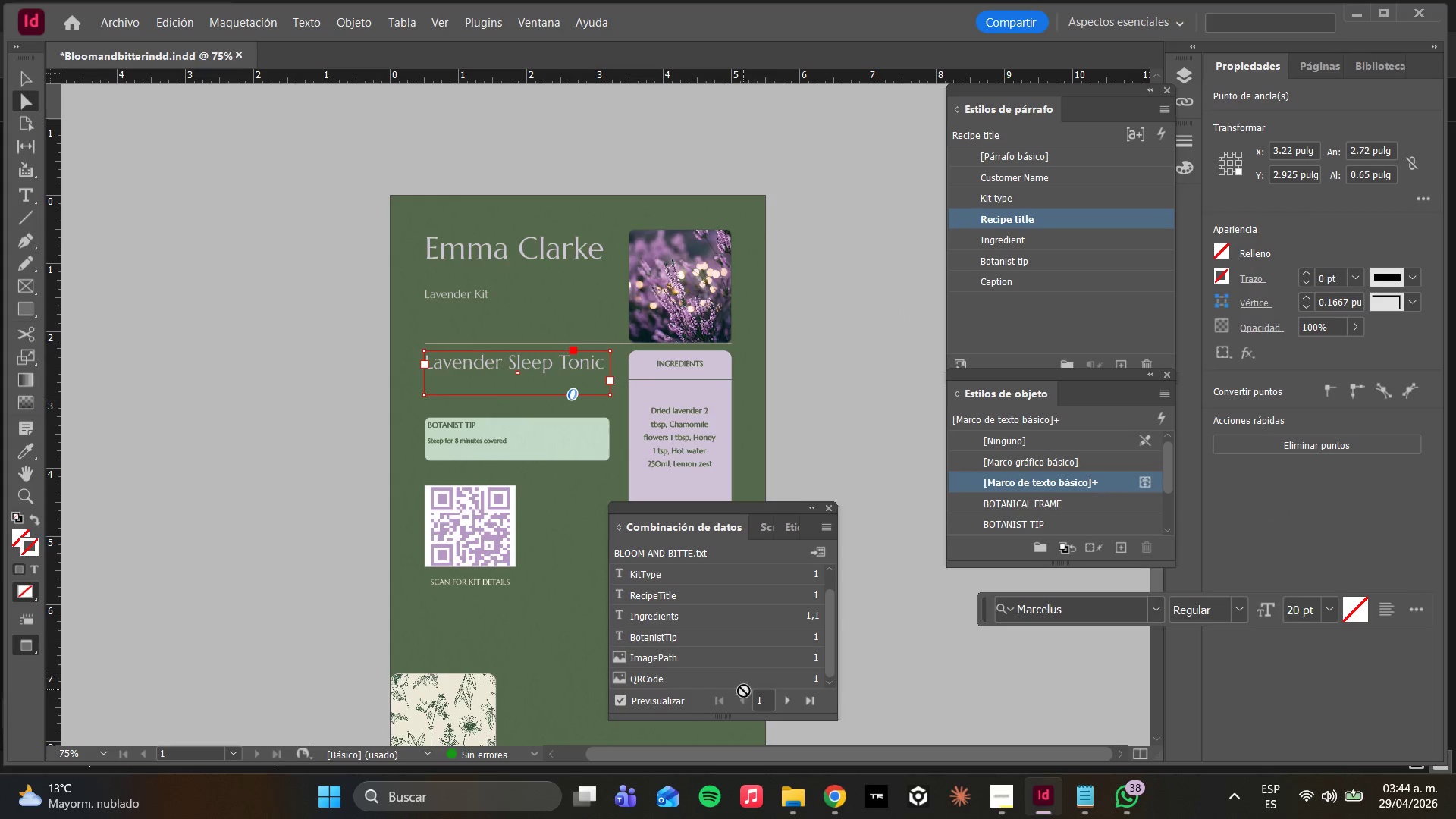 
left_click([743, 697])
 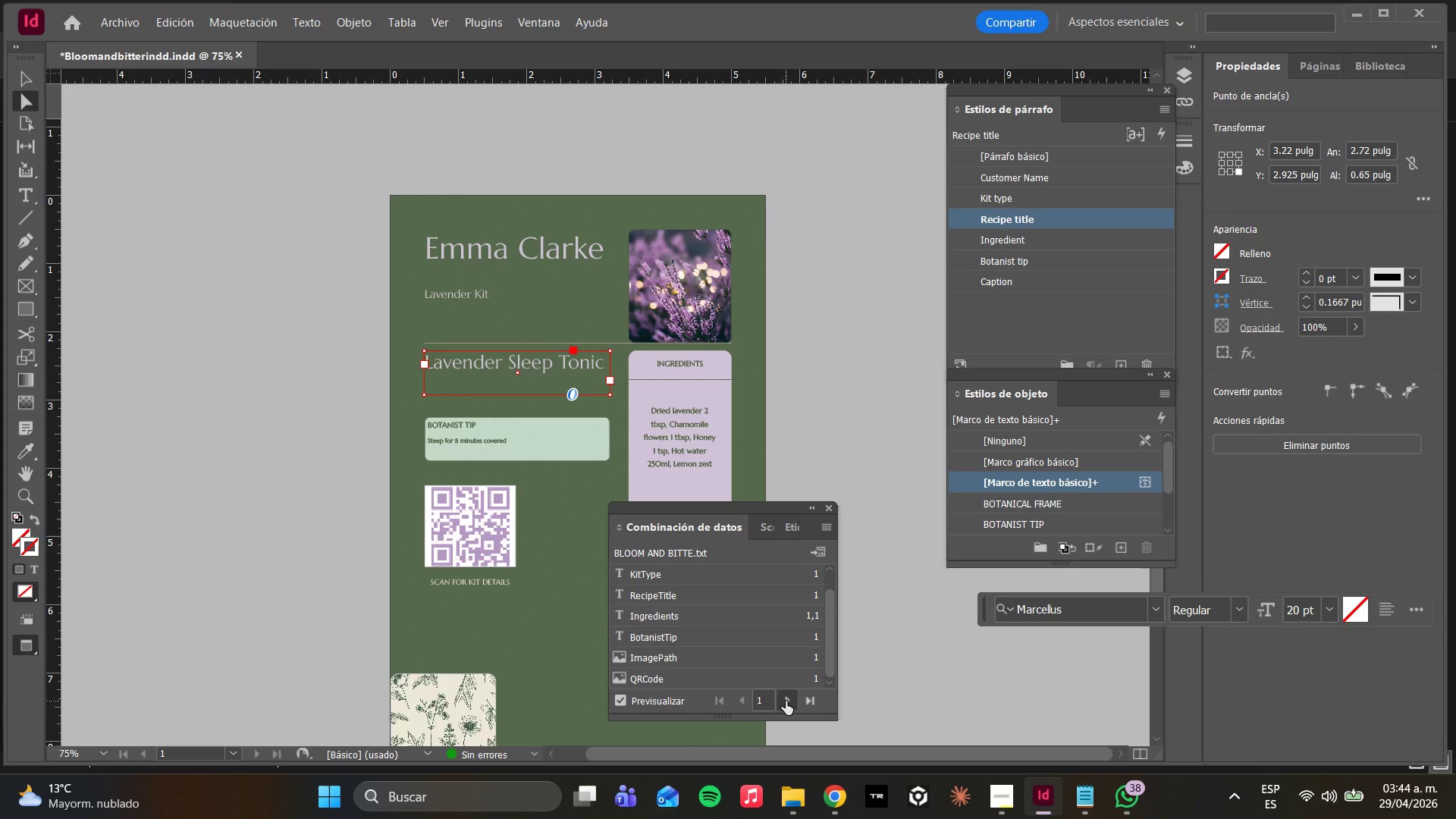 
left_click([786, 701])
 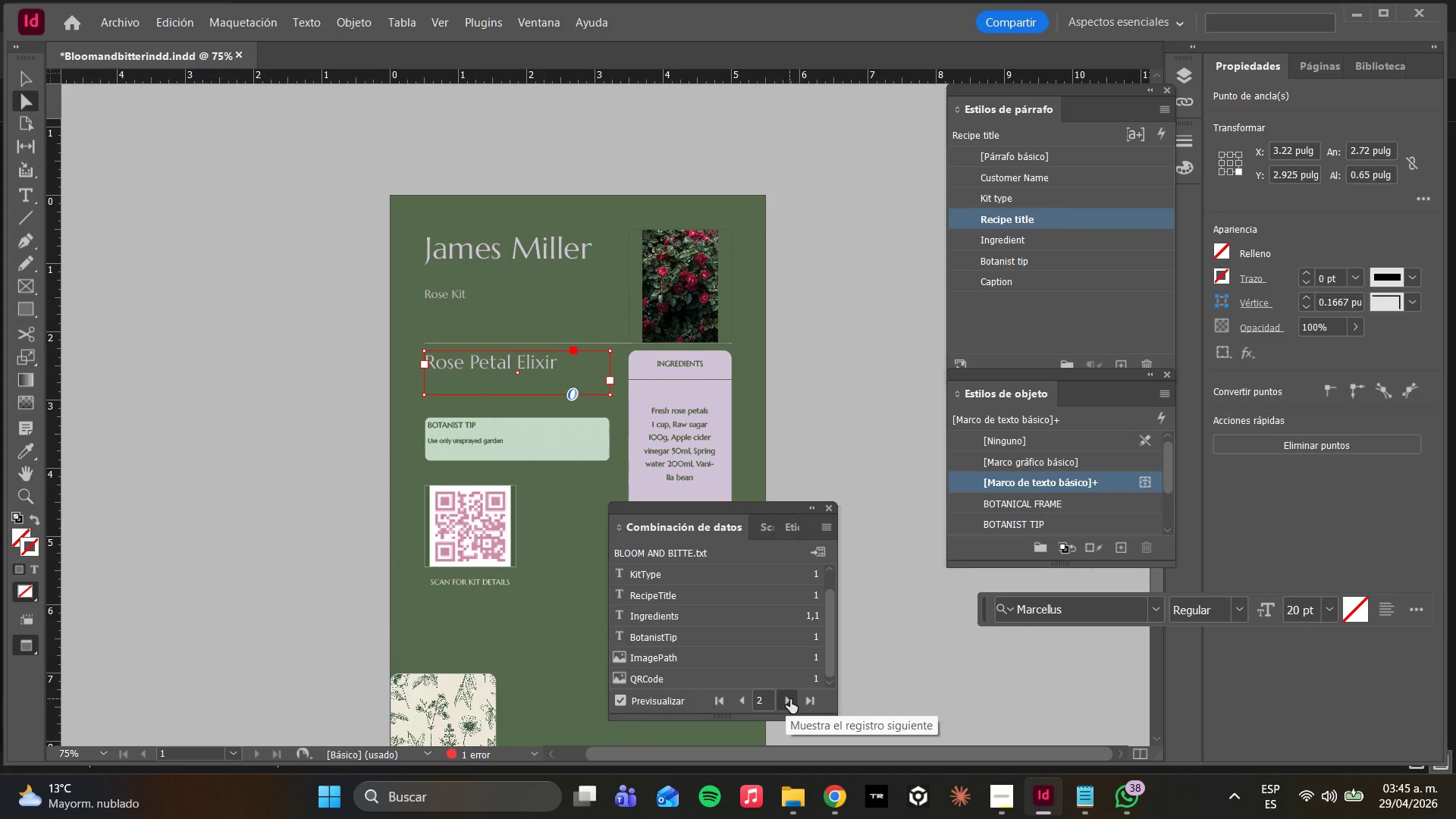 
left_click([790, 703])
 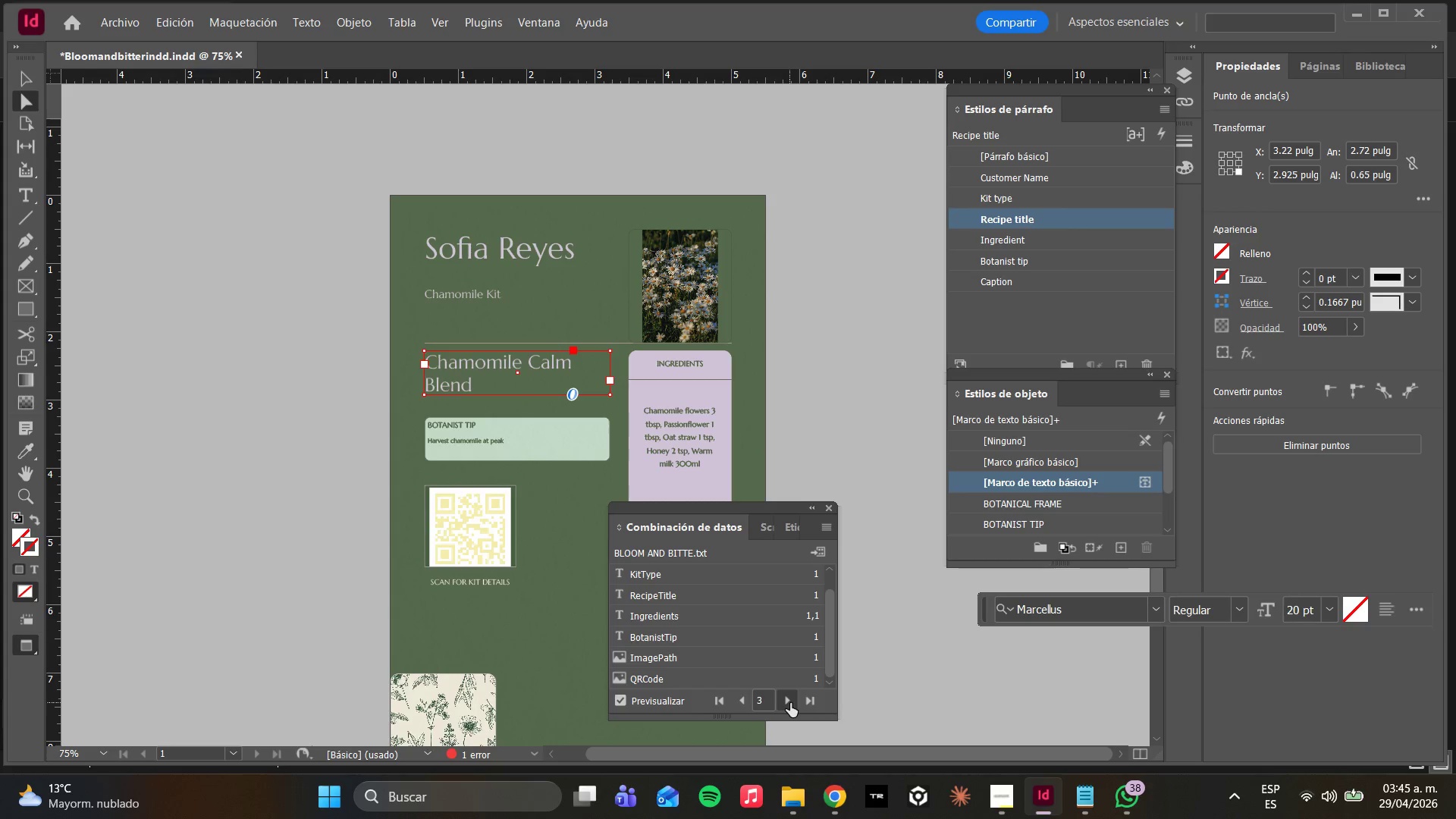 
left_click([790, 703])
 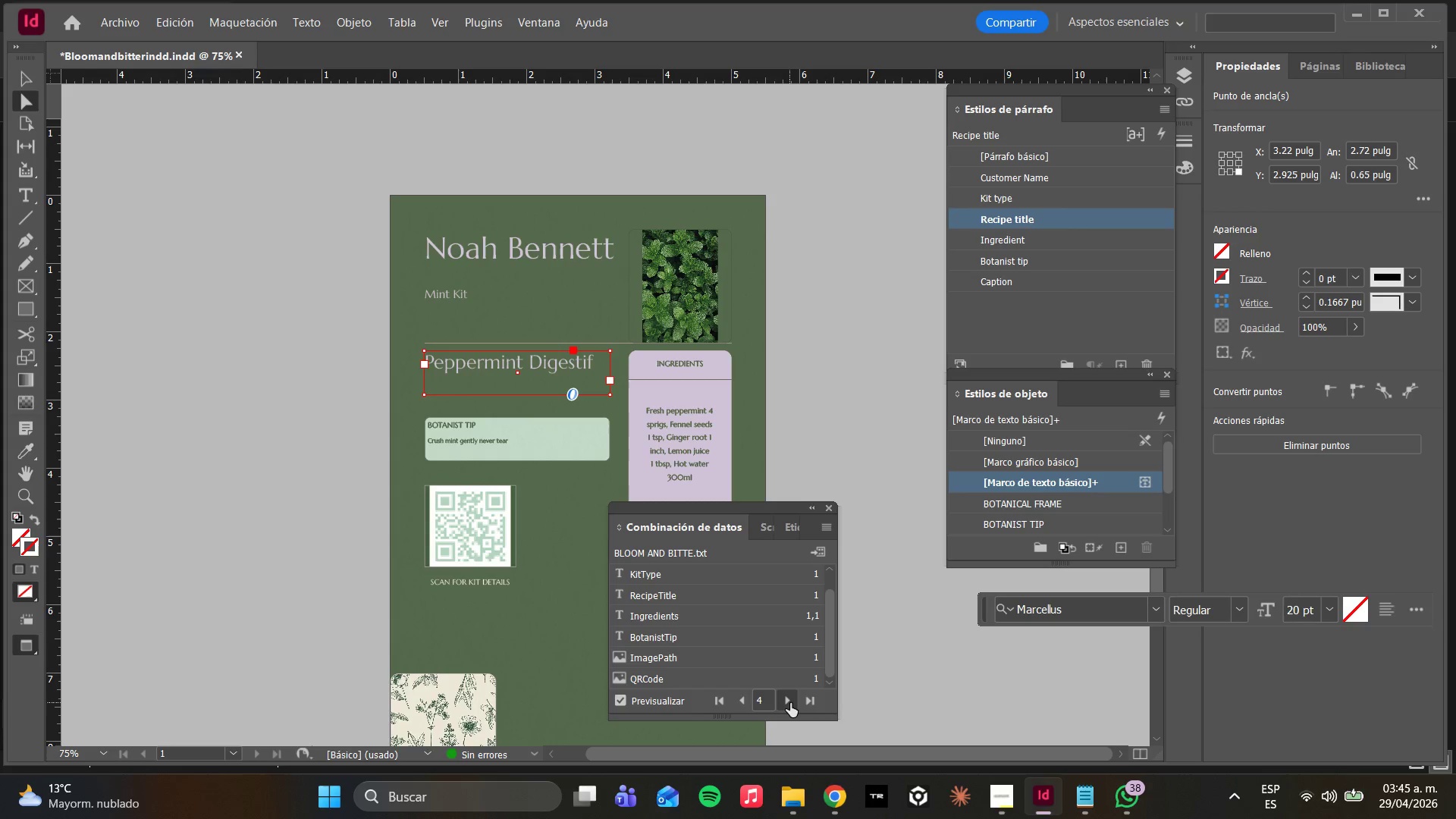 
left_click([790, 703])
 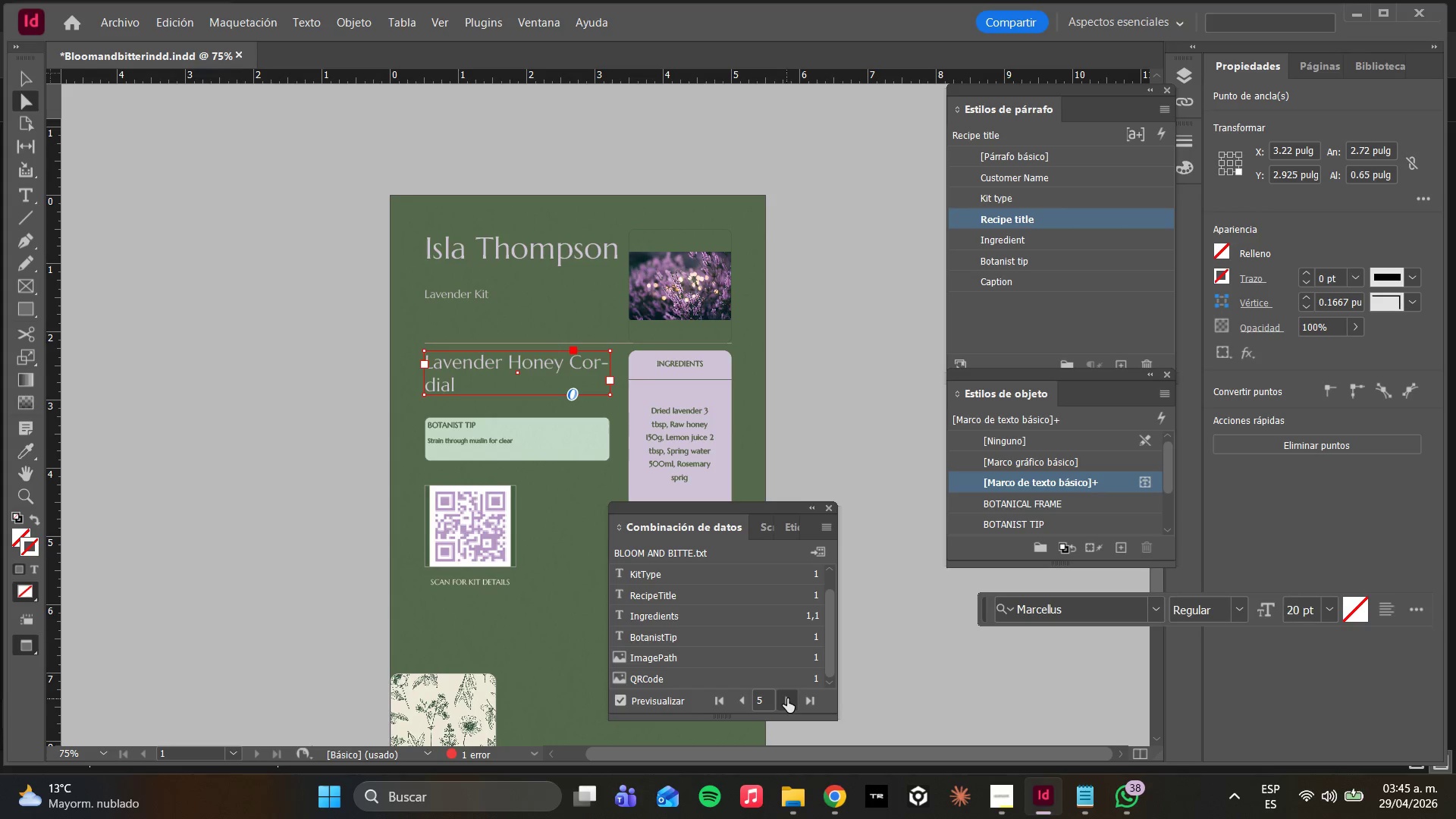 
left_click([787, 698])
 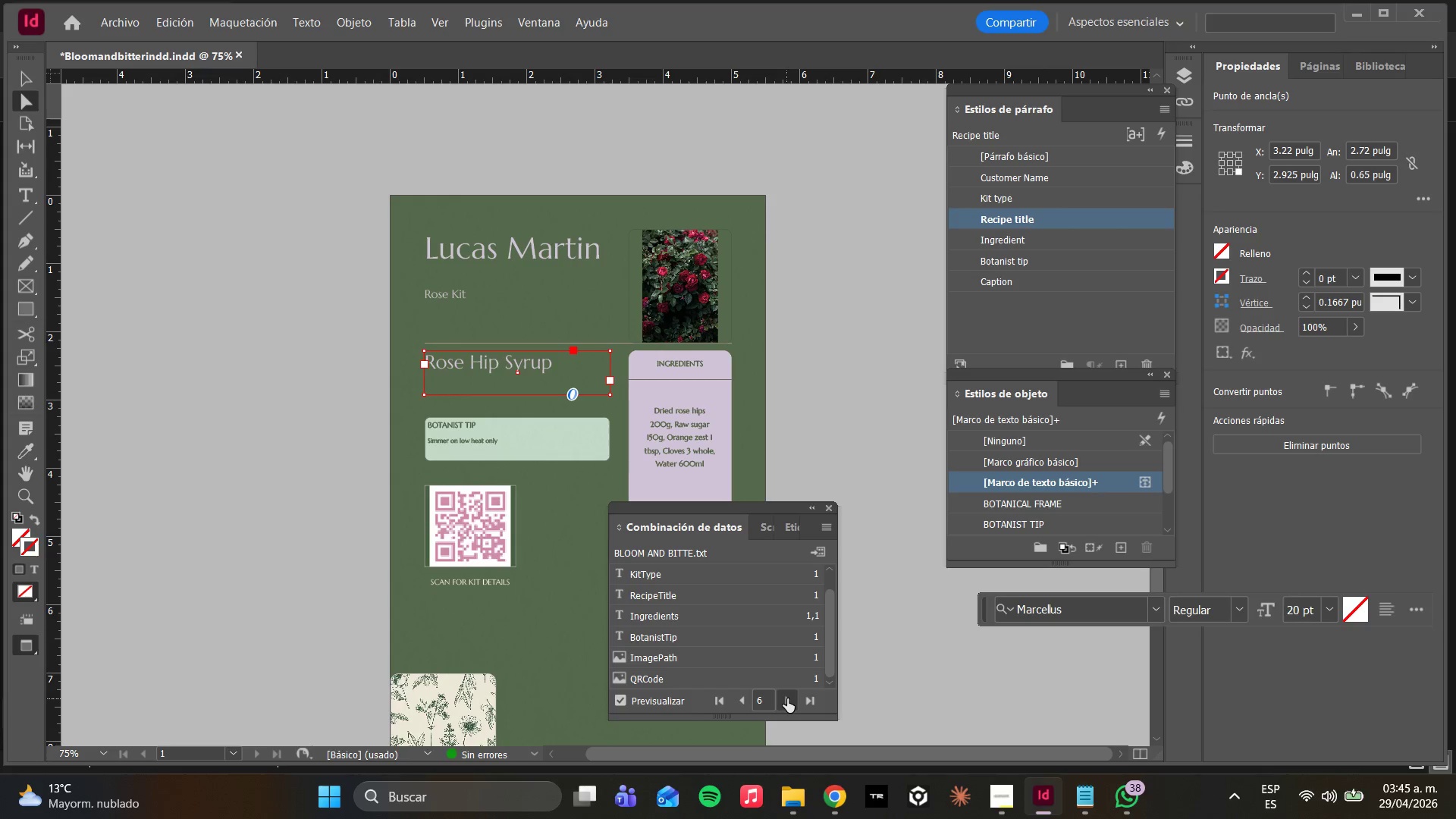 
left_click([787, 698])
 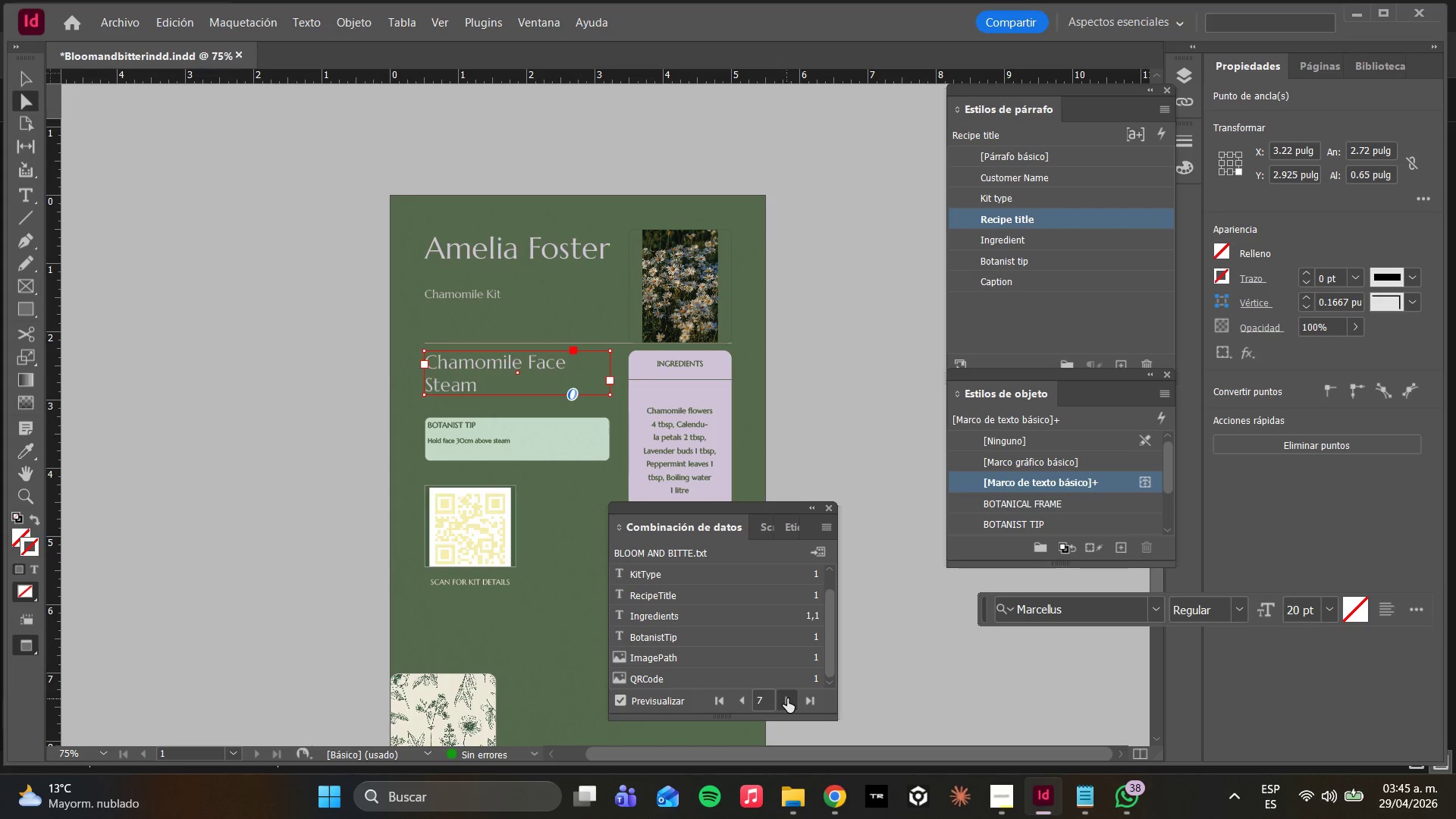 
left_click([787, 698])
 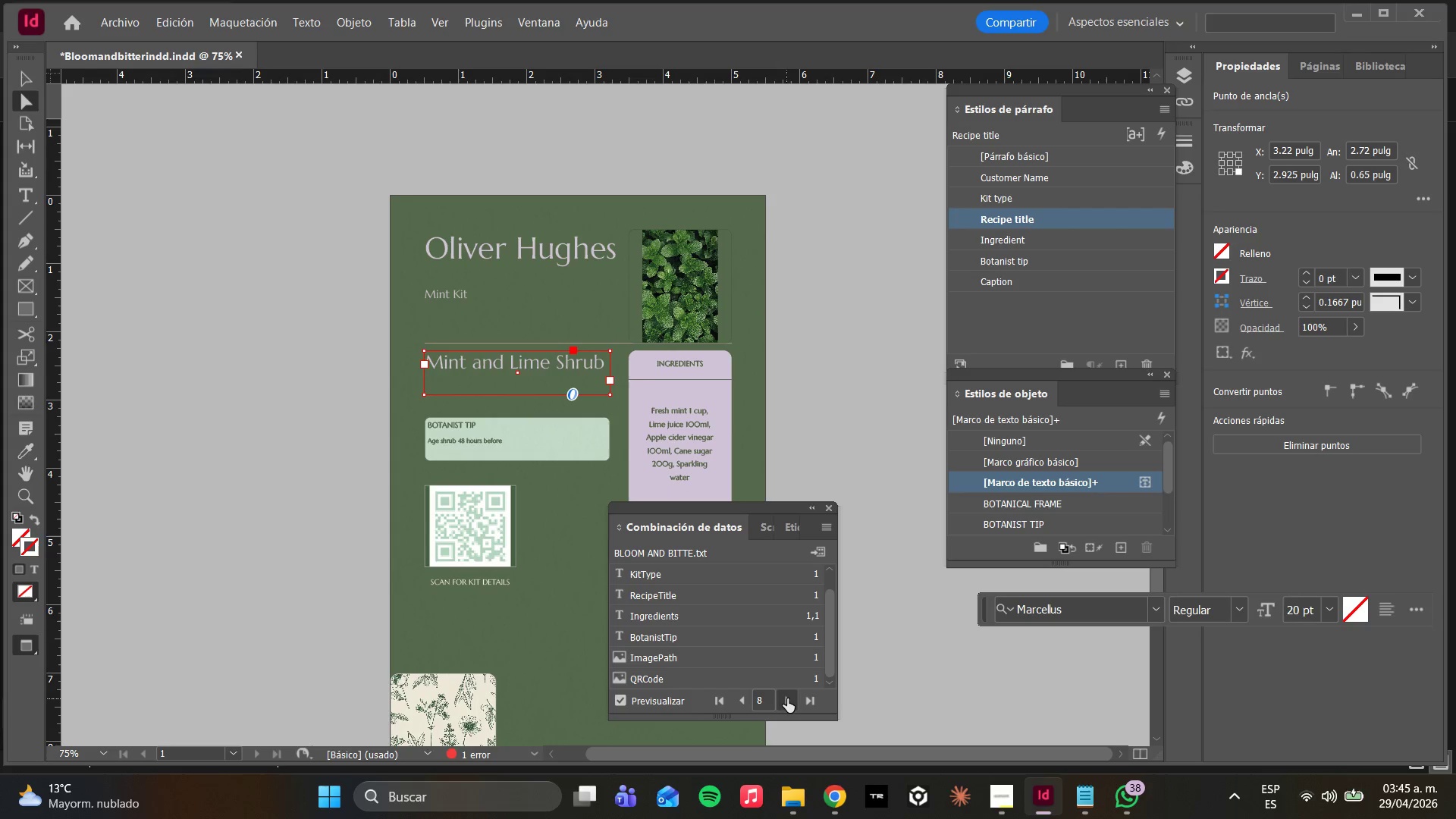 
left_click([787, 698])
 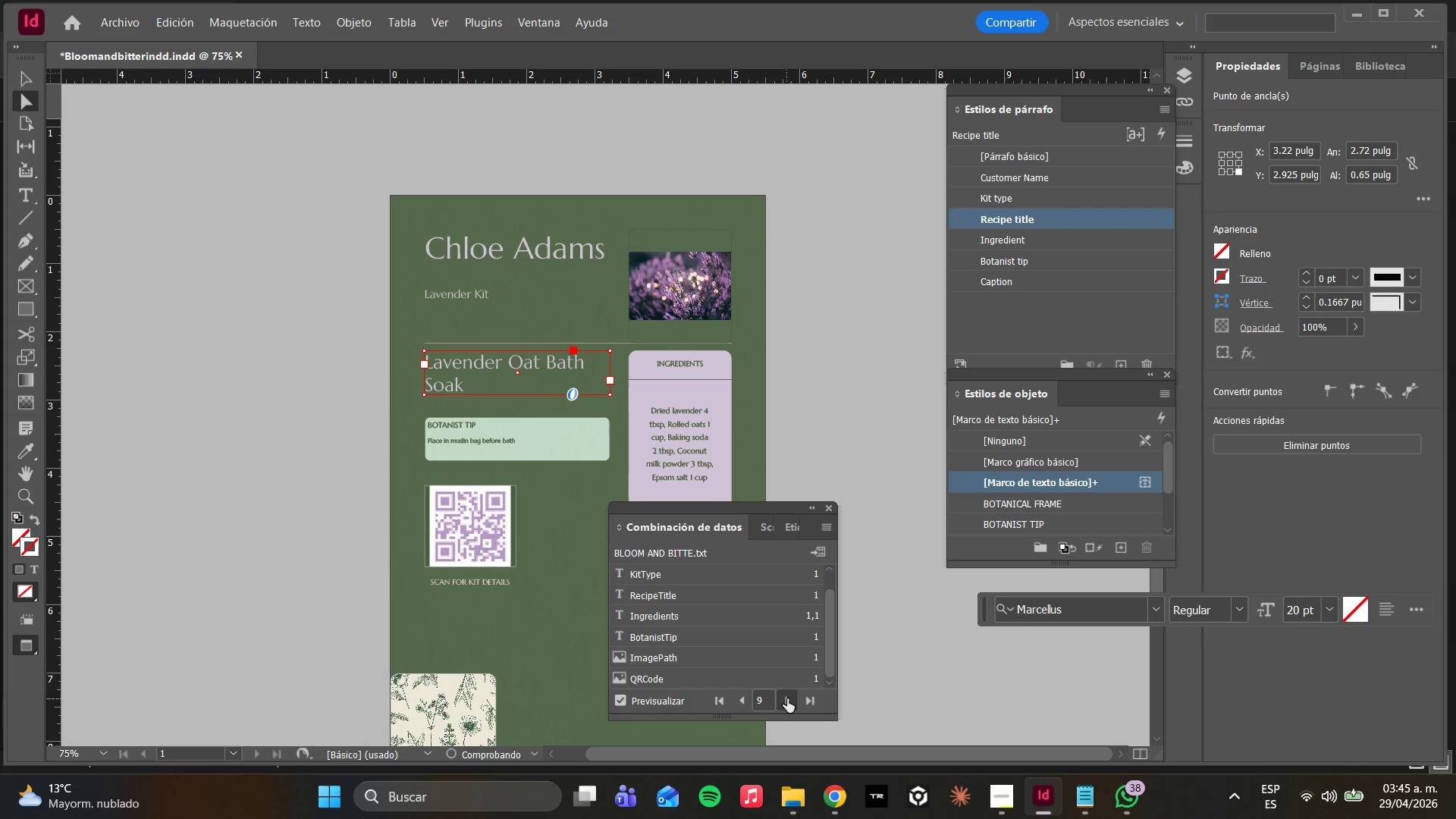 
left_click([787, 698])
 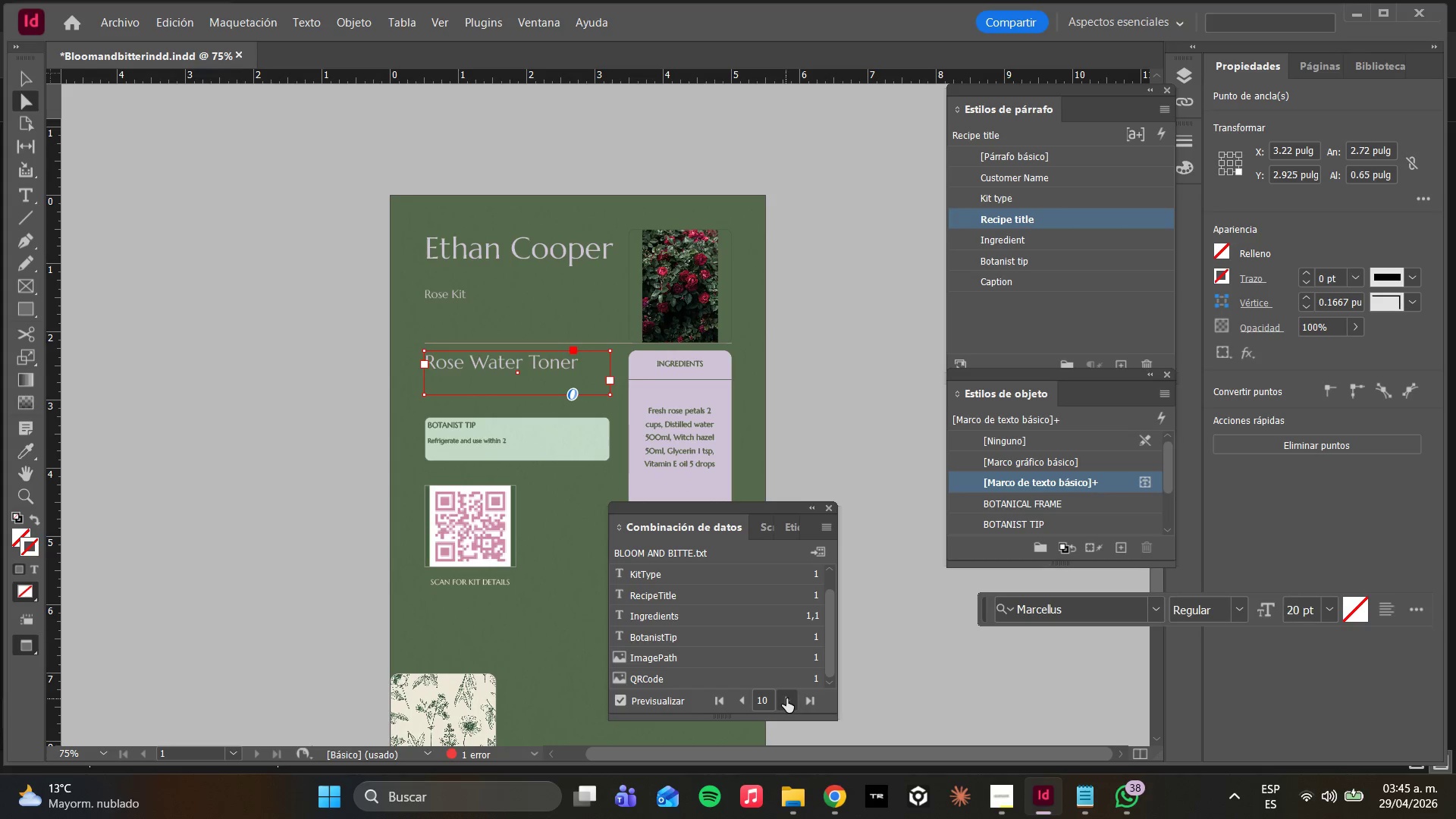 
left_click([786, 698])
 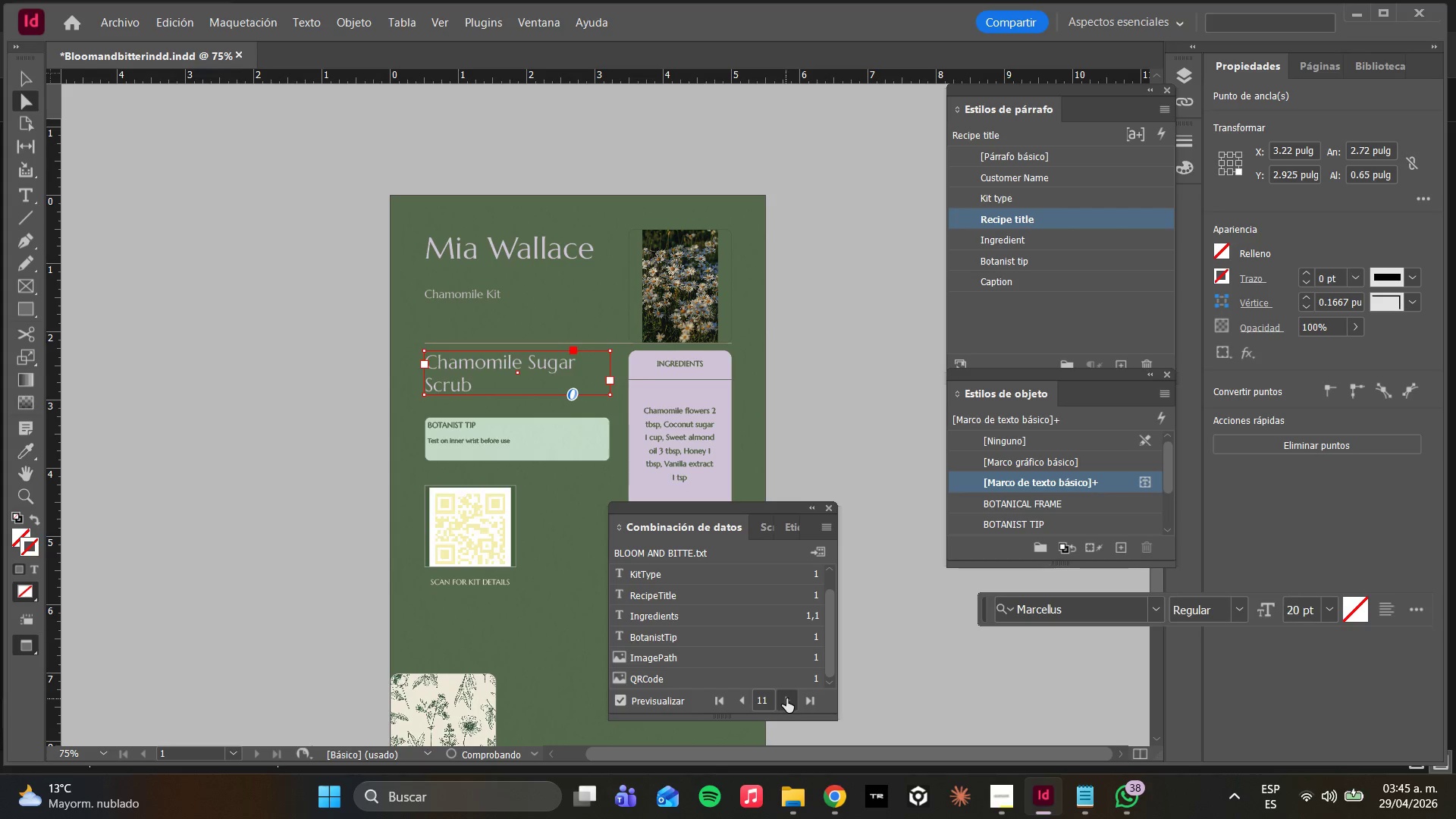 
left_click([786, 698])
 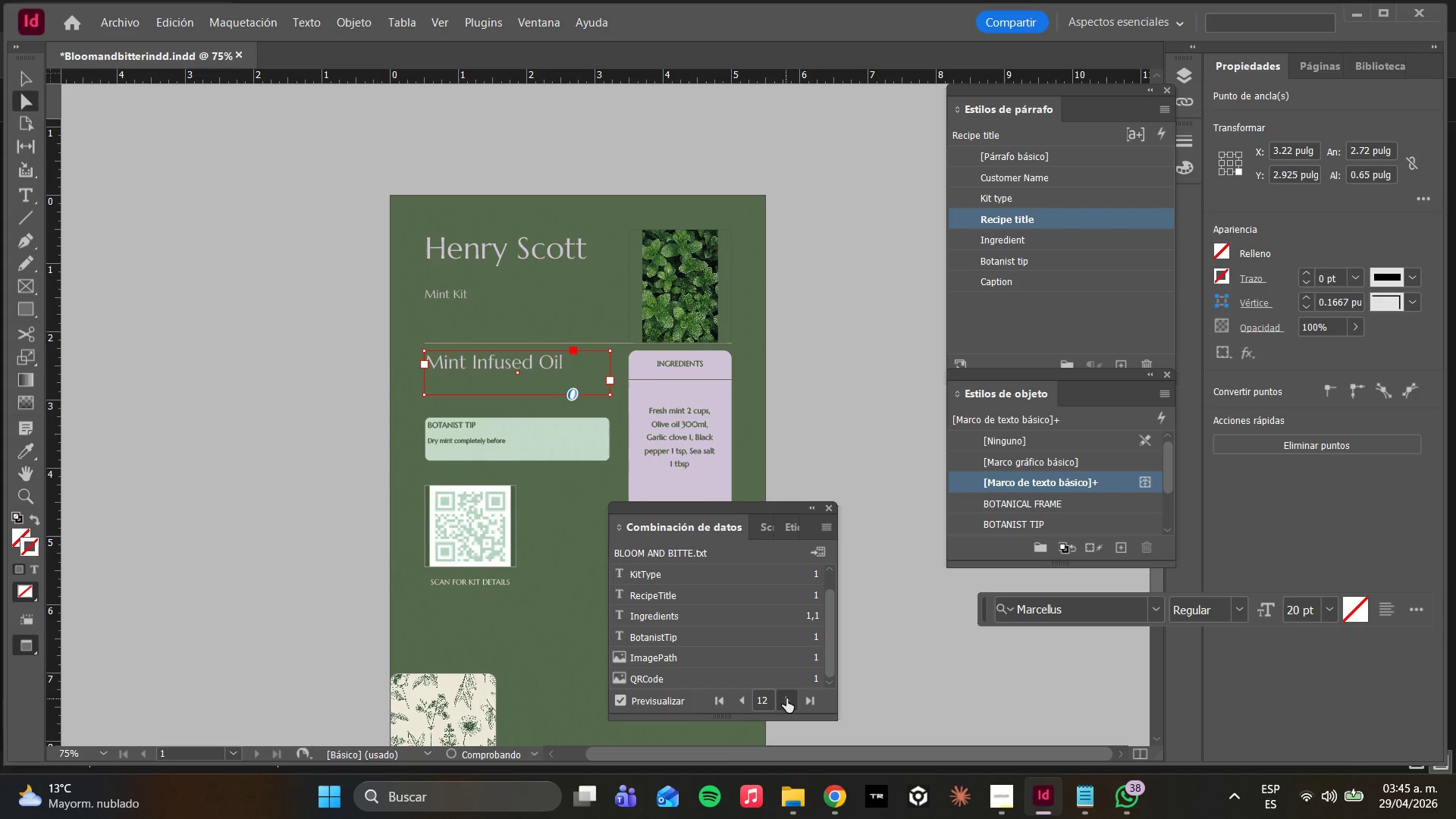 
left_click([786, 698])
 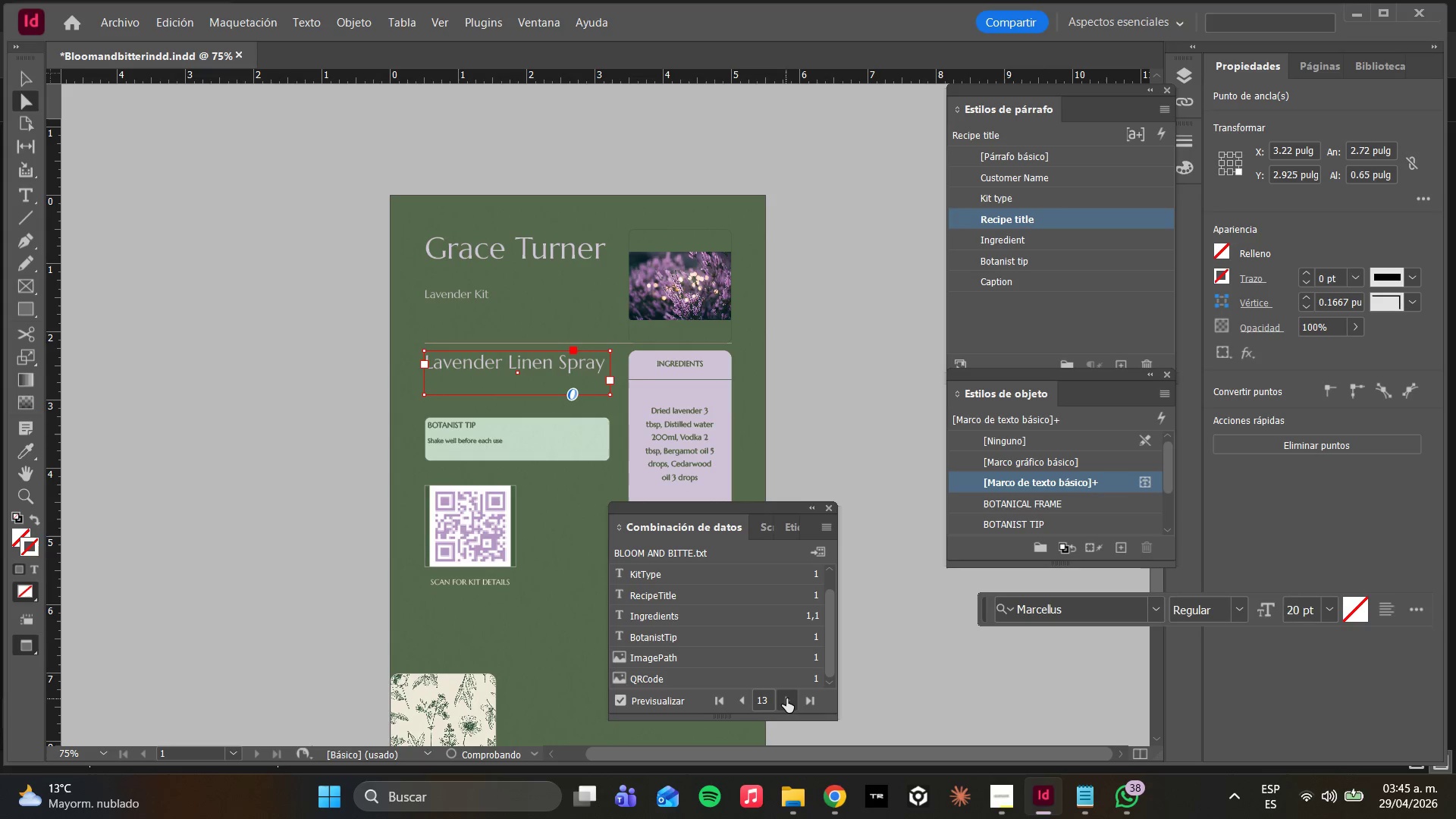 
left_click([786, 698])
 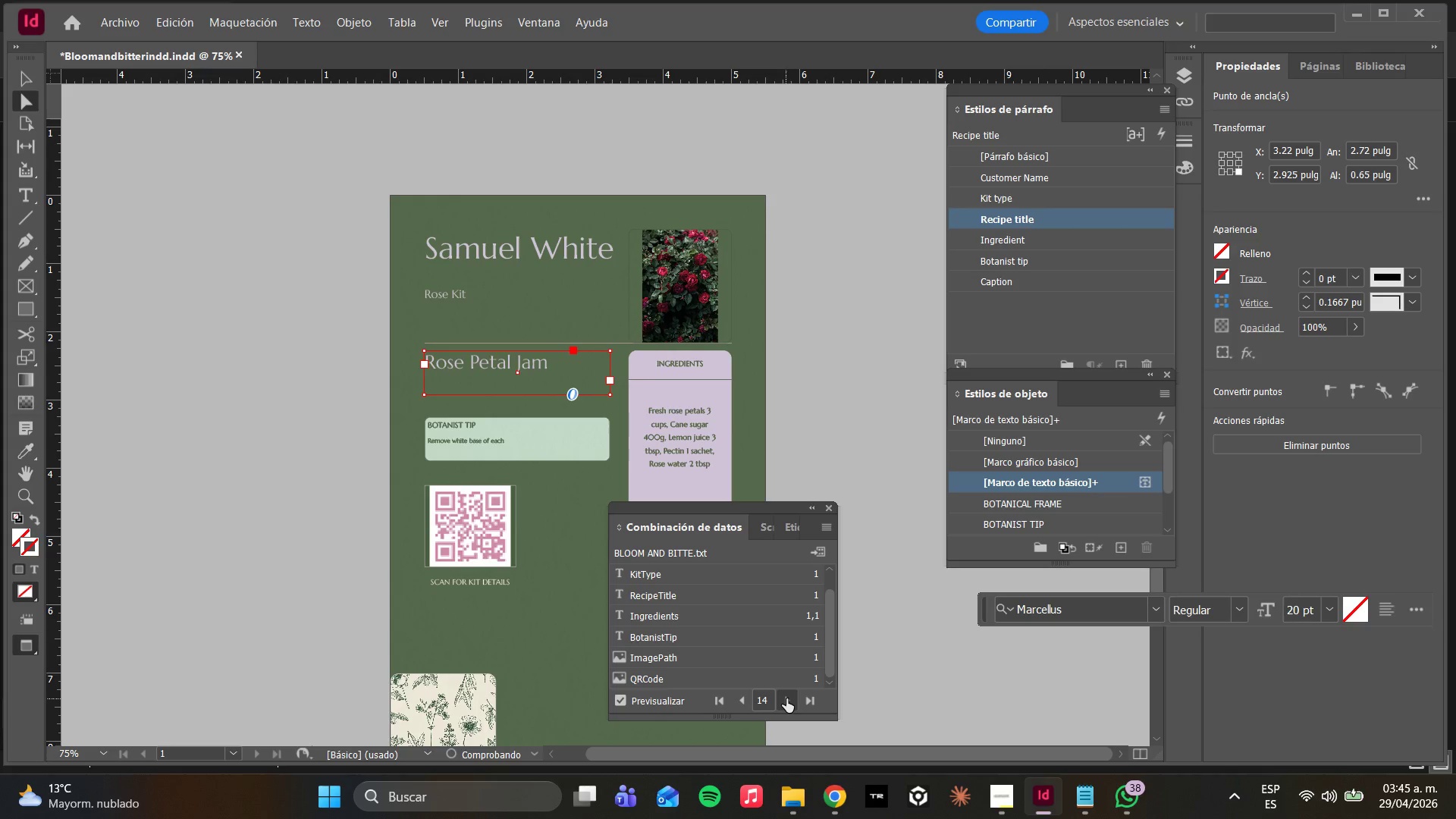 
left_click([786, 698])
 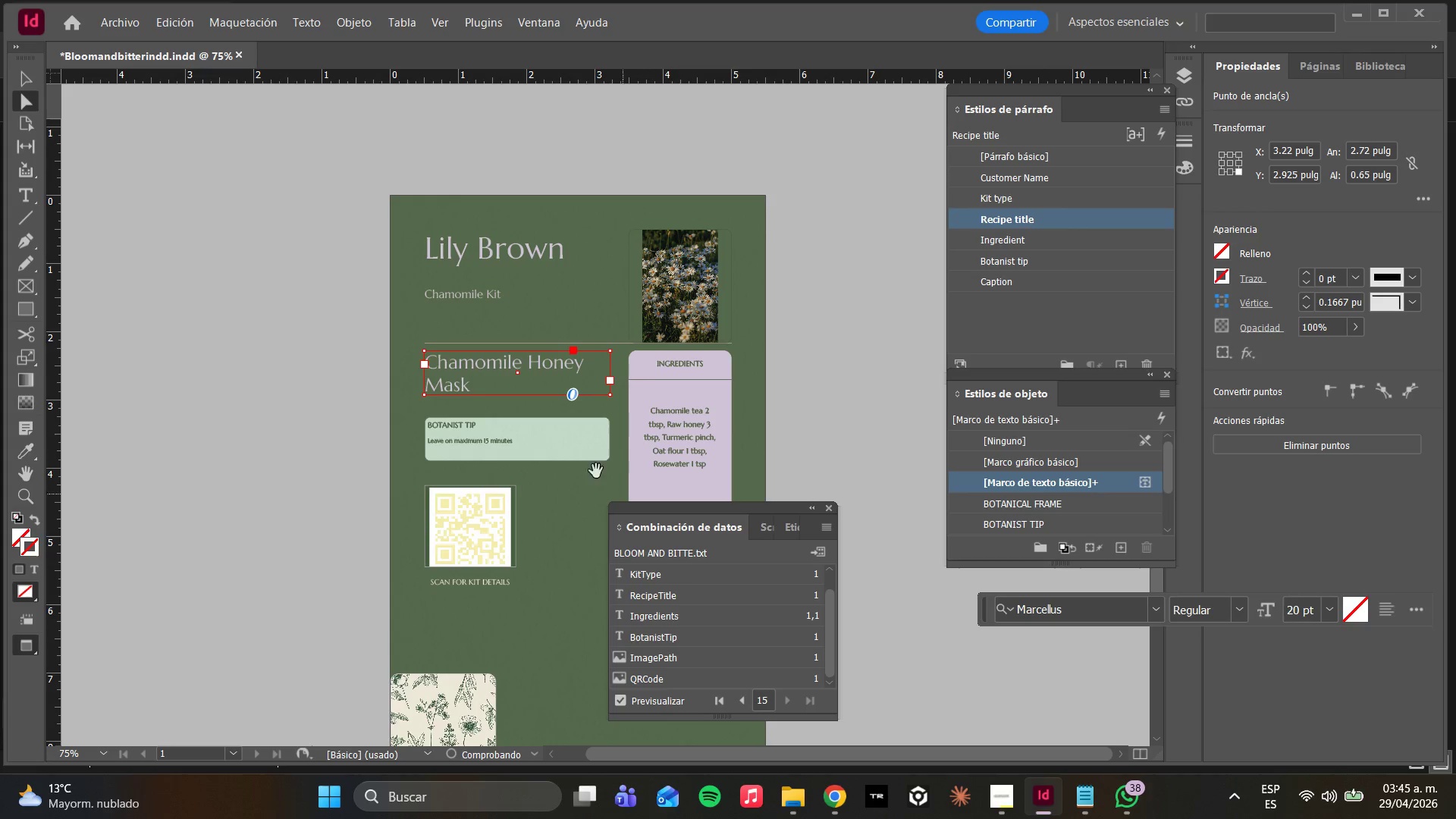 
scroll: coordinate [533, 438], scroll_direction: down, amount: 4.0
 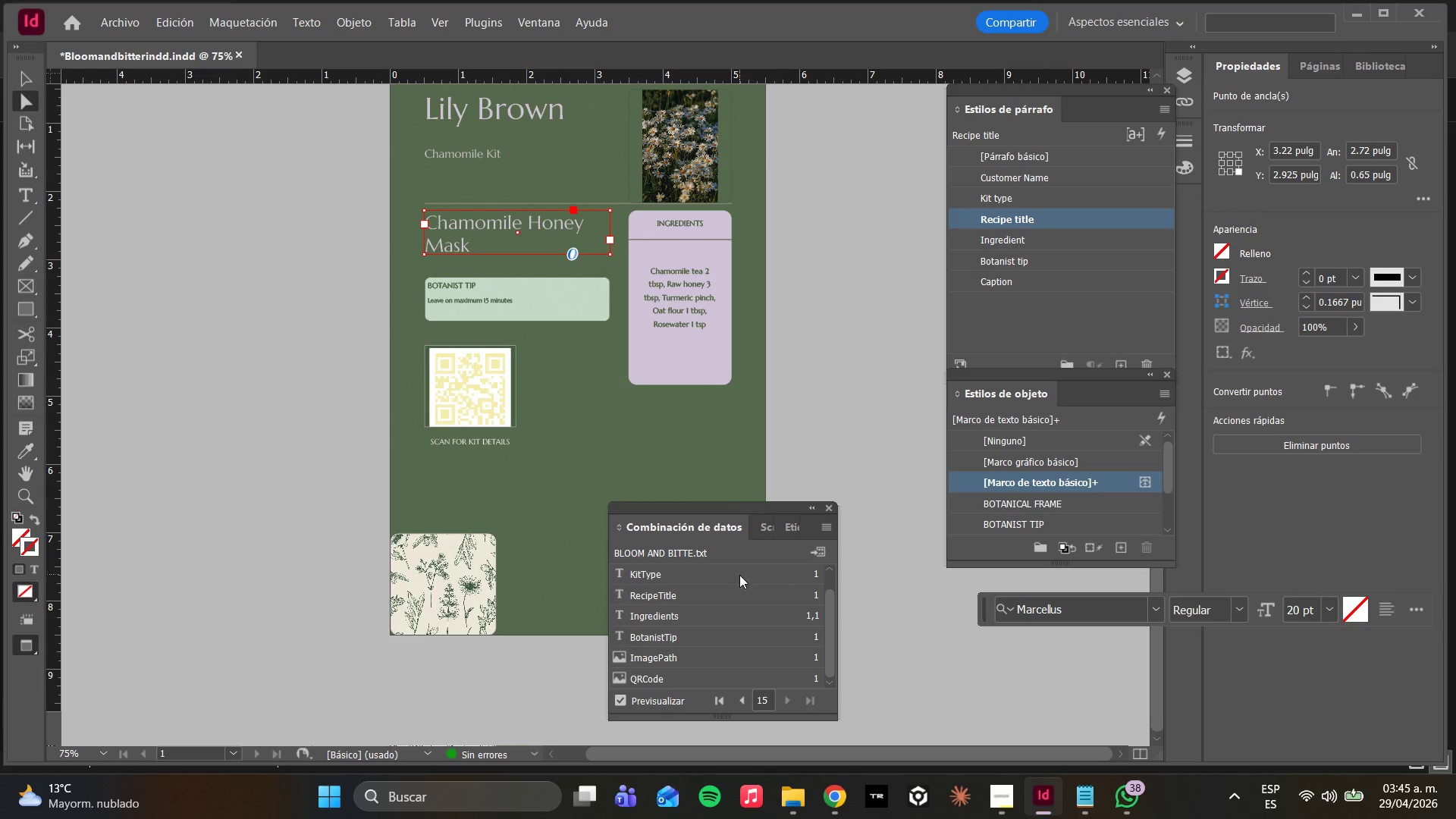 
scroll: coordinate [497, 463], scroll_direction: up, amount: 3.0
 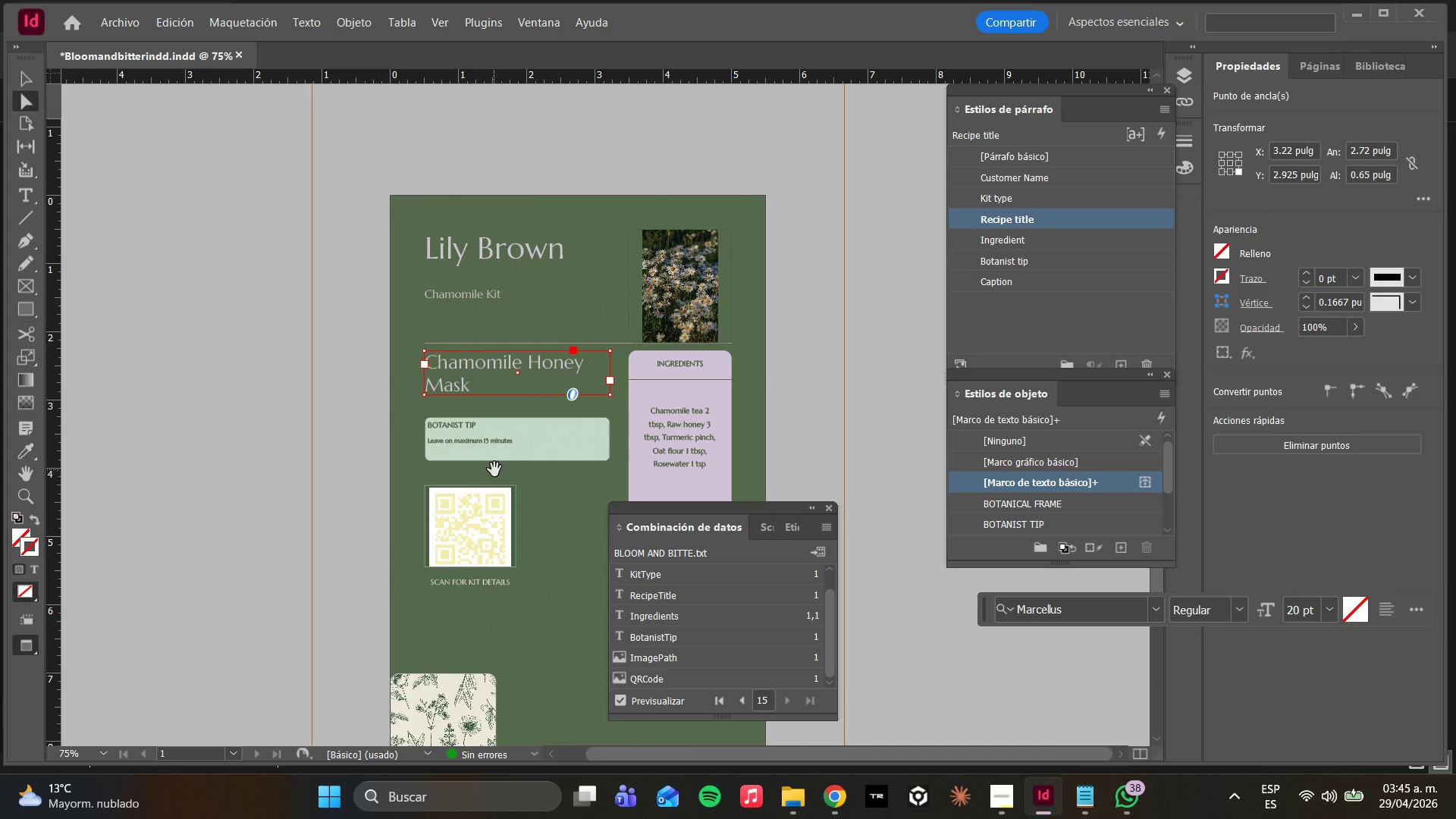 
scroll: coordinate [494, 479], scroll_direction: down, amount: 3.0
 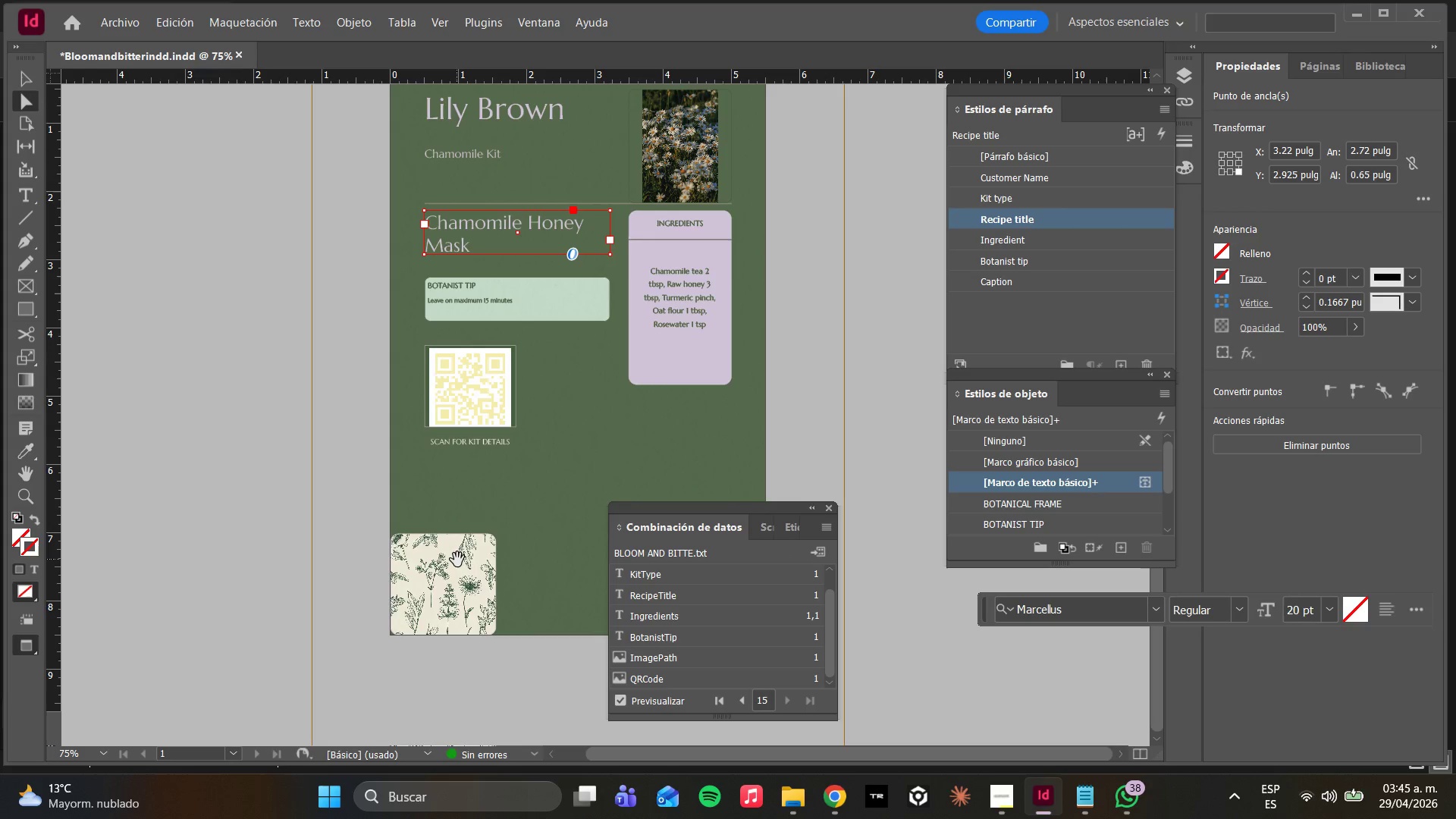 
left_click([458, 563])
 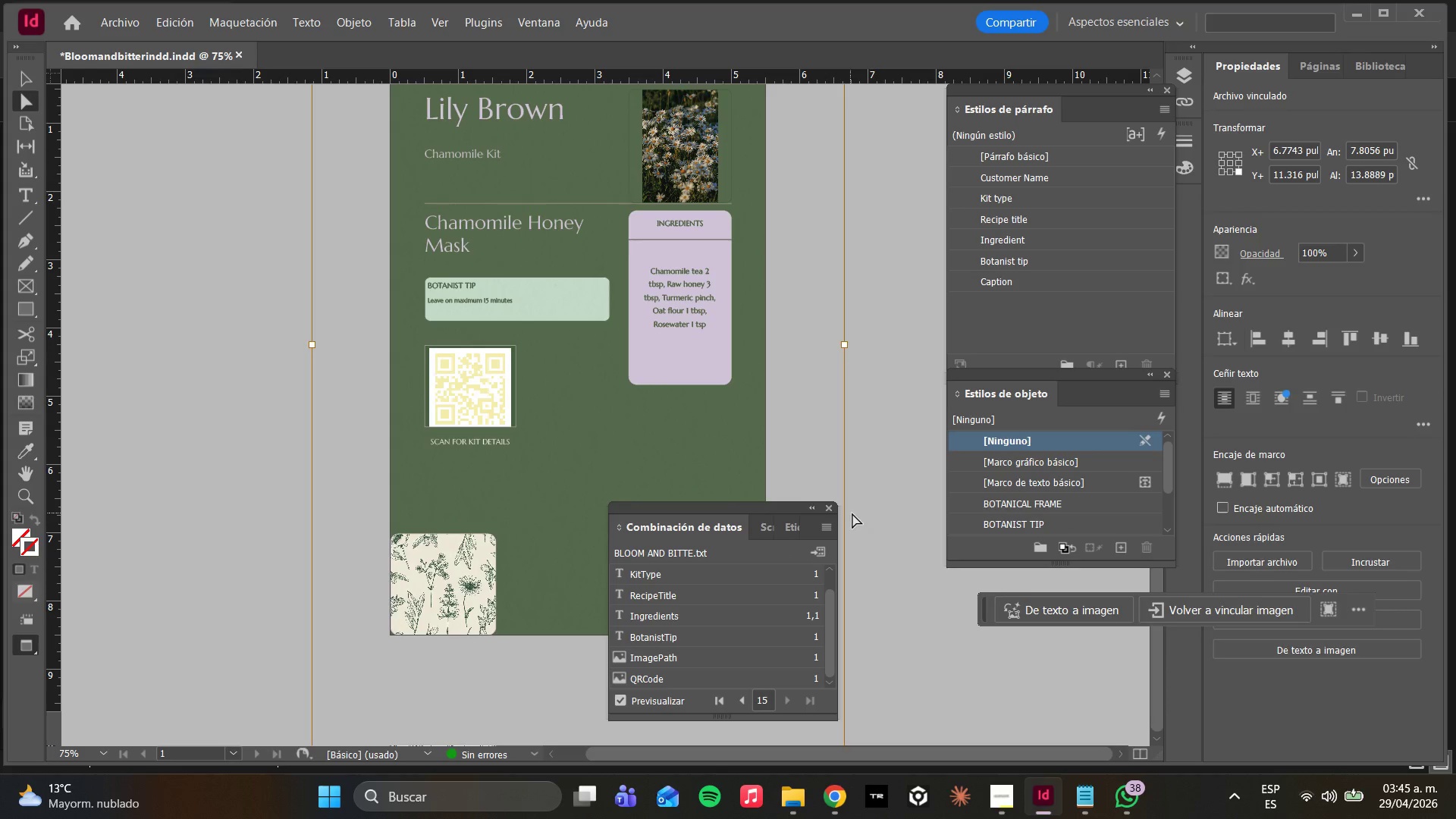 
left_click([827, 504])
 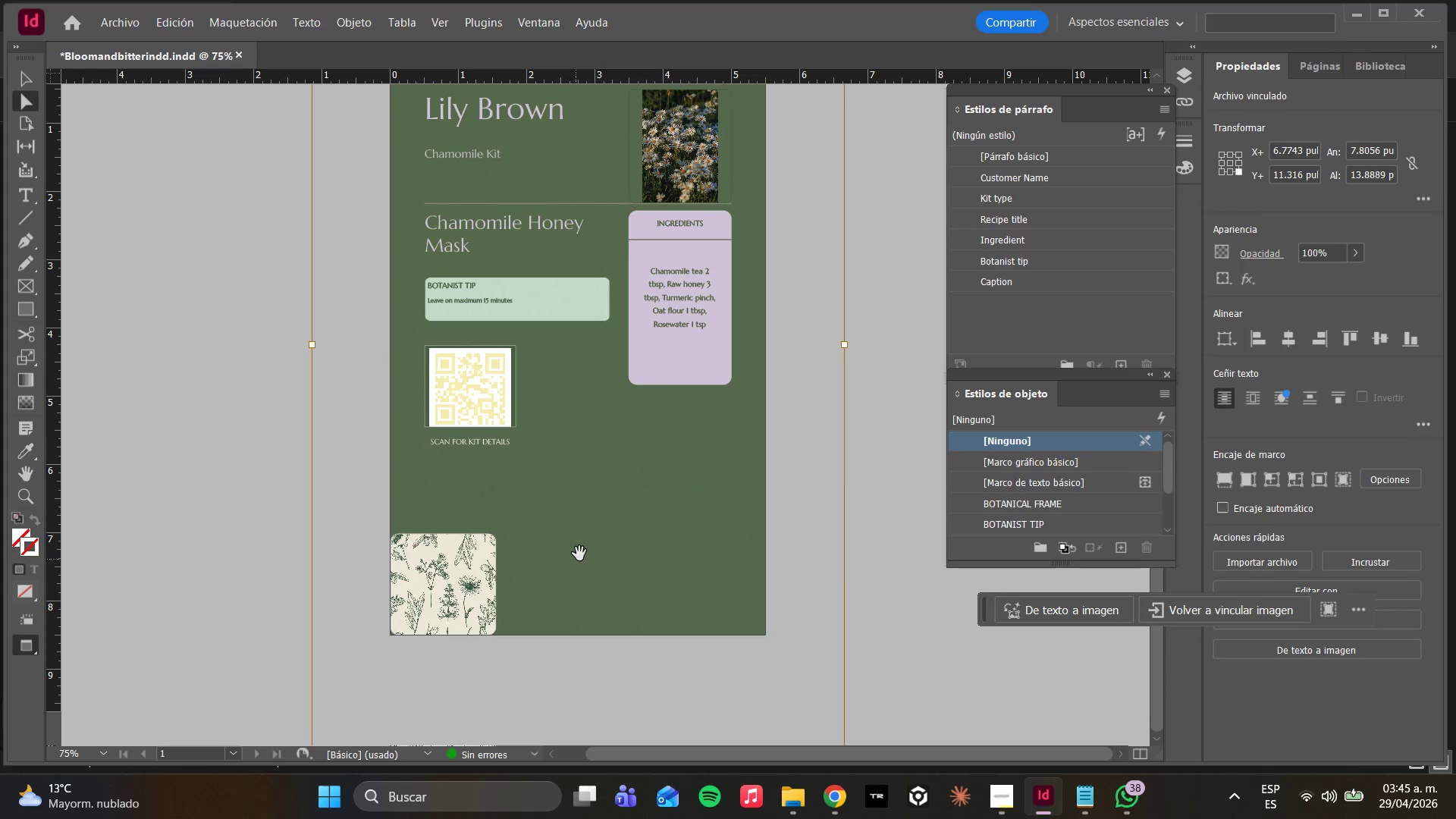 
left_click([453, 607])
 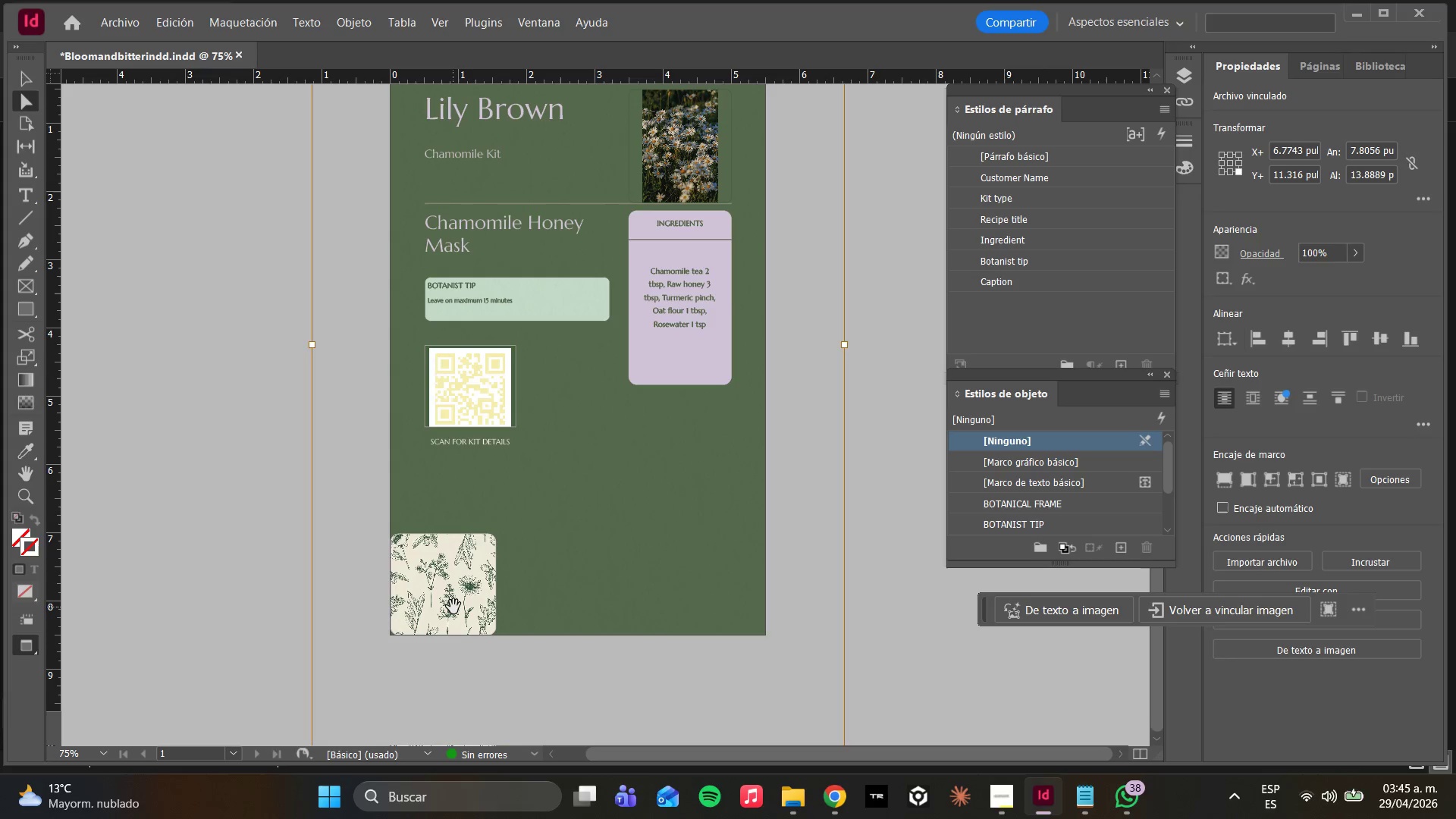 
double_click([453, 607])
 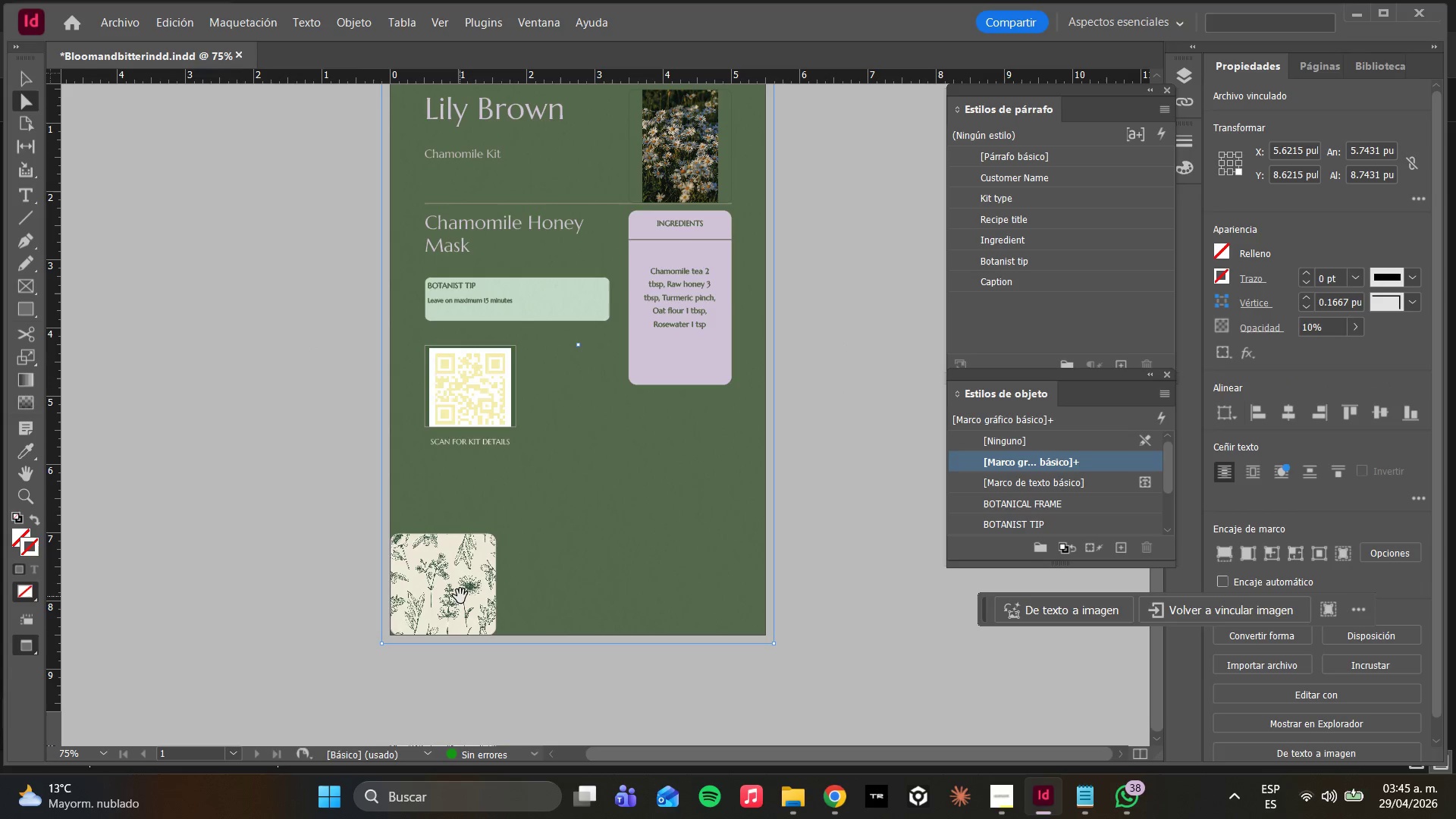 
left_click([460, 596])
 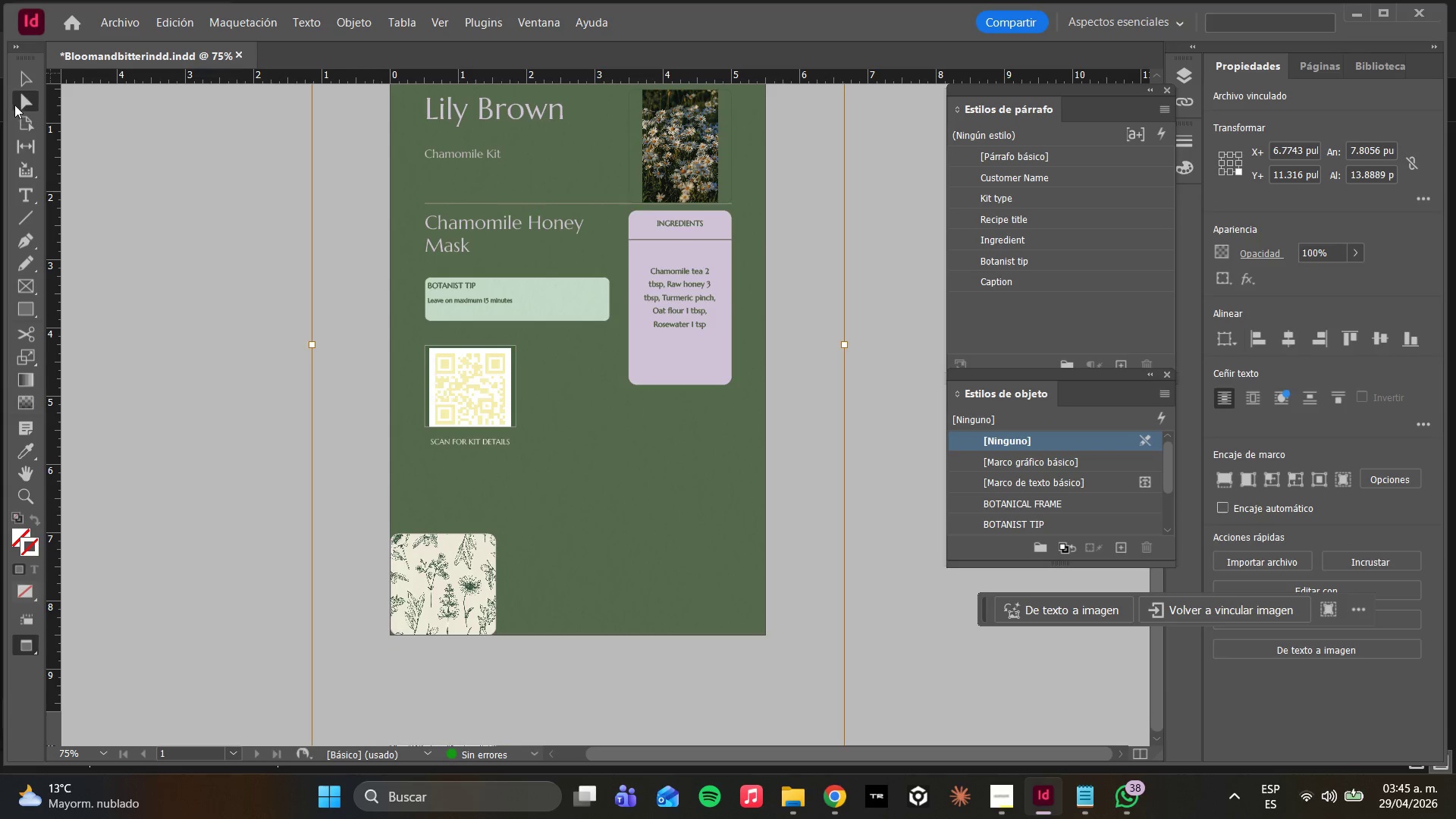 
left_click([30, 80])
 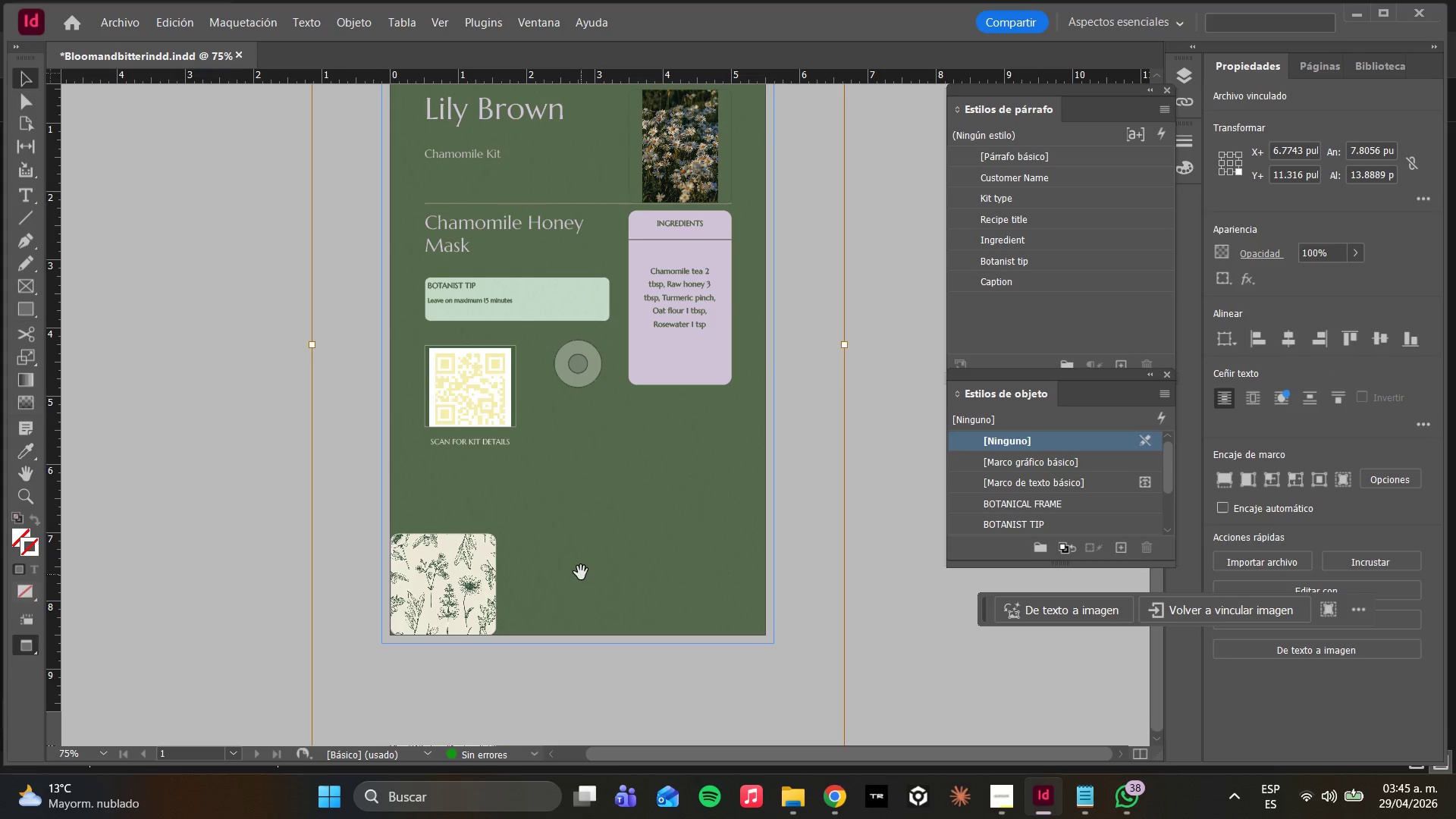 
left_click([576, 562])
 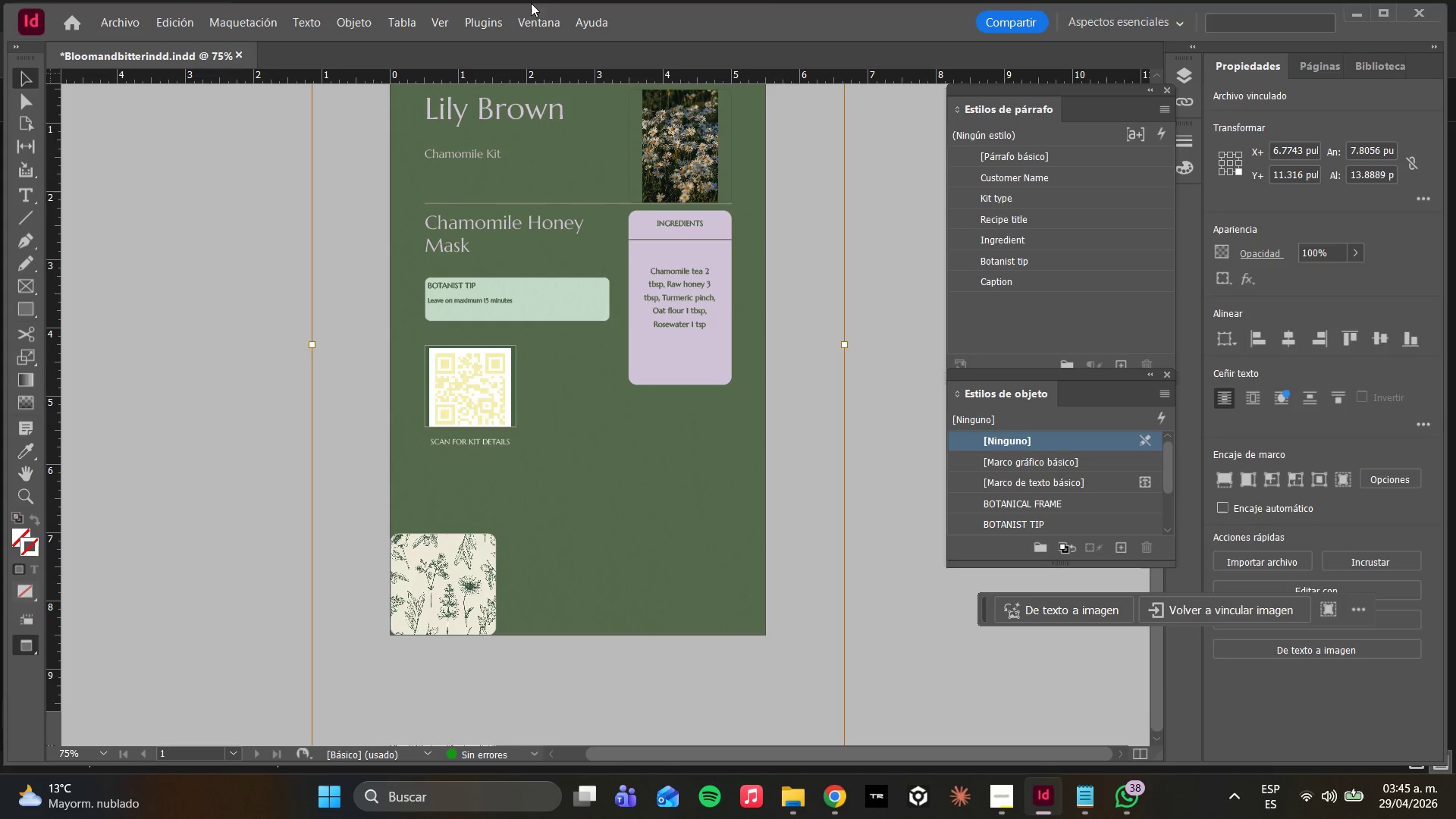 
left_click([524, 17])
 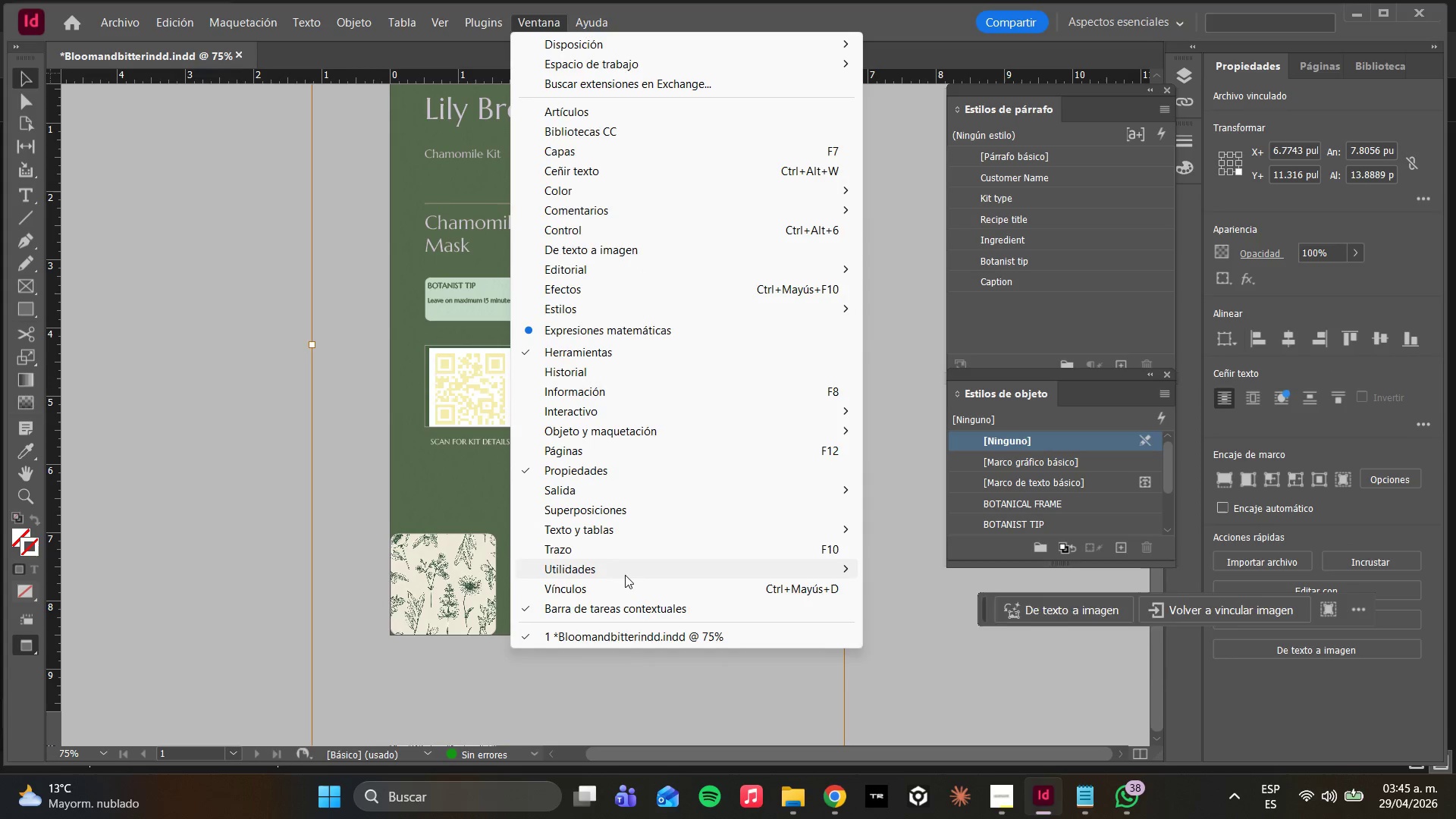 
wait(7.08)
 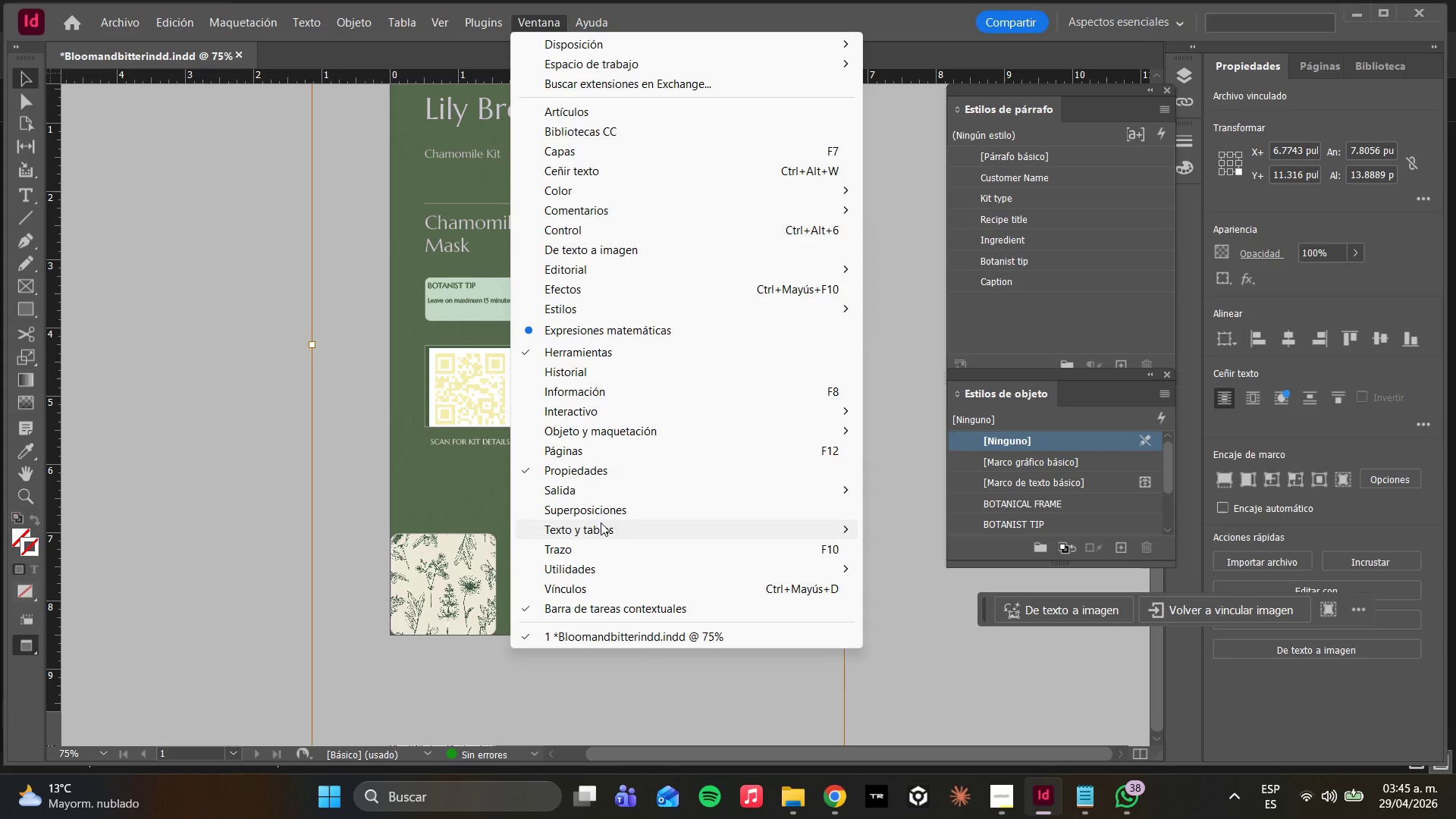 
left_click([609, 571])
 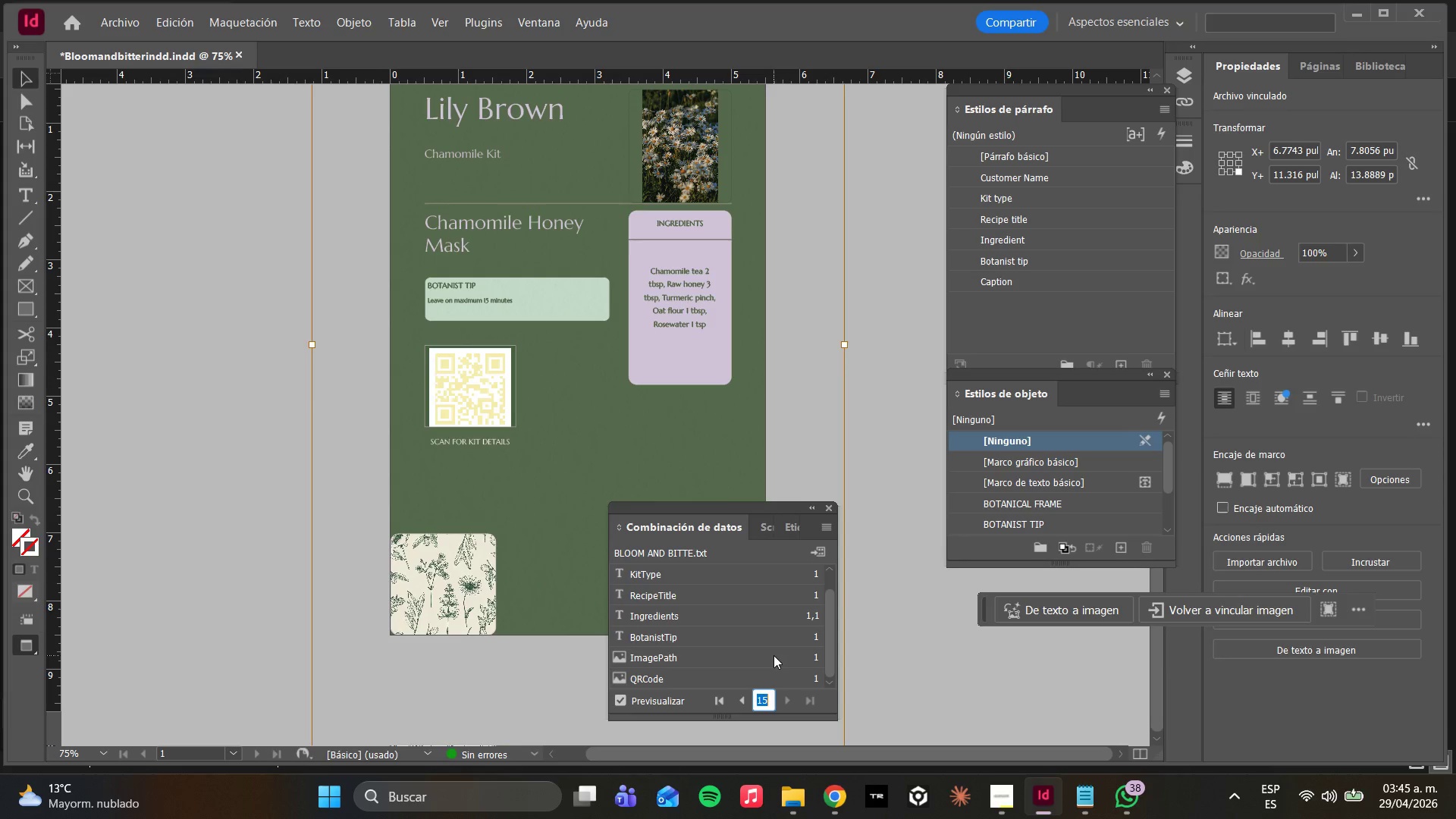 
left_click([620, 707])
 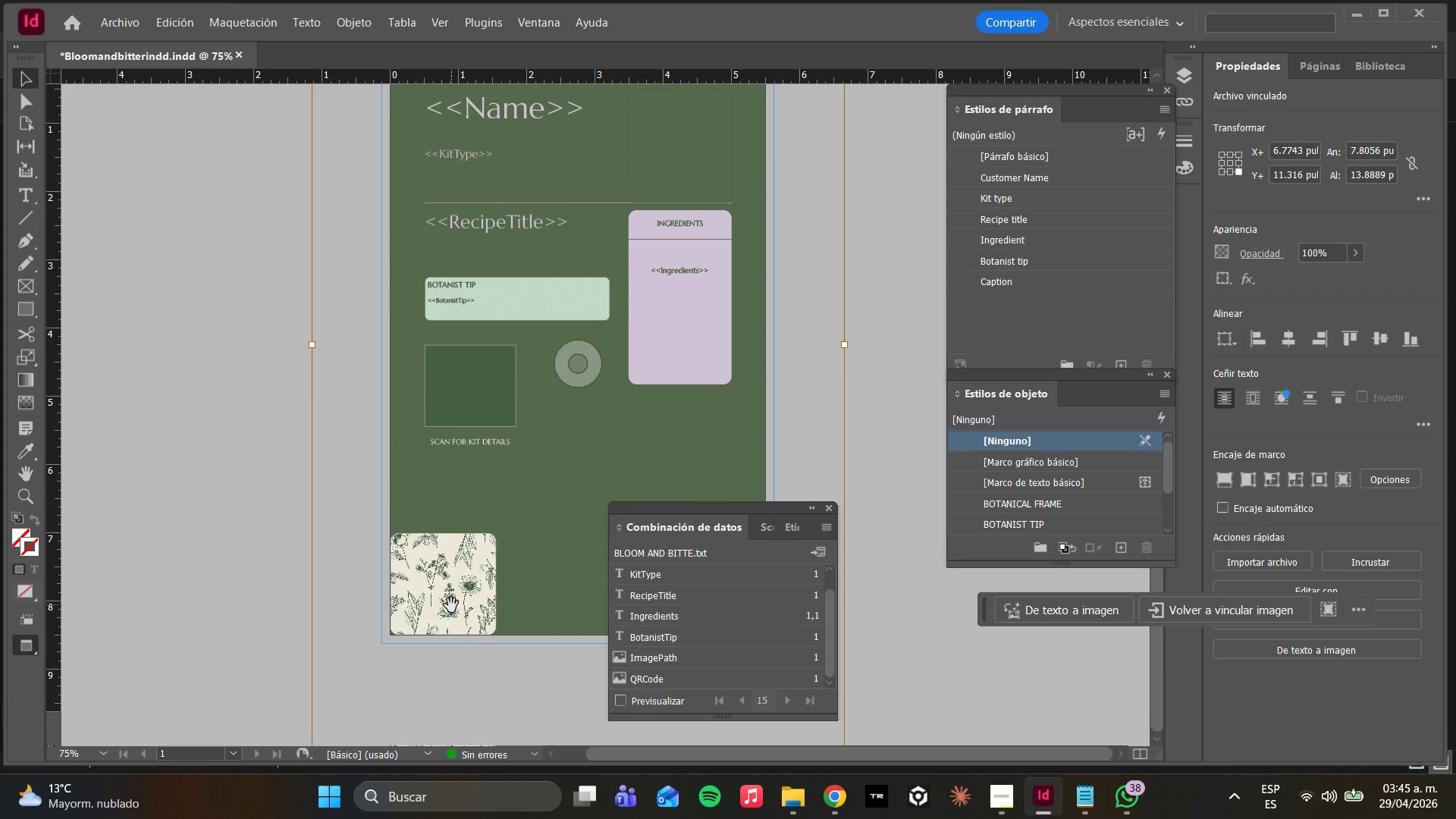 
double_click([450, 604])
 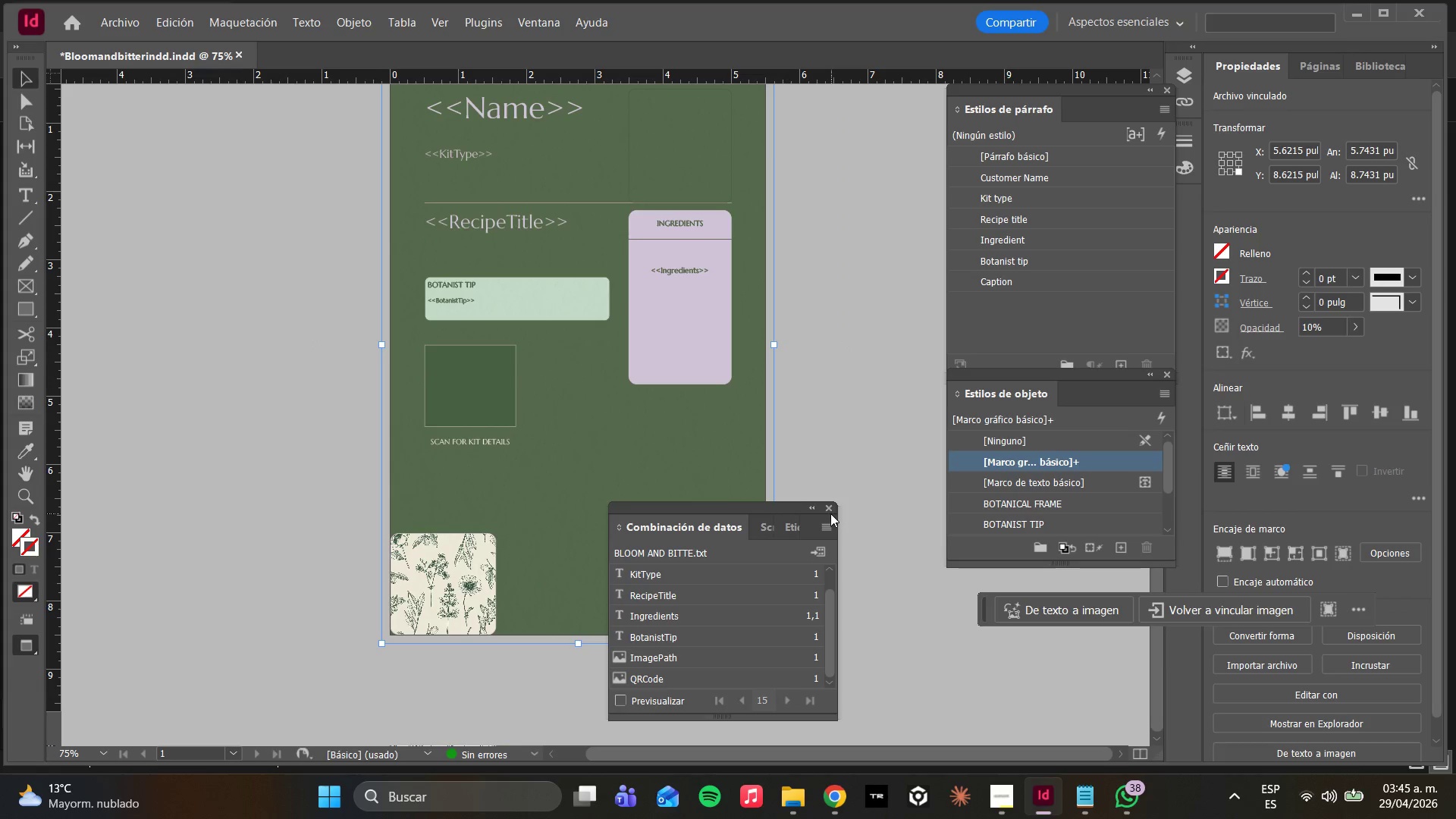 
left_click([828, 507])
 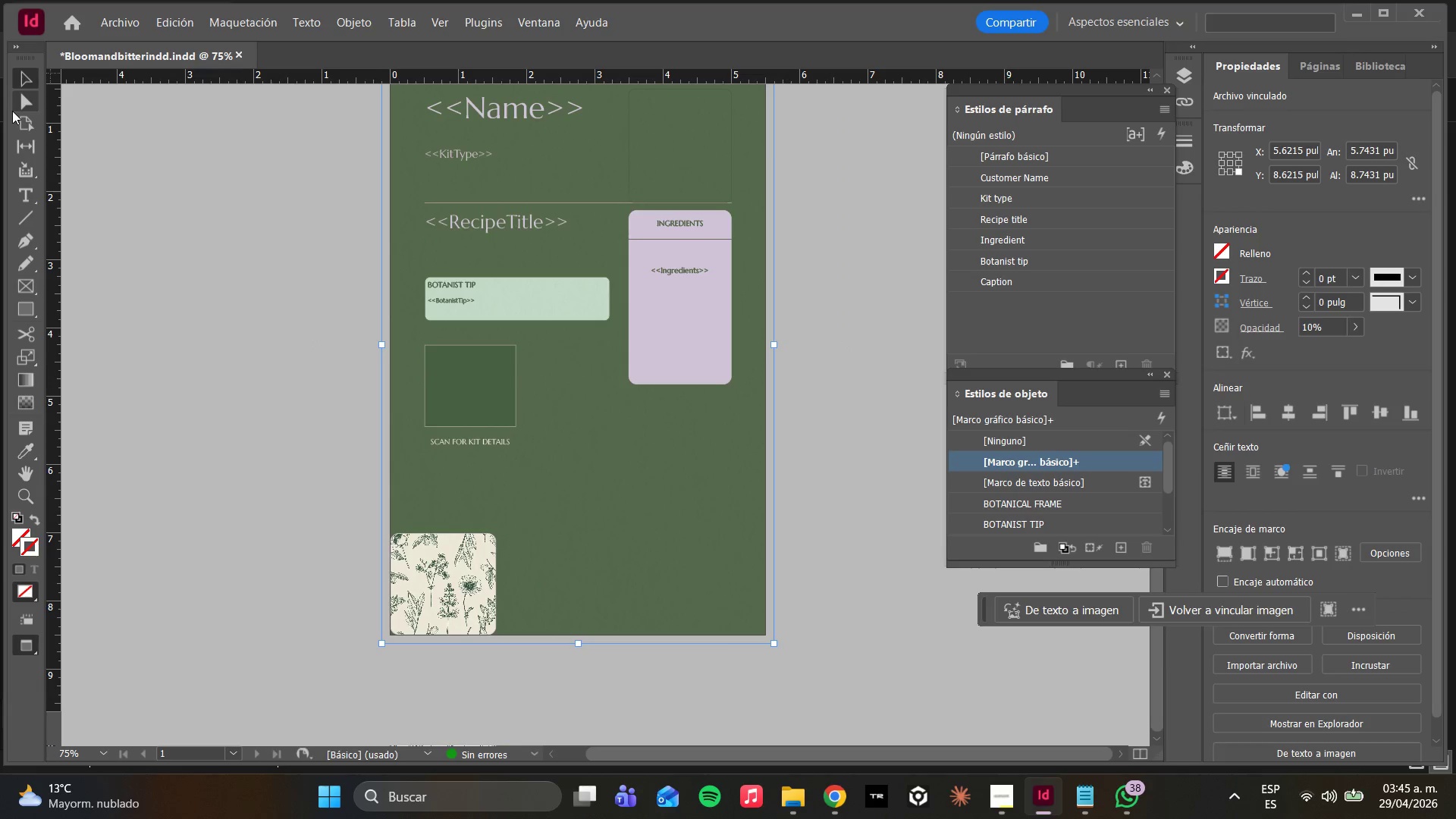 
left_click([15, 100])
 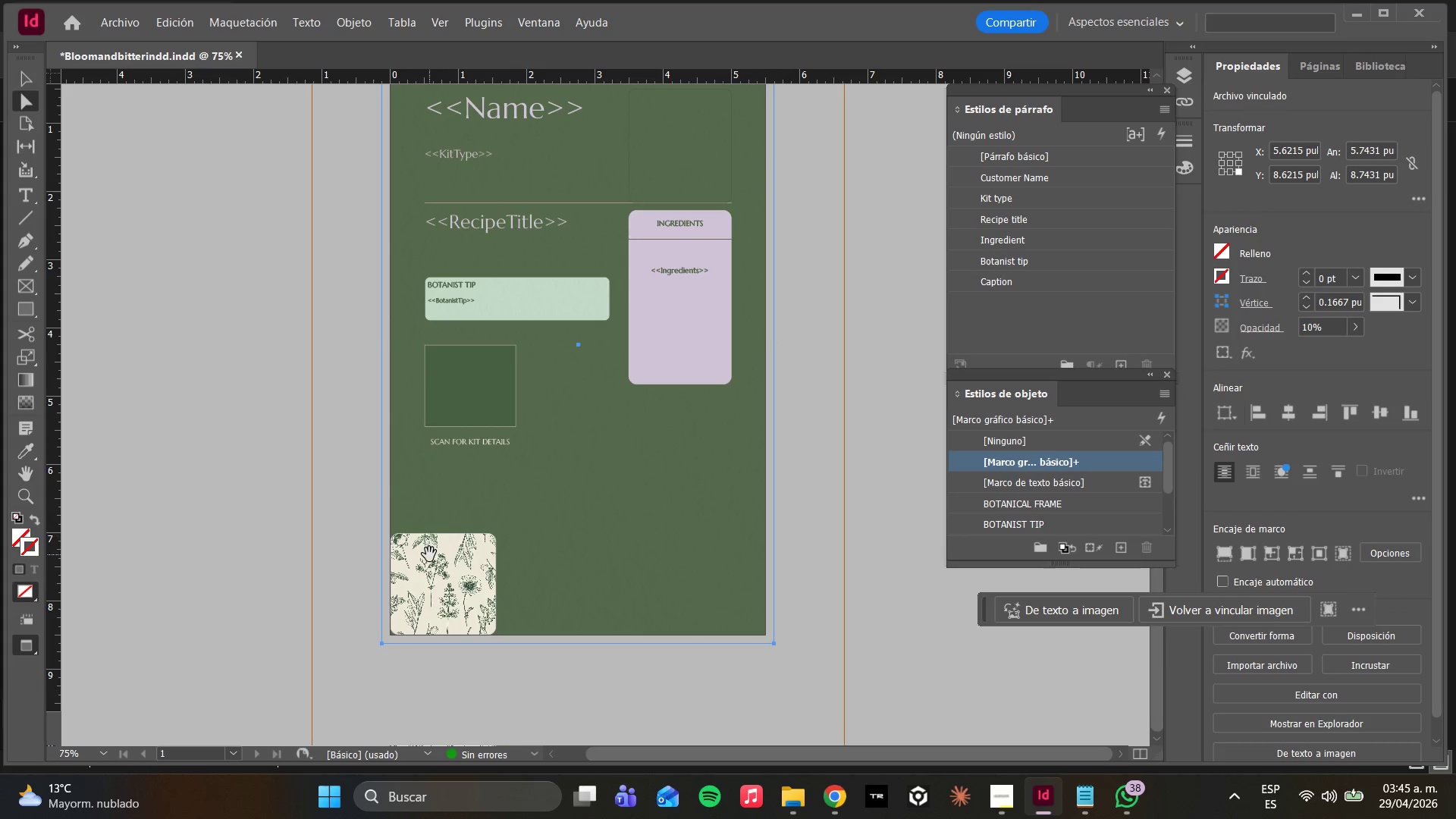 
double_click([431, 554])
 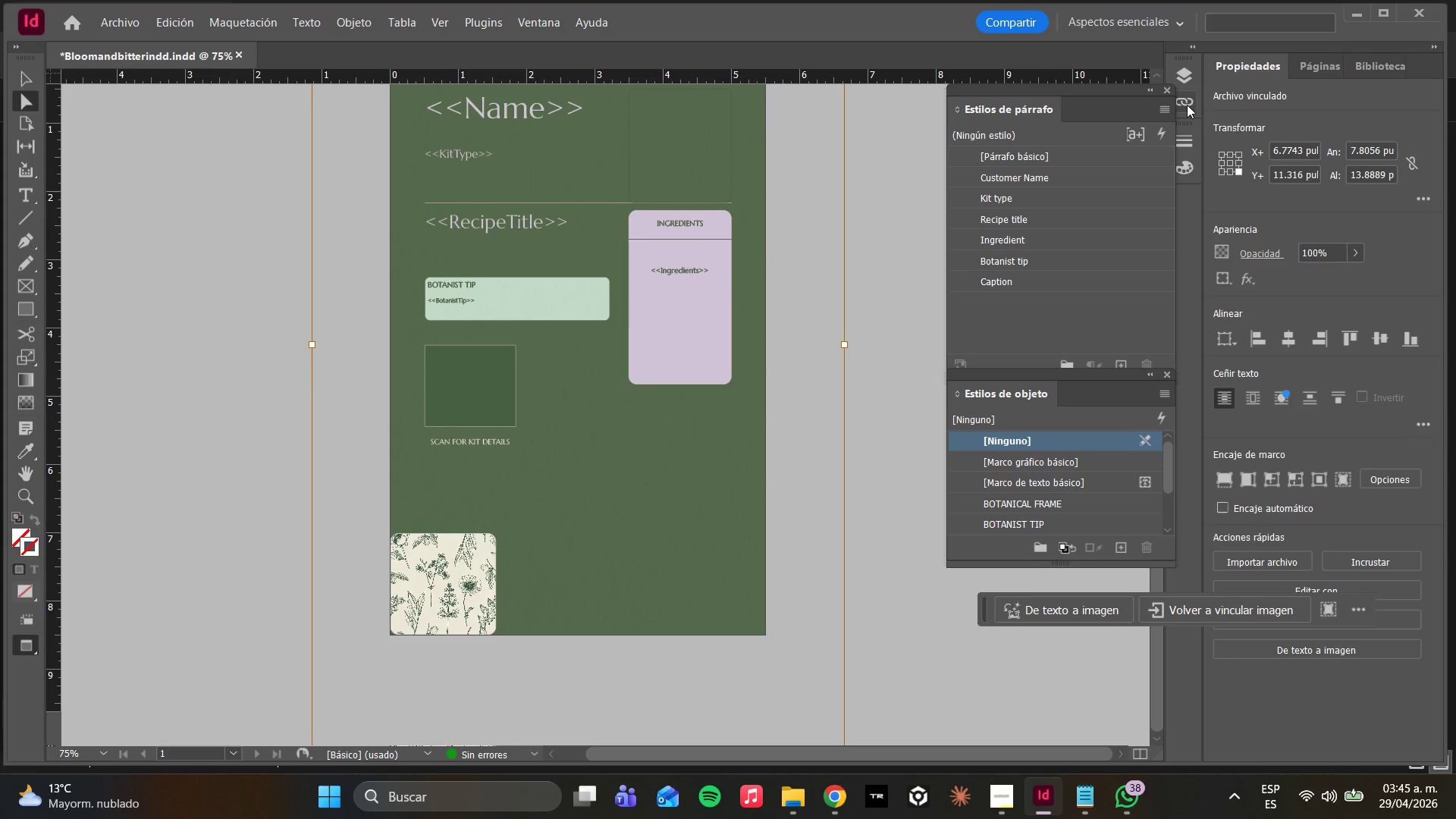 
left_click([1185, 87])
 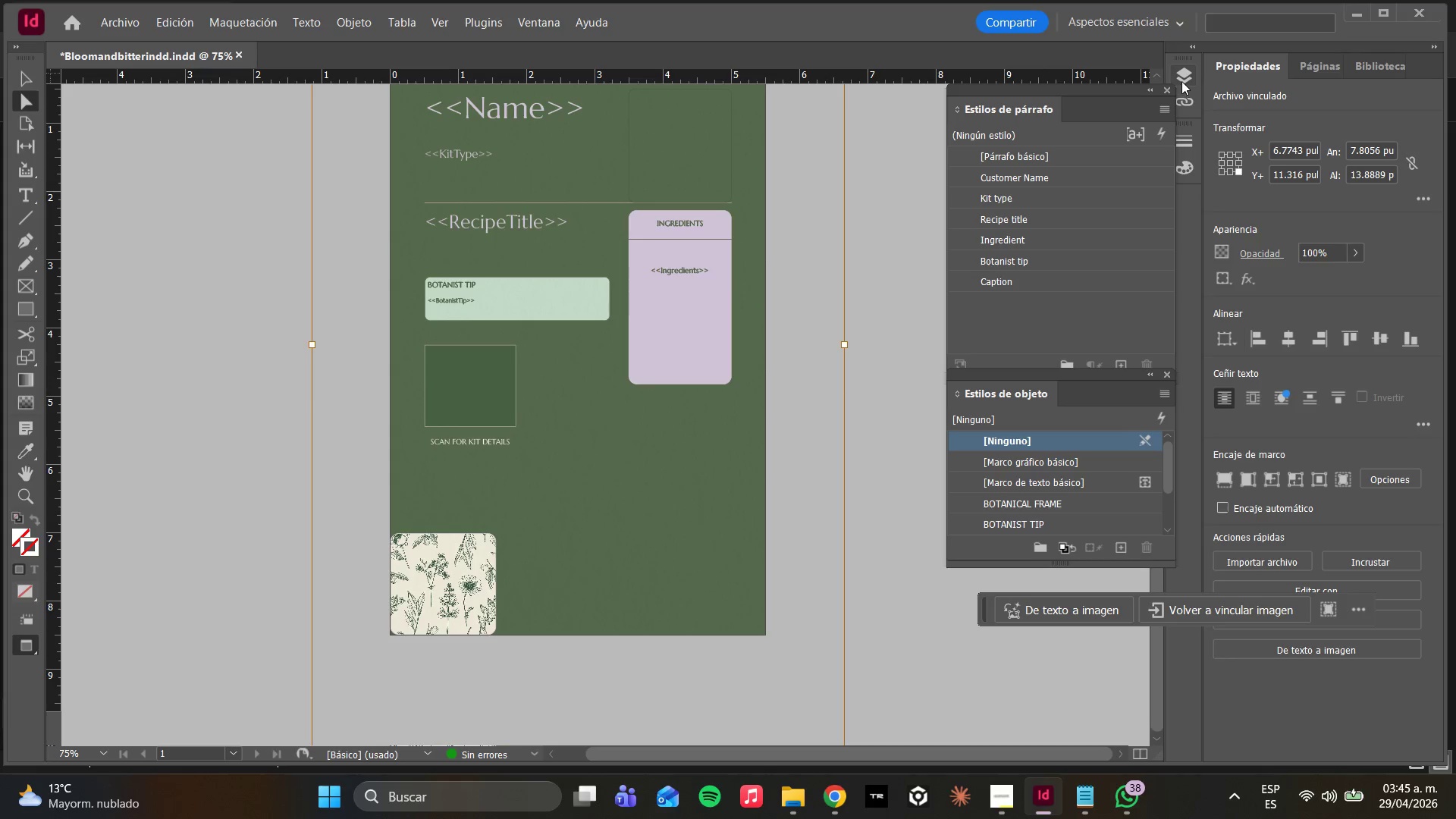 
left_click([1181, 81])
 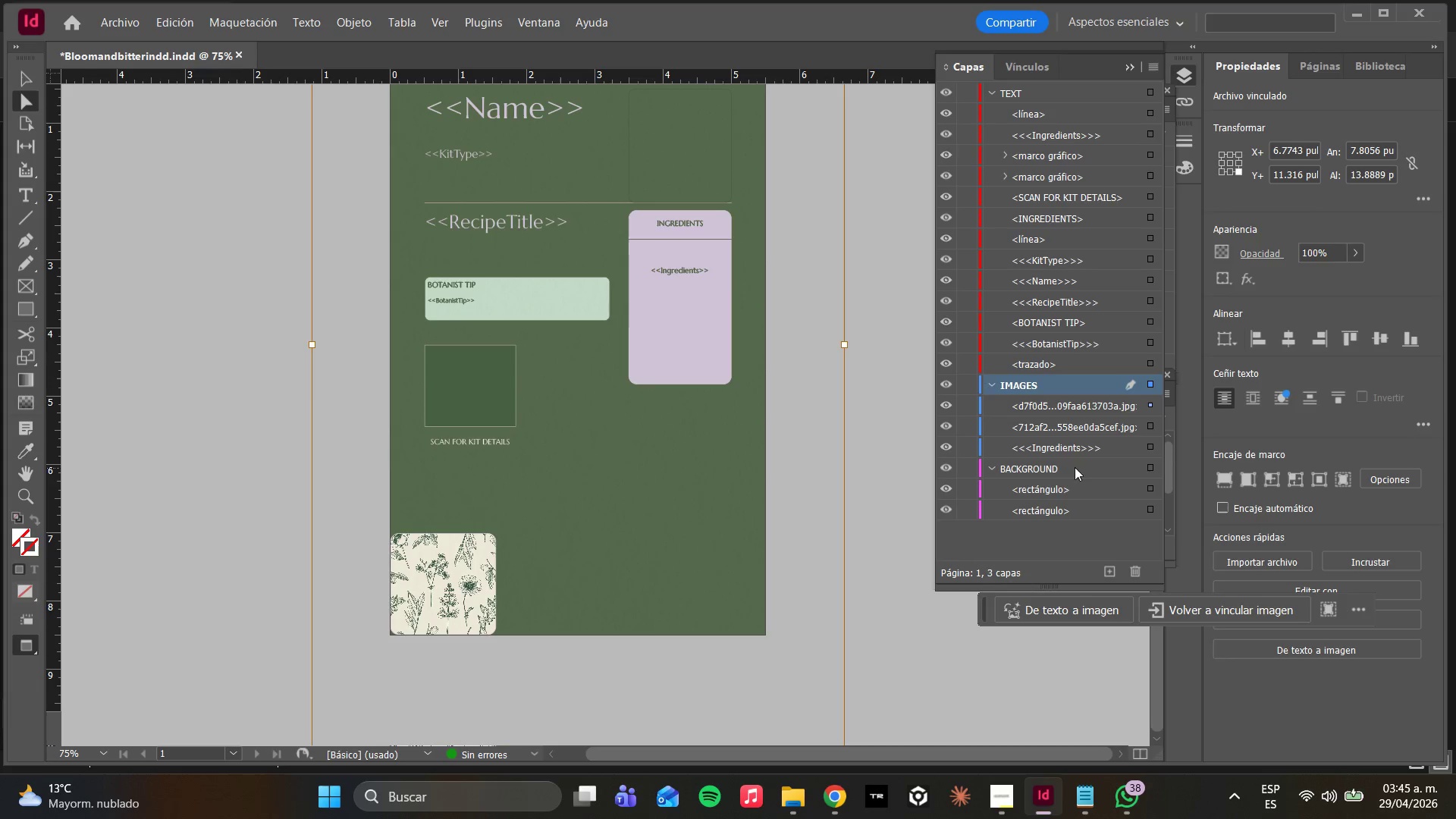 
left_click([1053, 491])
 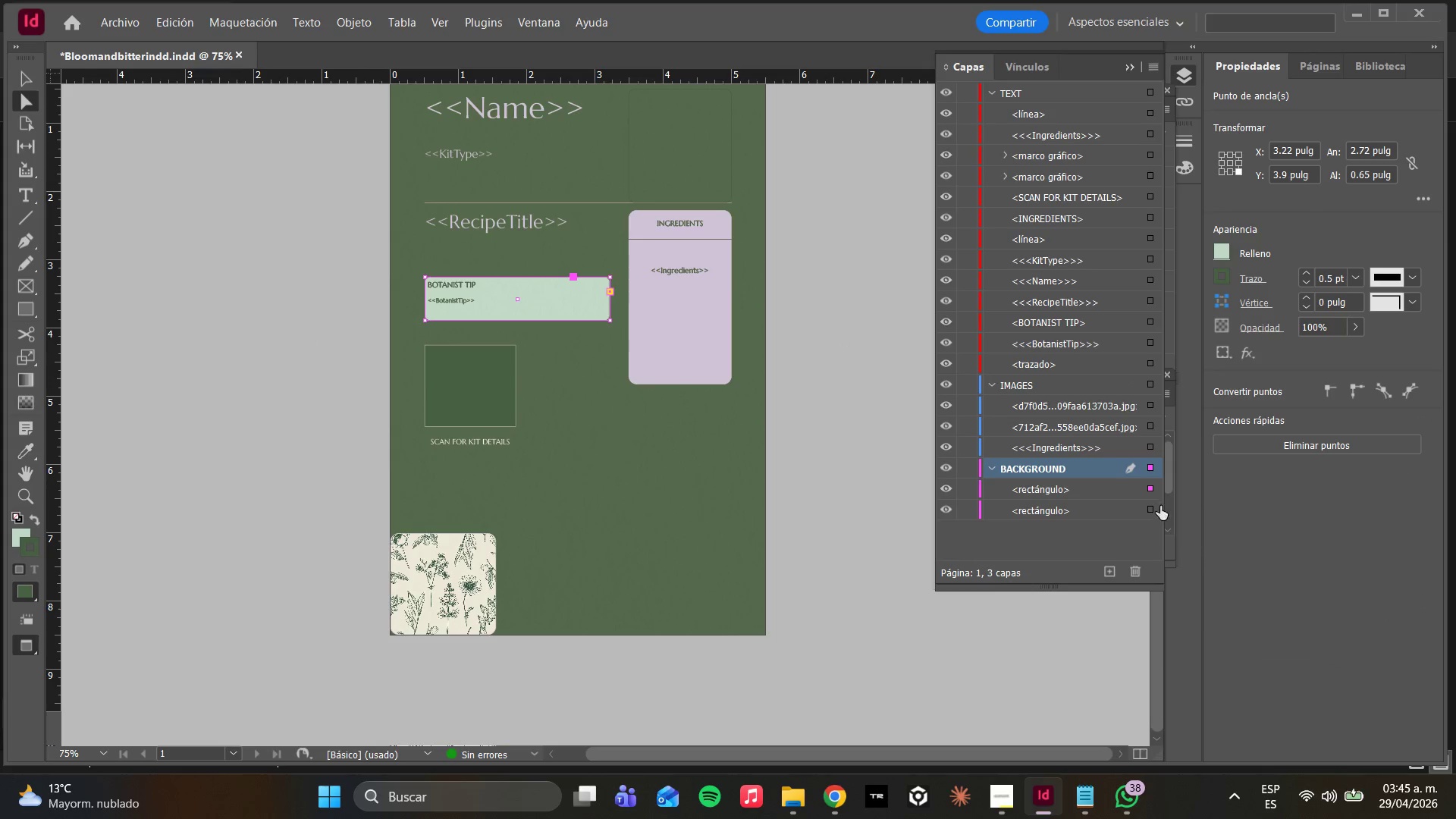 
scroll: coordinate [1075, 478], scroll_direction: down, amount: 3.0
 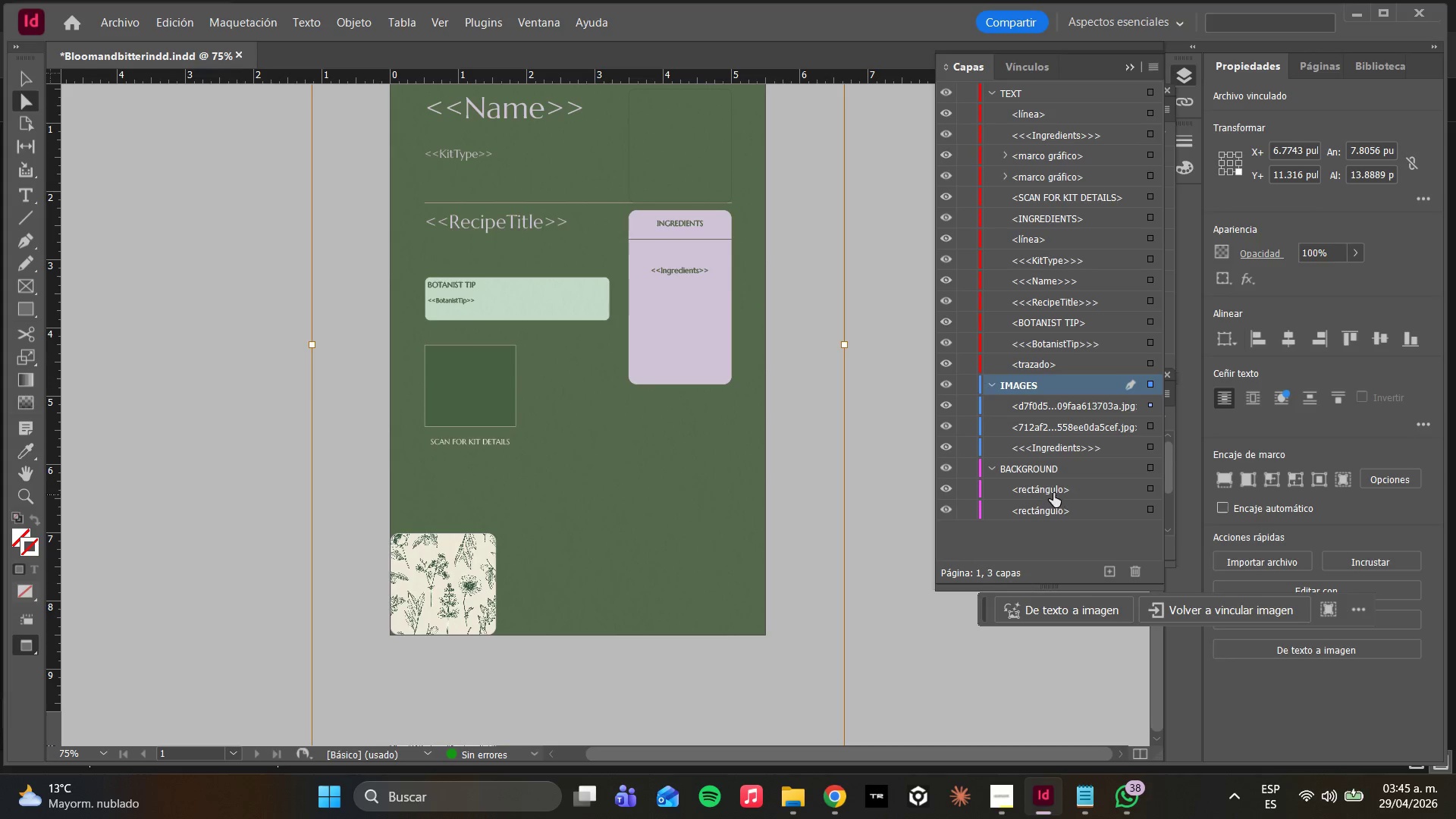 
left_click([1151, 510])
 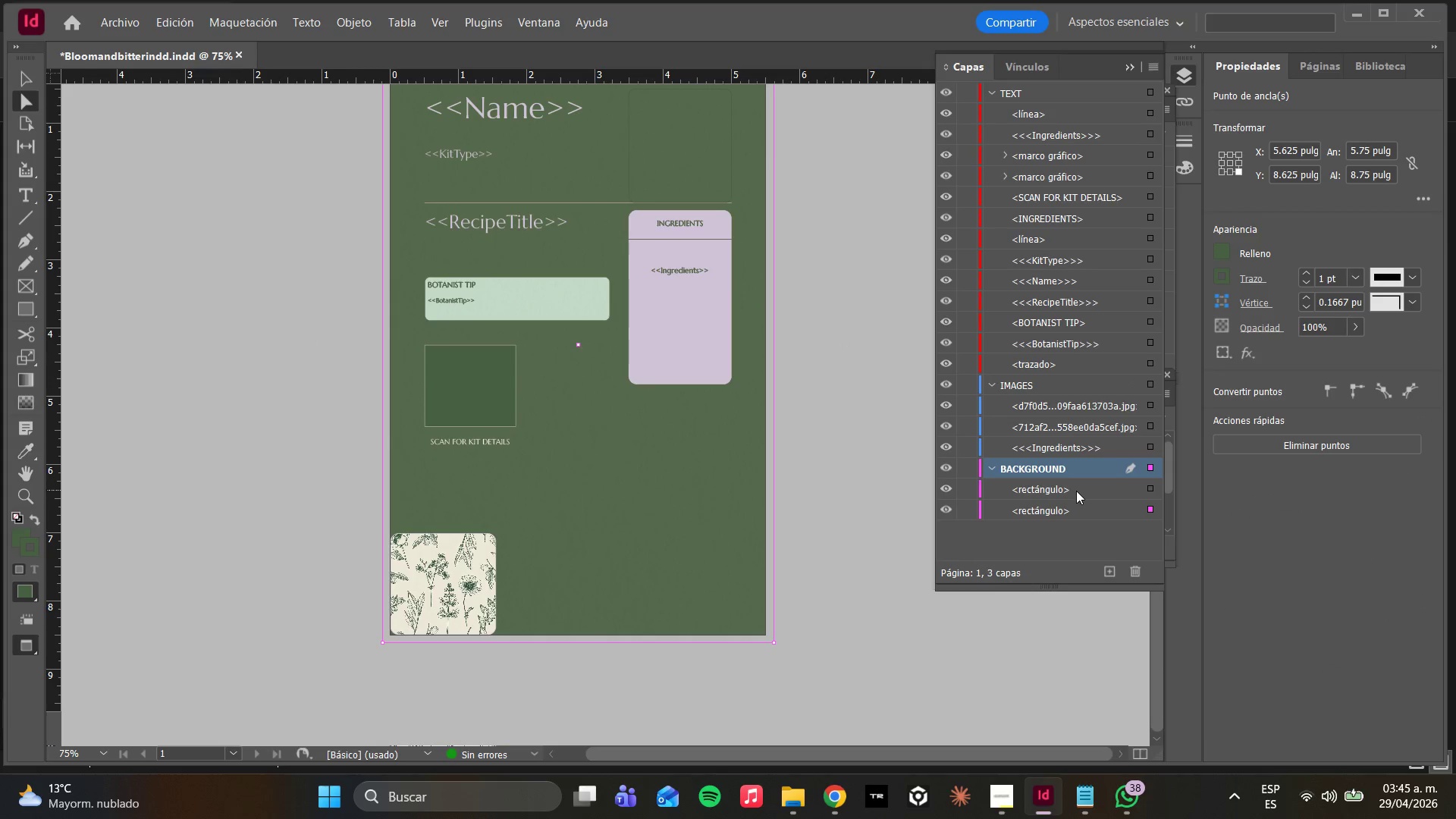 
left_click_drag(start_coordinate=[1065, 491], to_coordinate=[1042, 375])
 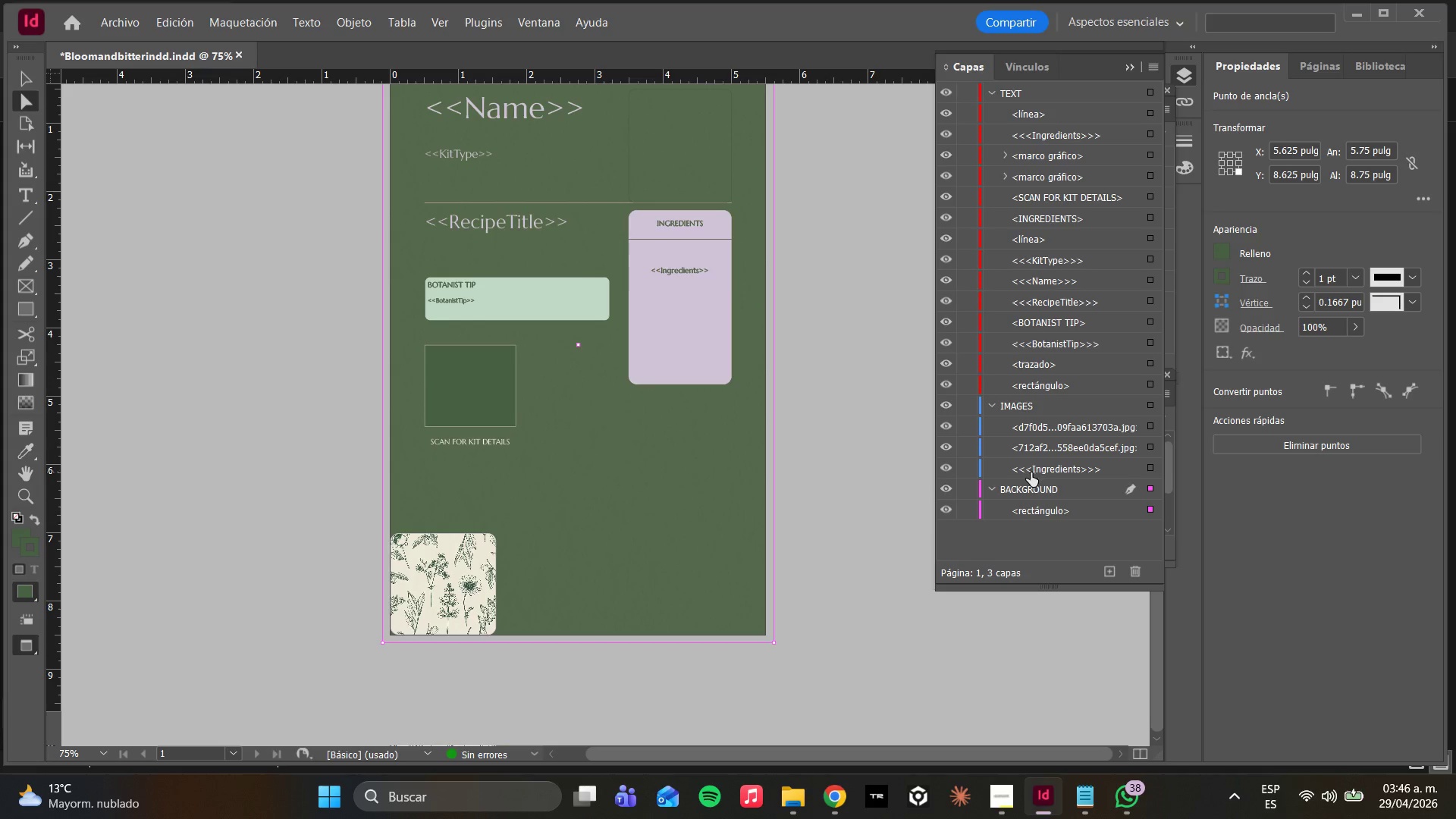 
left_click([1030, 504])
 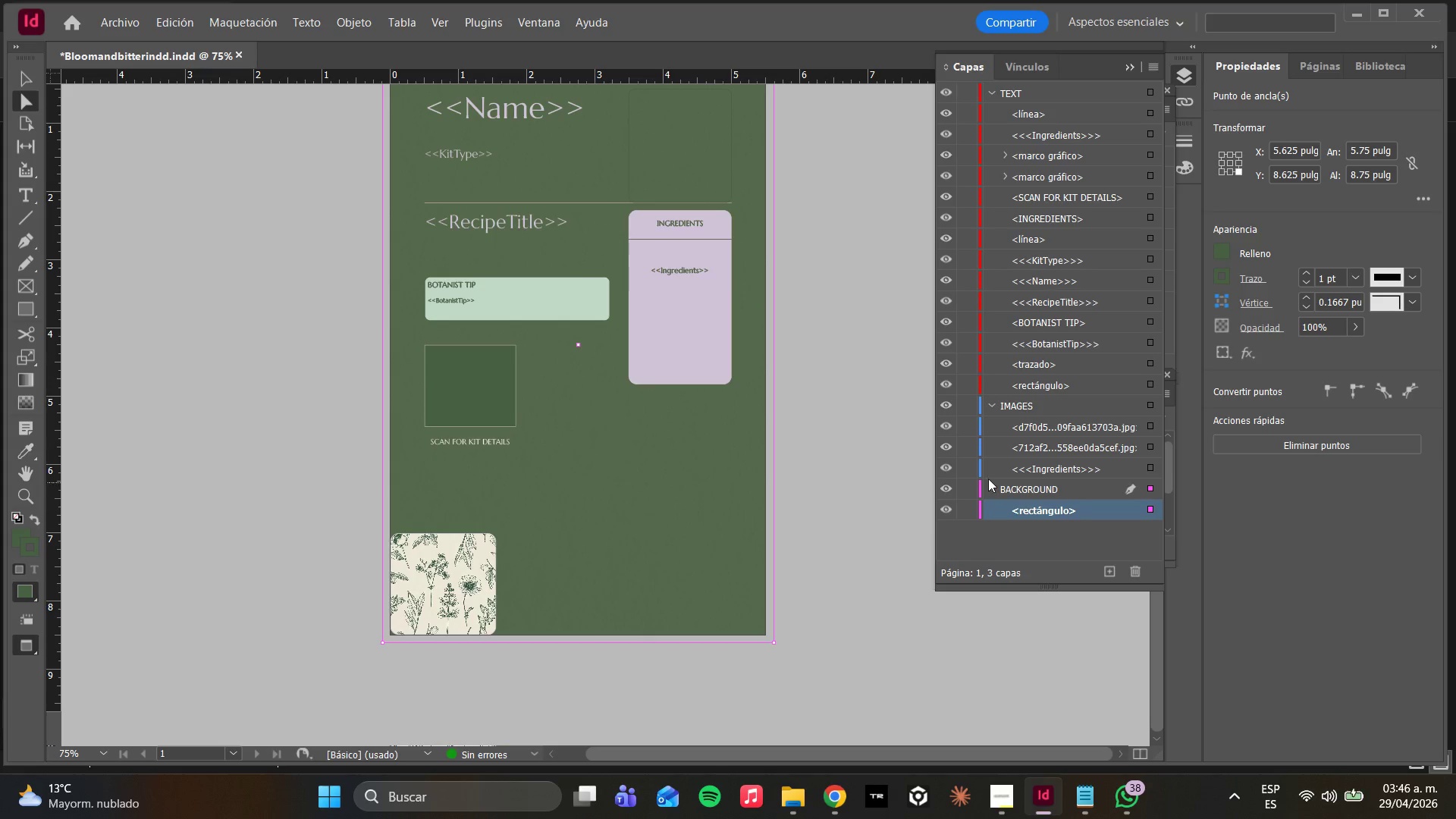 
scroll: coordinate [851, 405], scroll_direction: up, amount: 7.0
 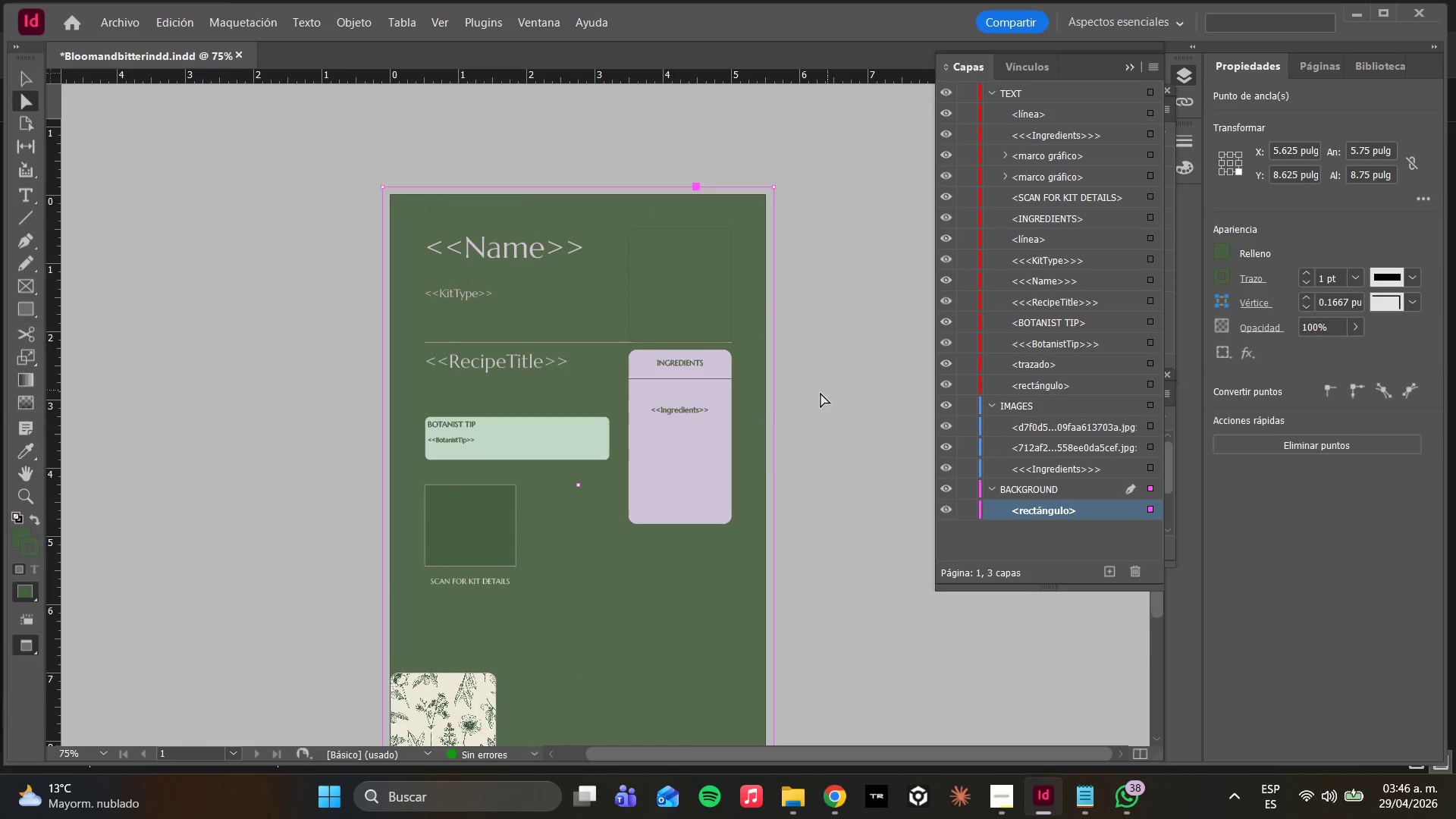 
scroll: coordinate [818, 399], scroll_direction: down, amount: 2.0
 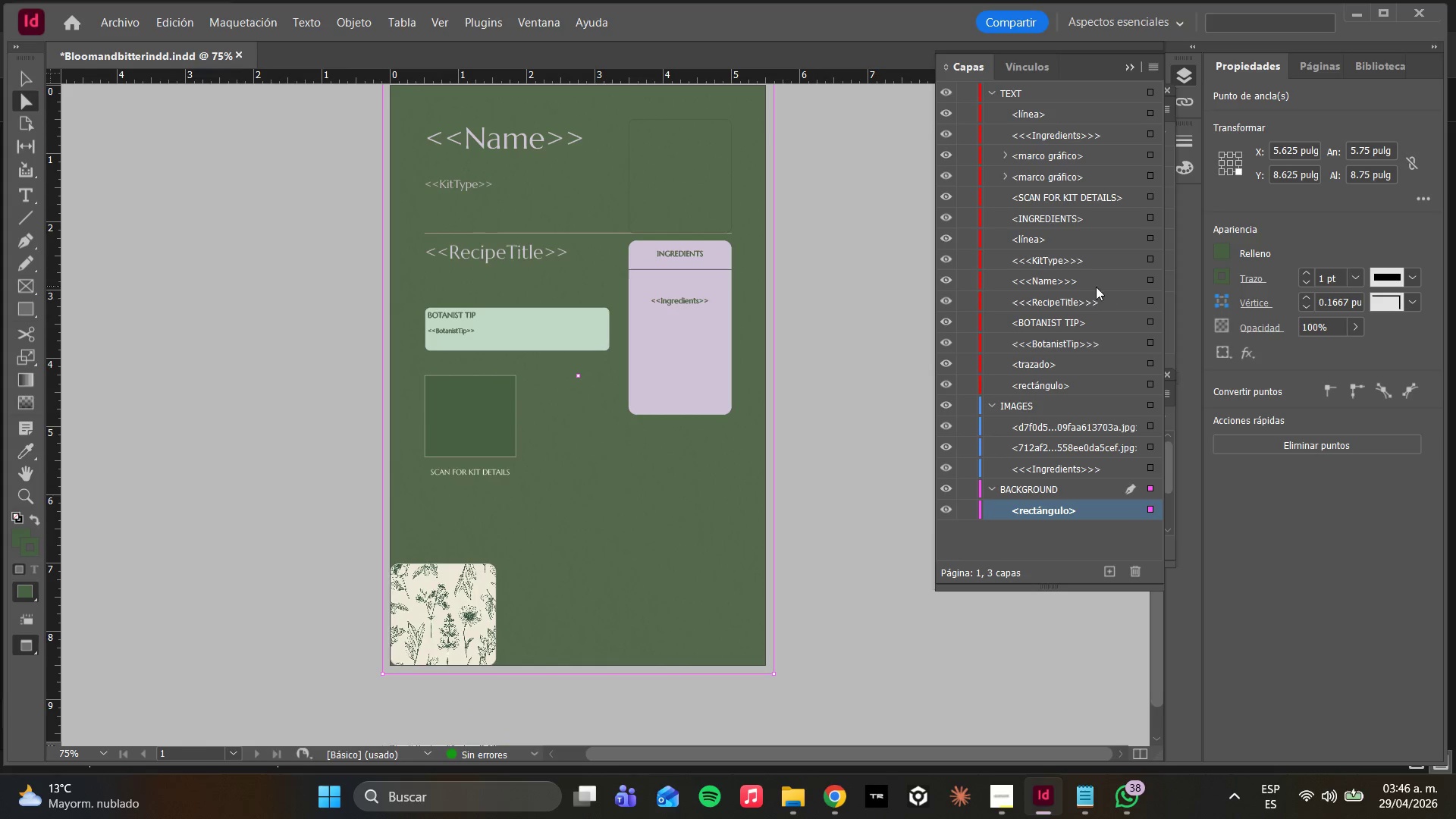 
scroll: coordinate [1079, 286], scroll_direction: up, amount: 4.0
 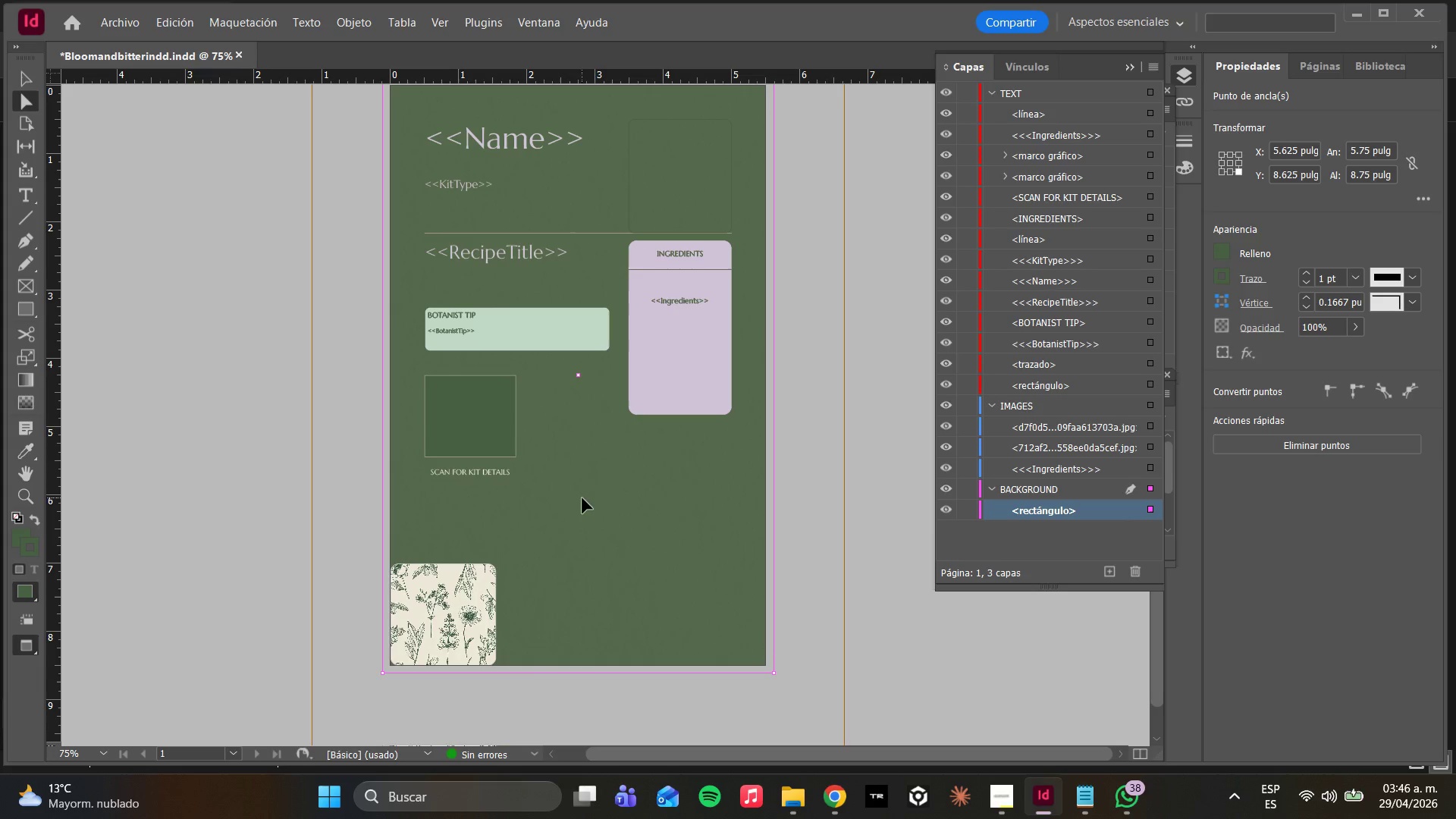 
wait(5.41)
 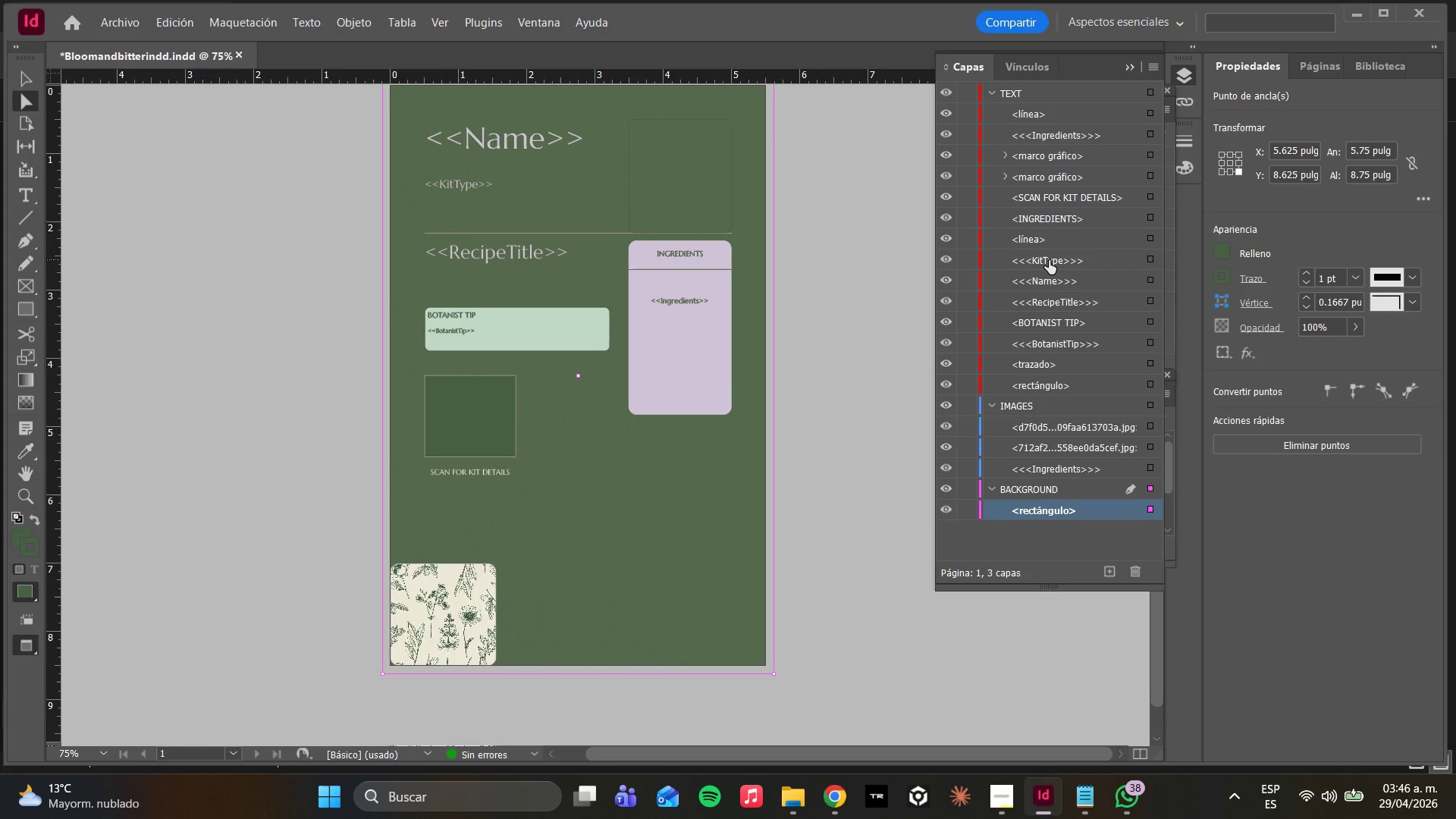 
left_click([1067, 386])
 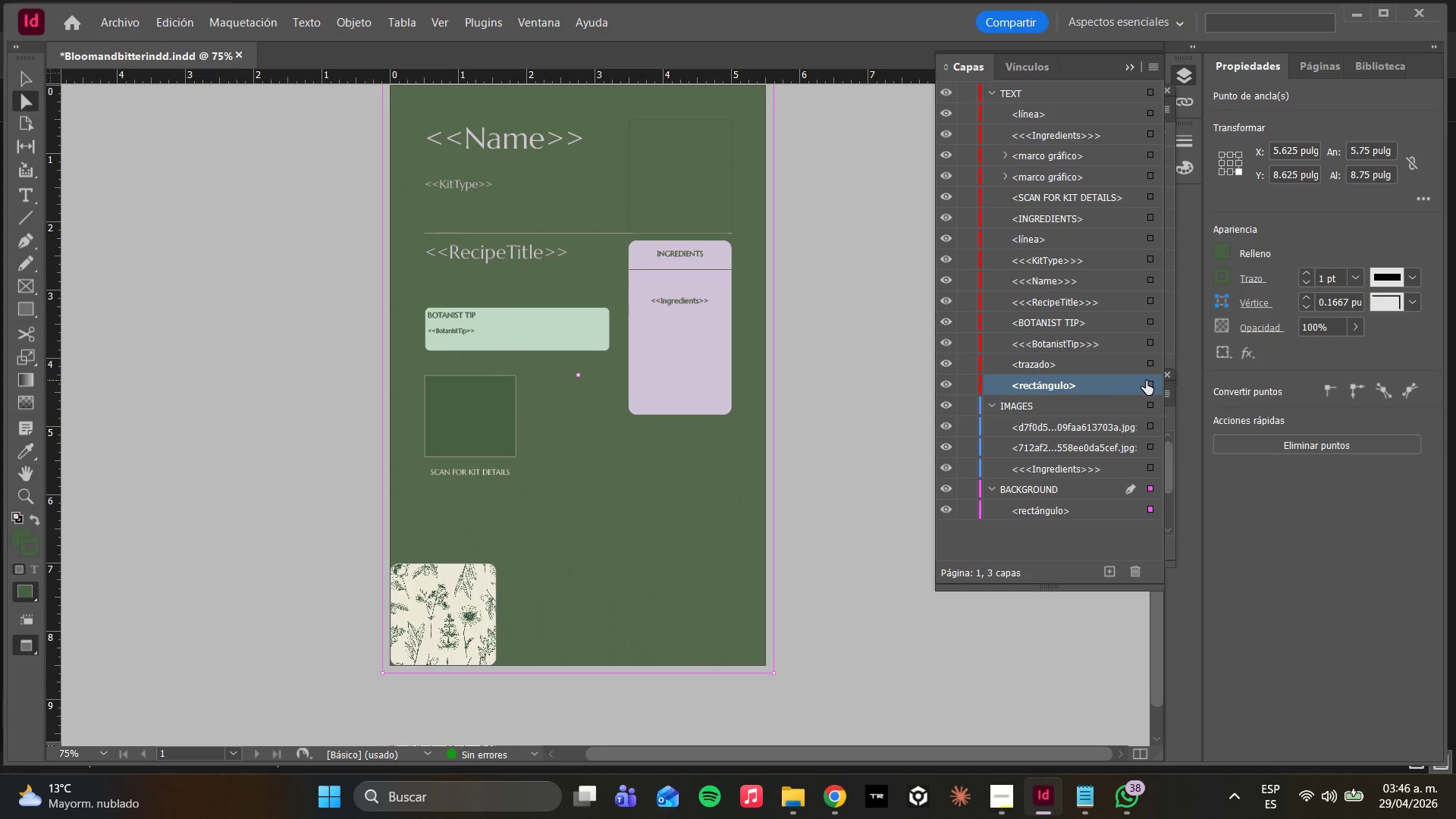 
left_click([1148, 381])
 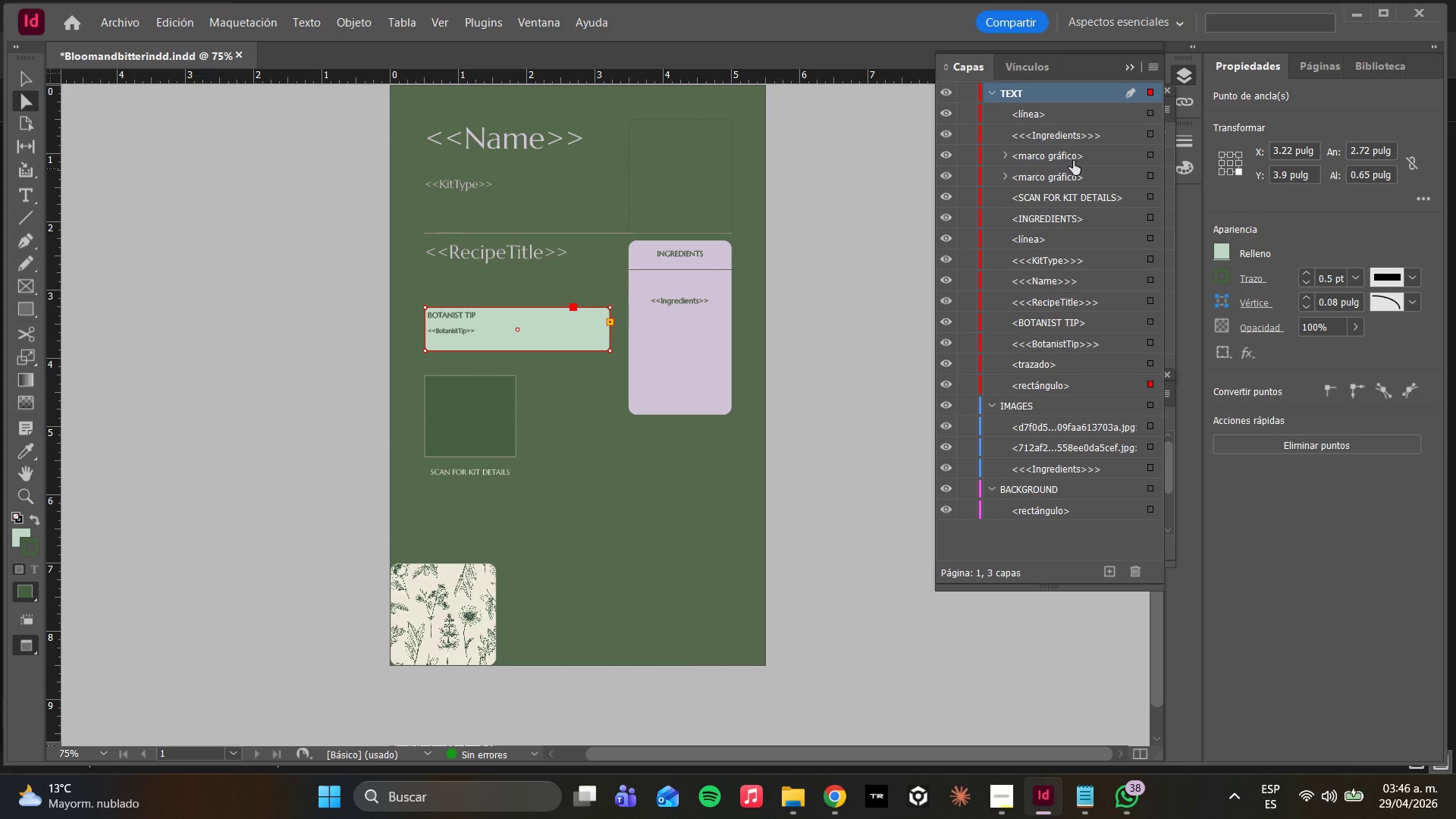 
left_click([1104, 151])
 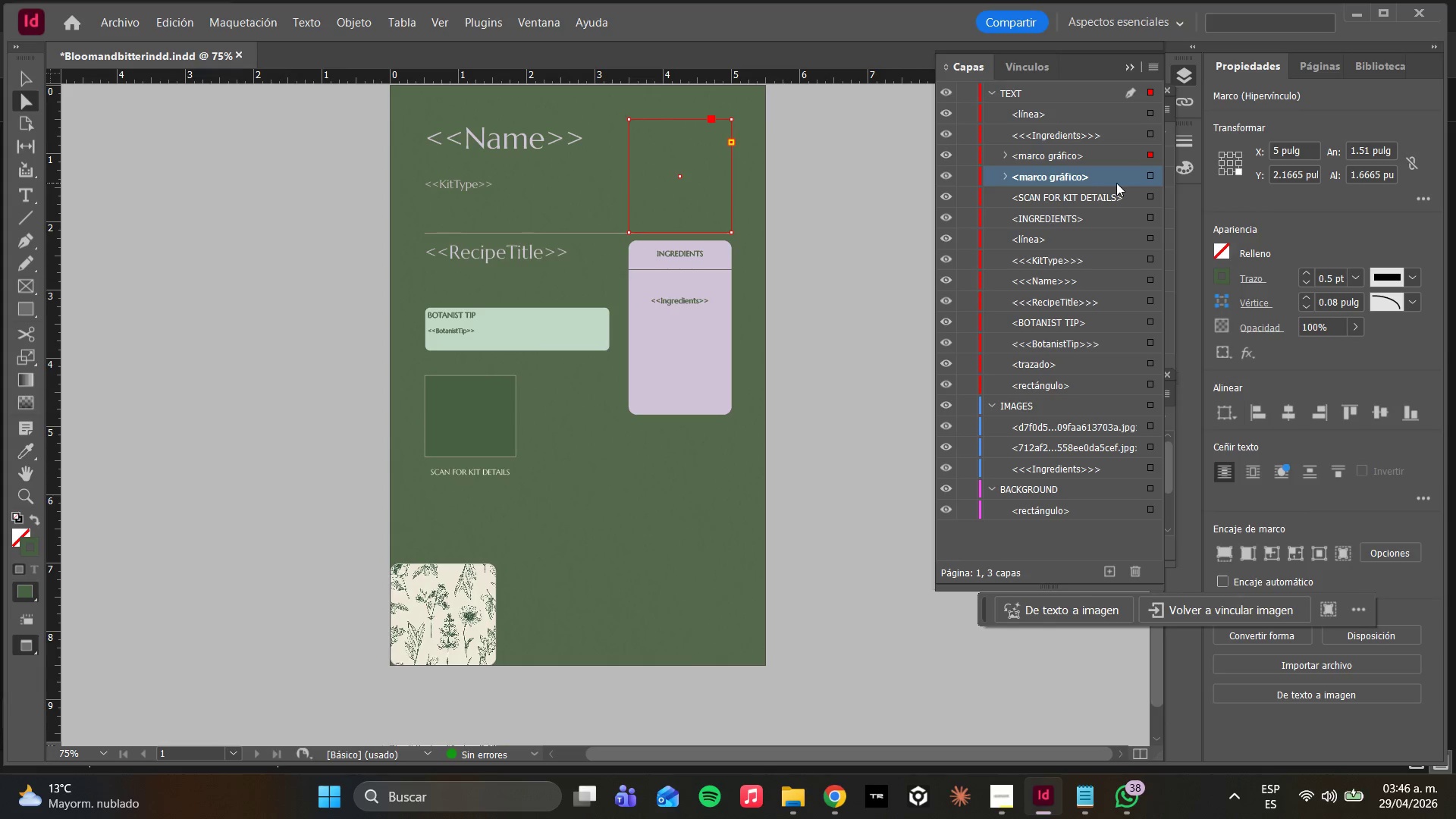 
left_click([1152, 183])
 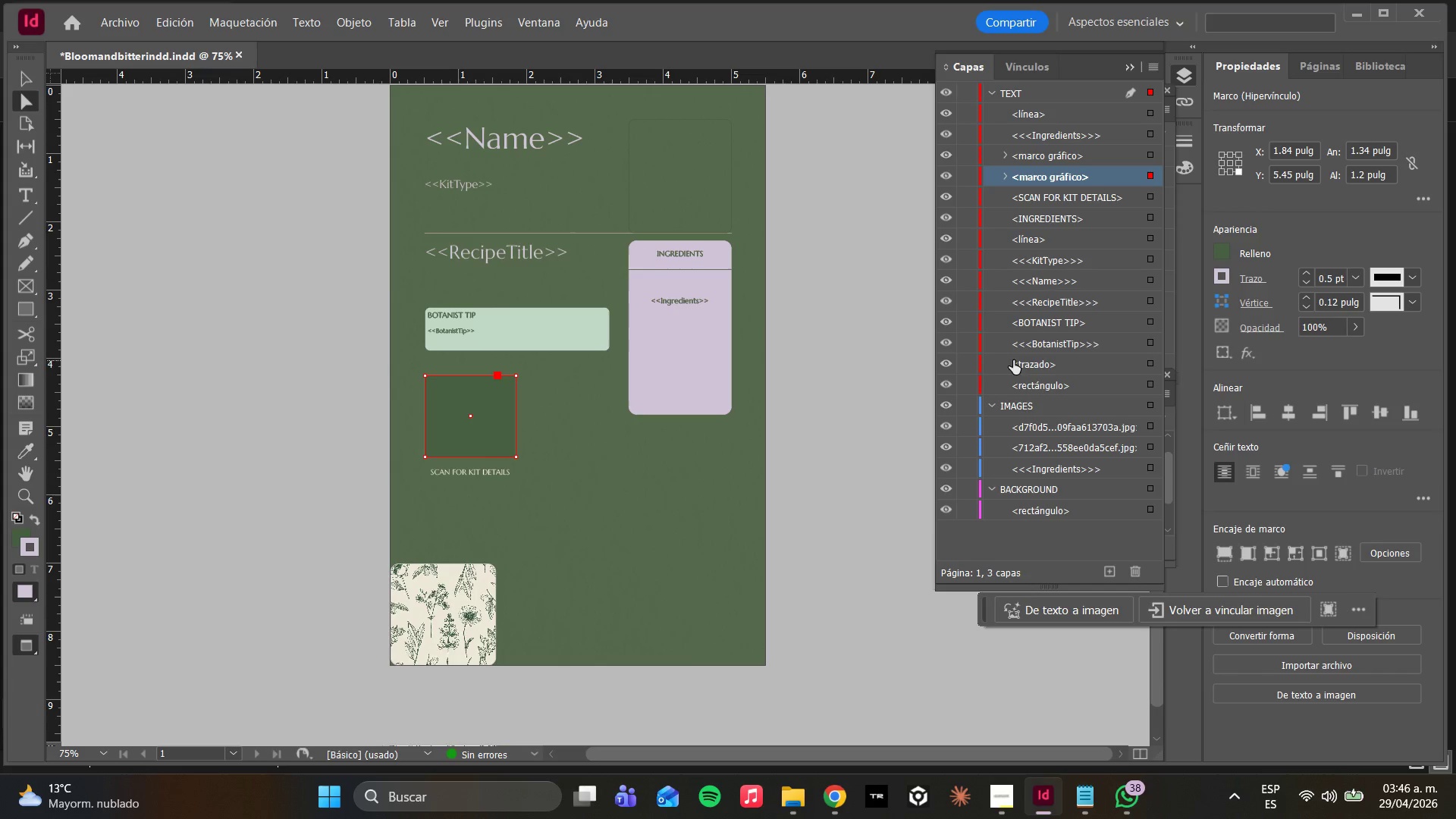 
left_click([1031, 367])
 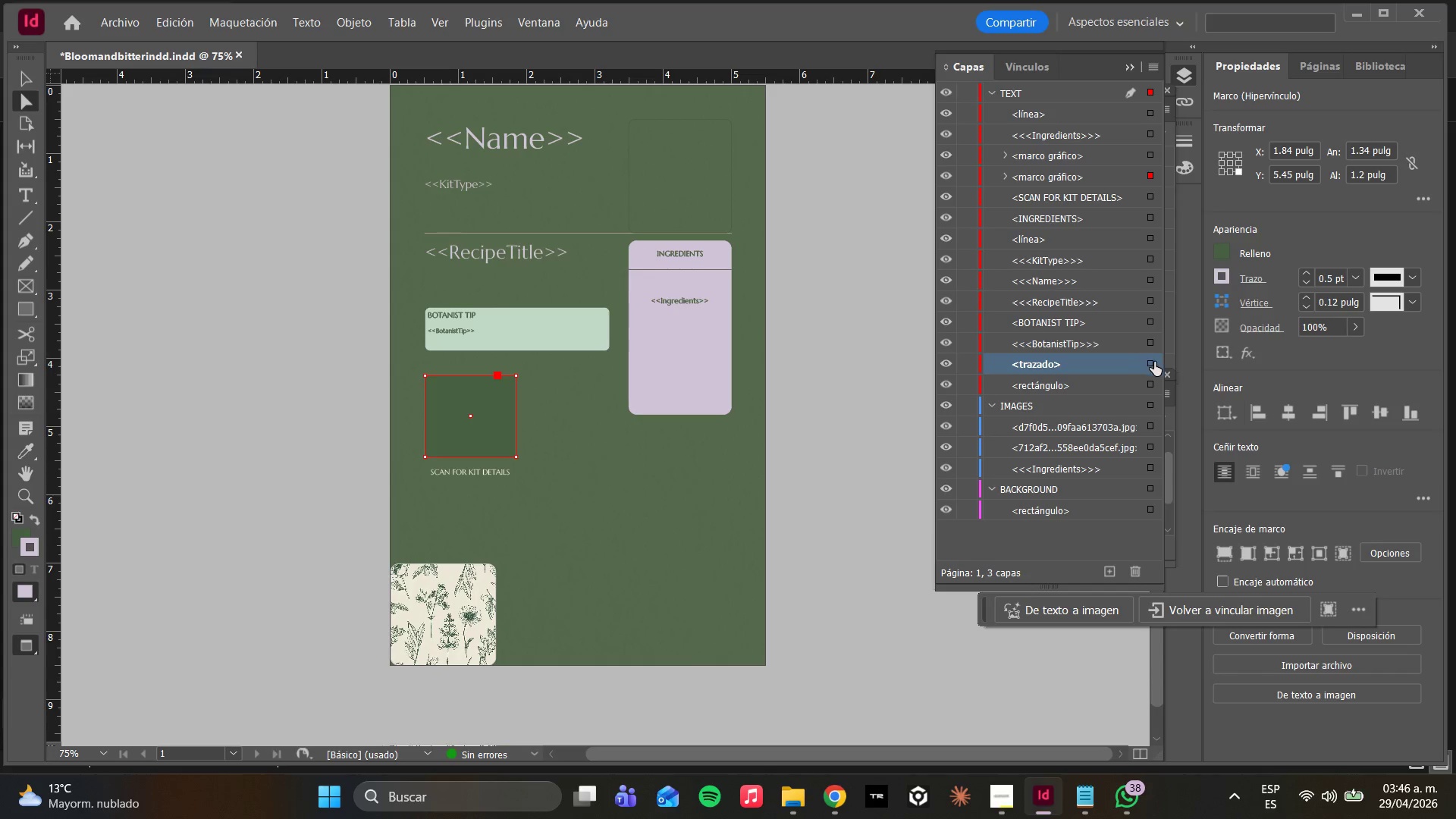 
left_click([1154, 362])
 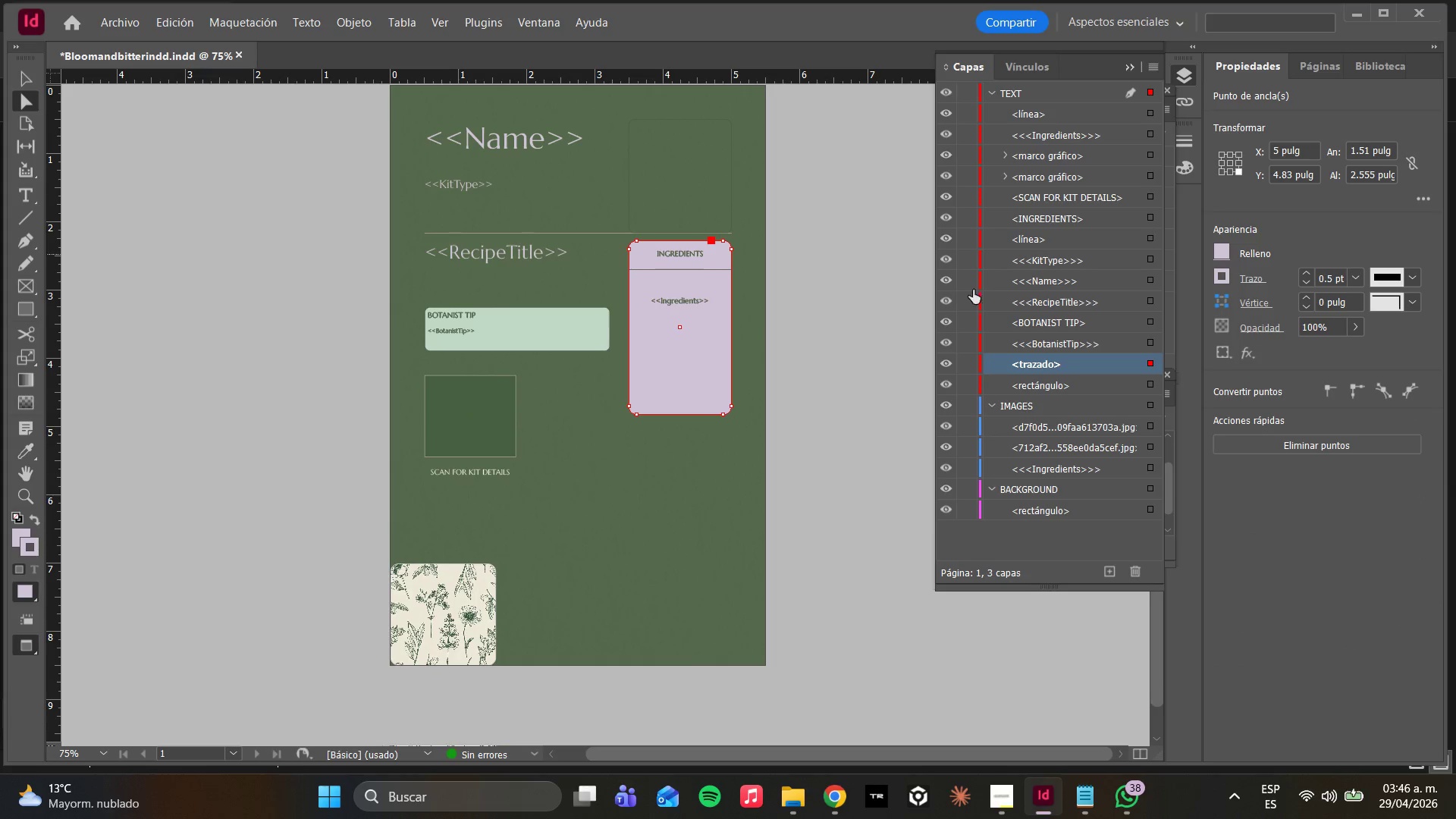 
wait(7.84)
 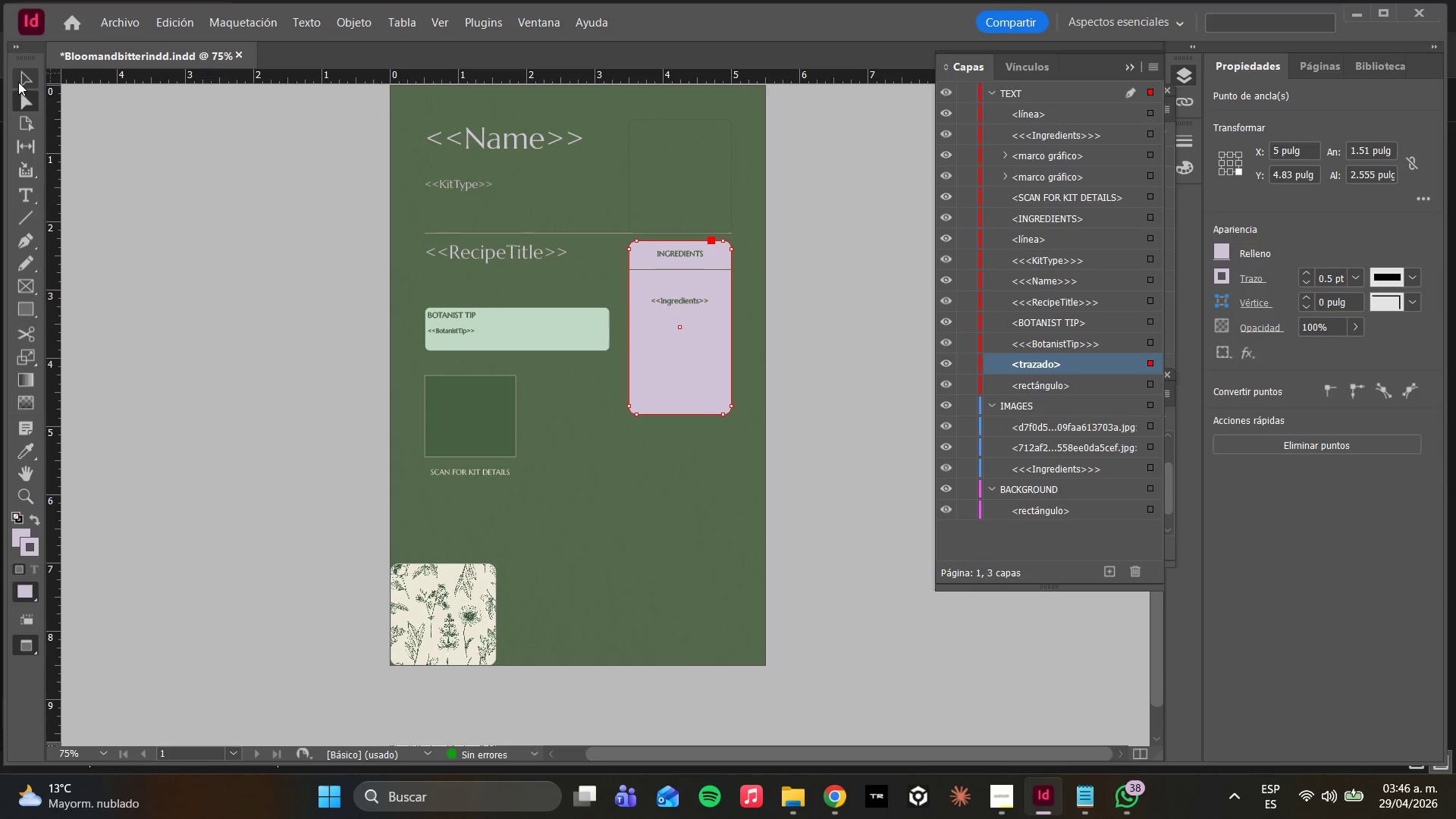 
double_click([466, 602])
 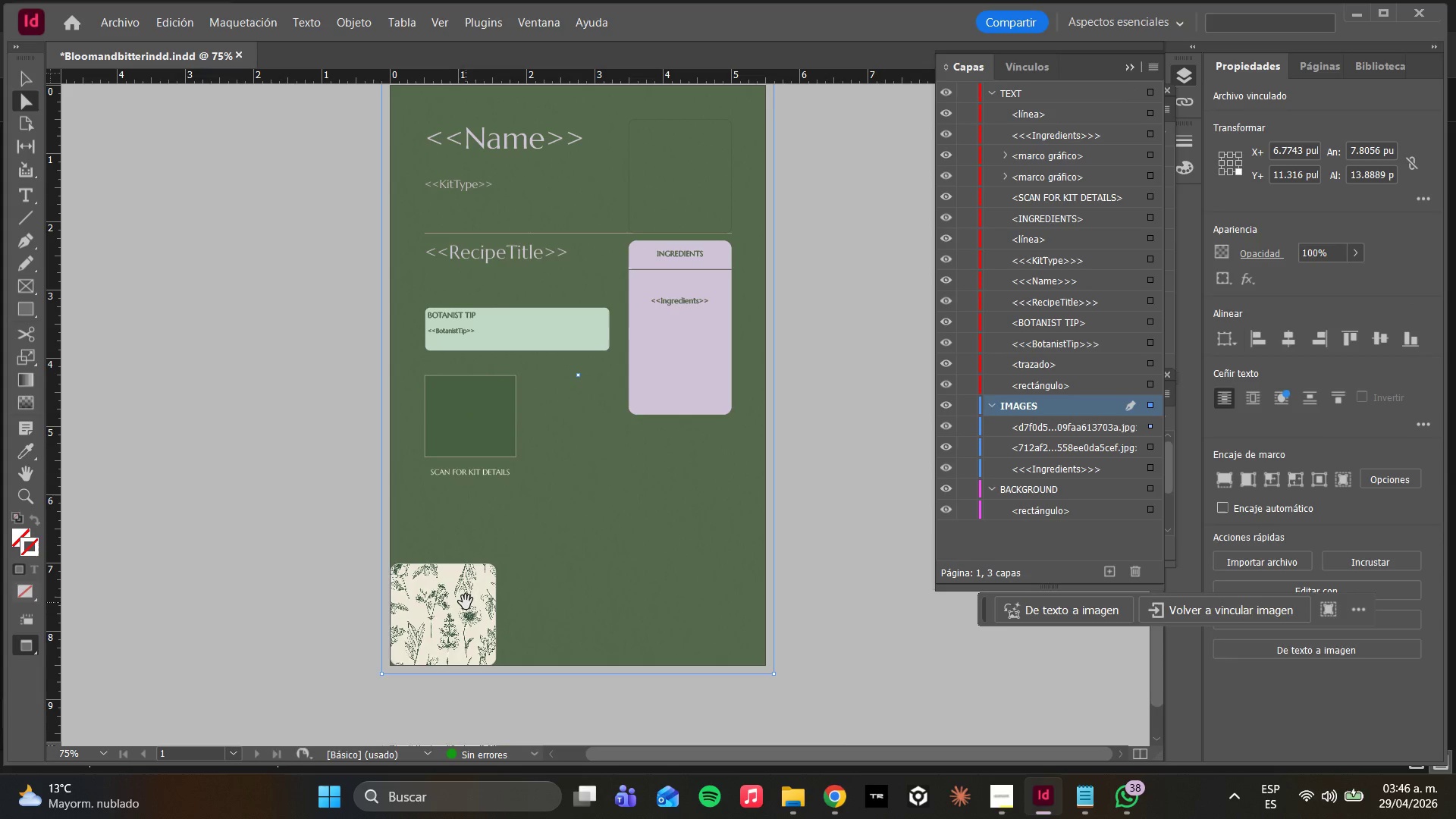 
triple_click([466, 602])
 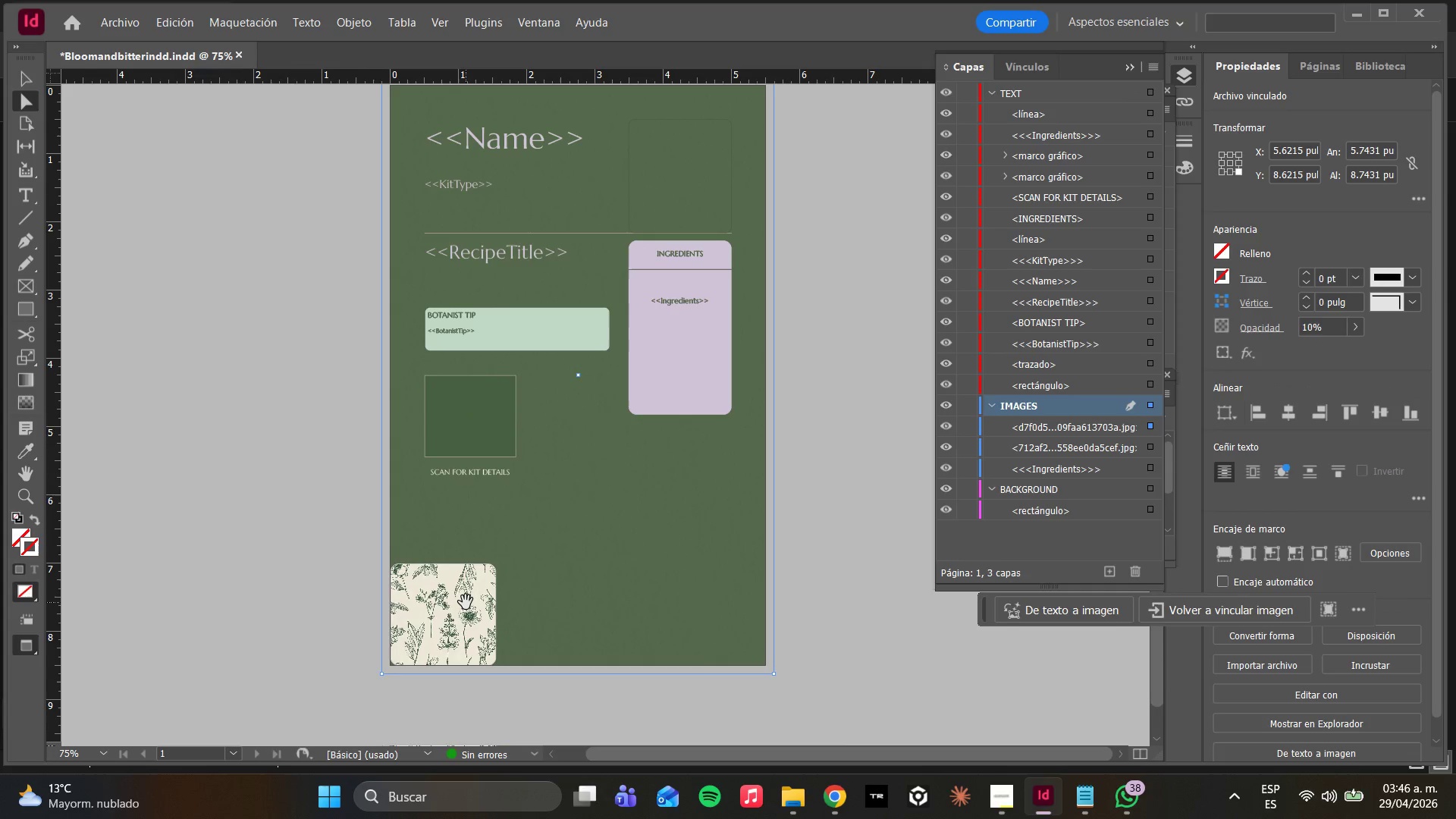 
double_click([466, 602])
 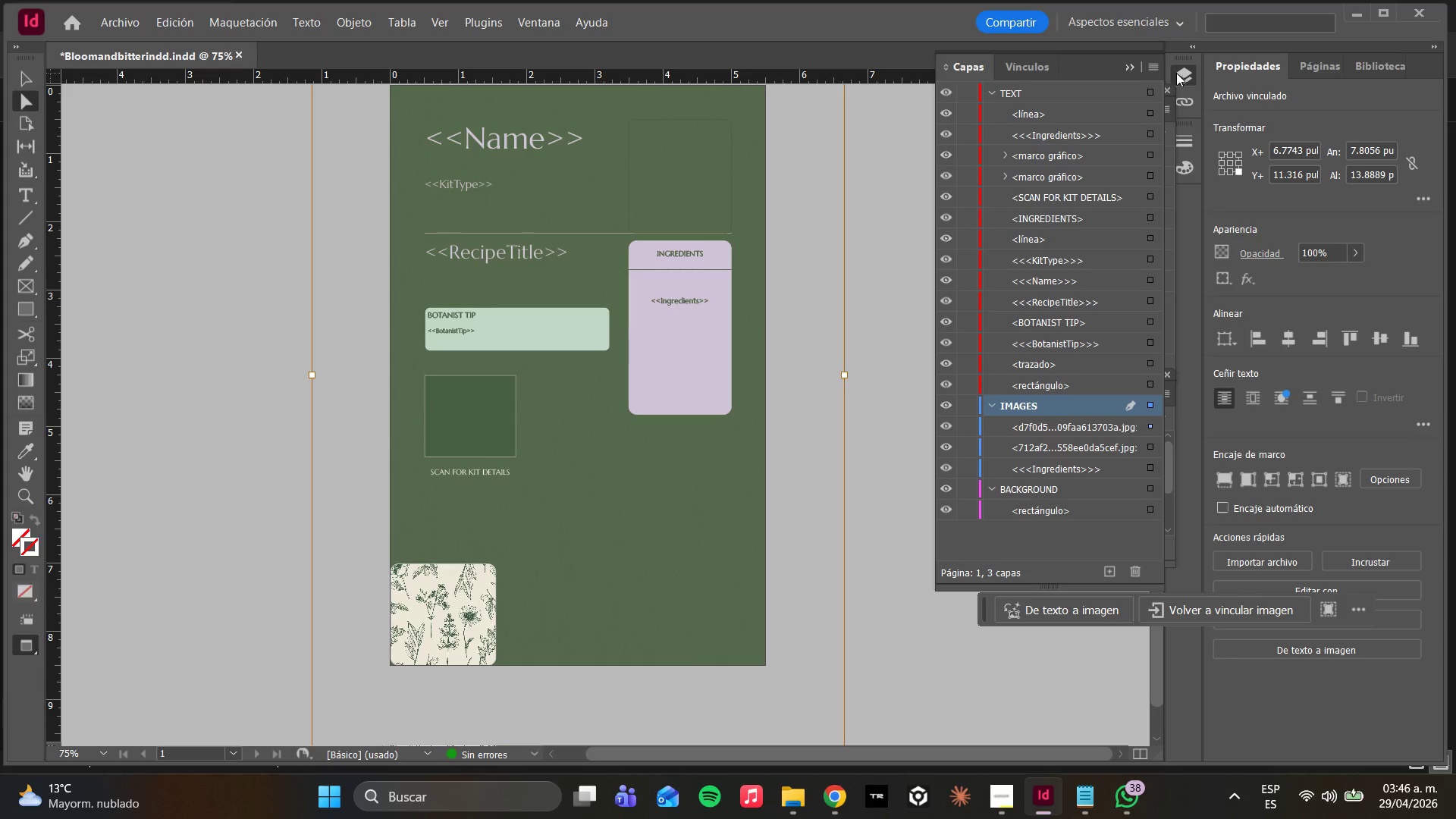 
scroll: coordinate [1010, 240], scroll_direction: up, amount: 5.0
 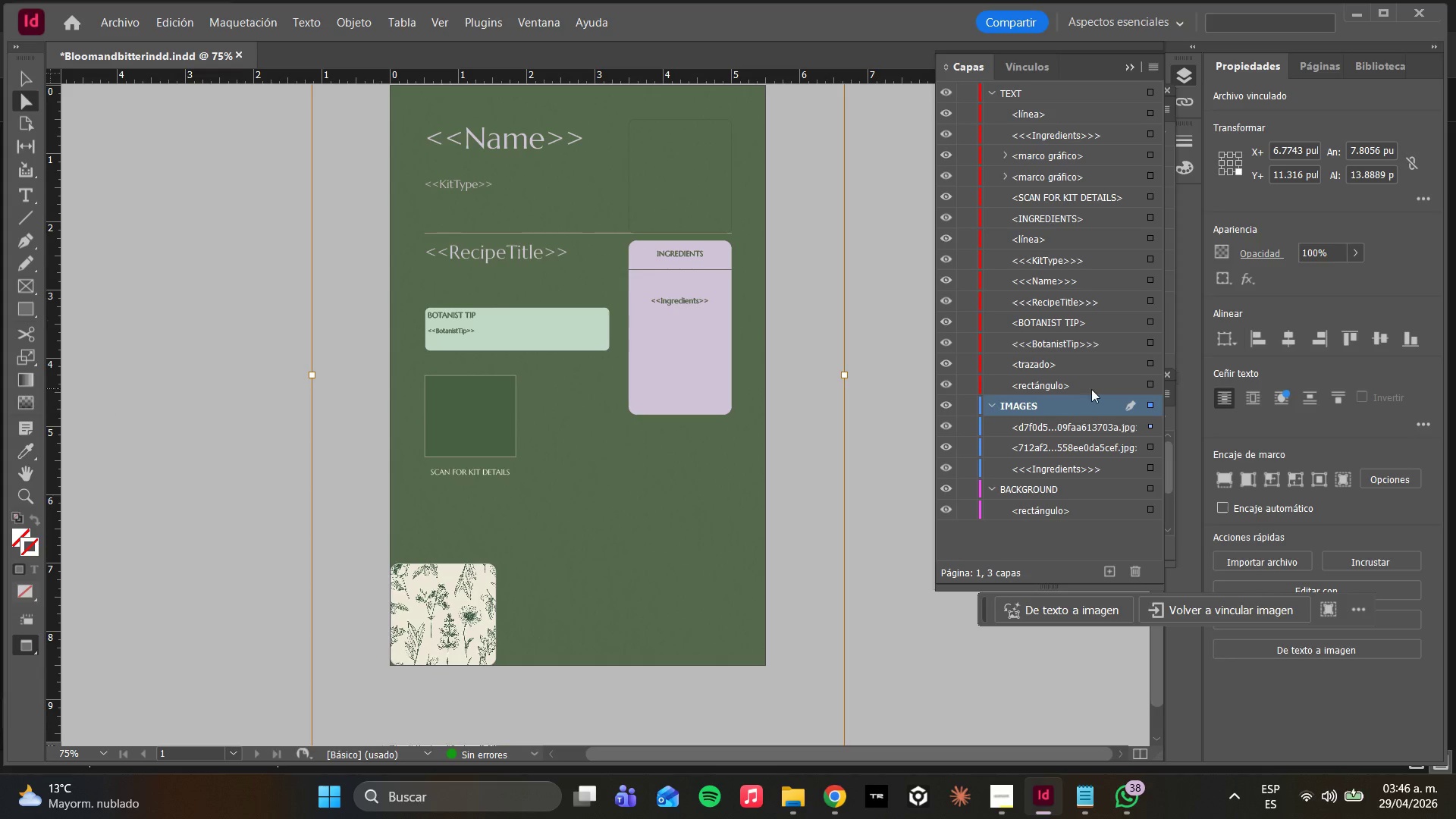 
left_click([1094, 516])
 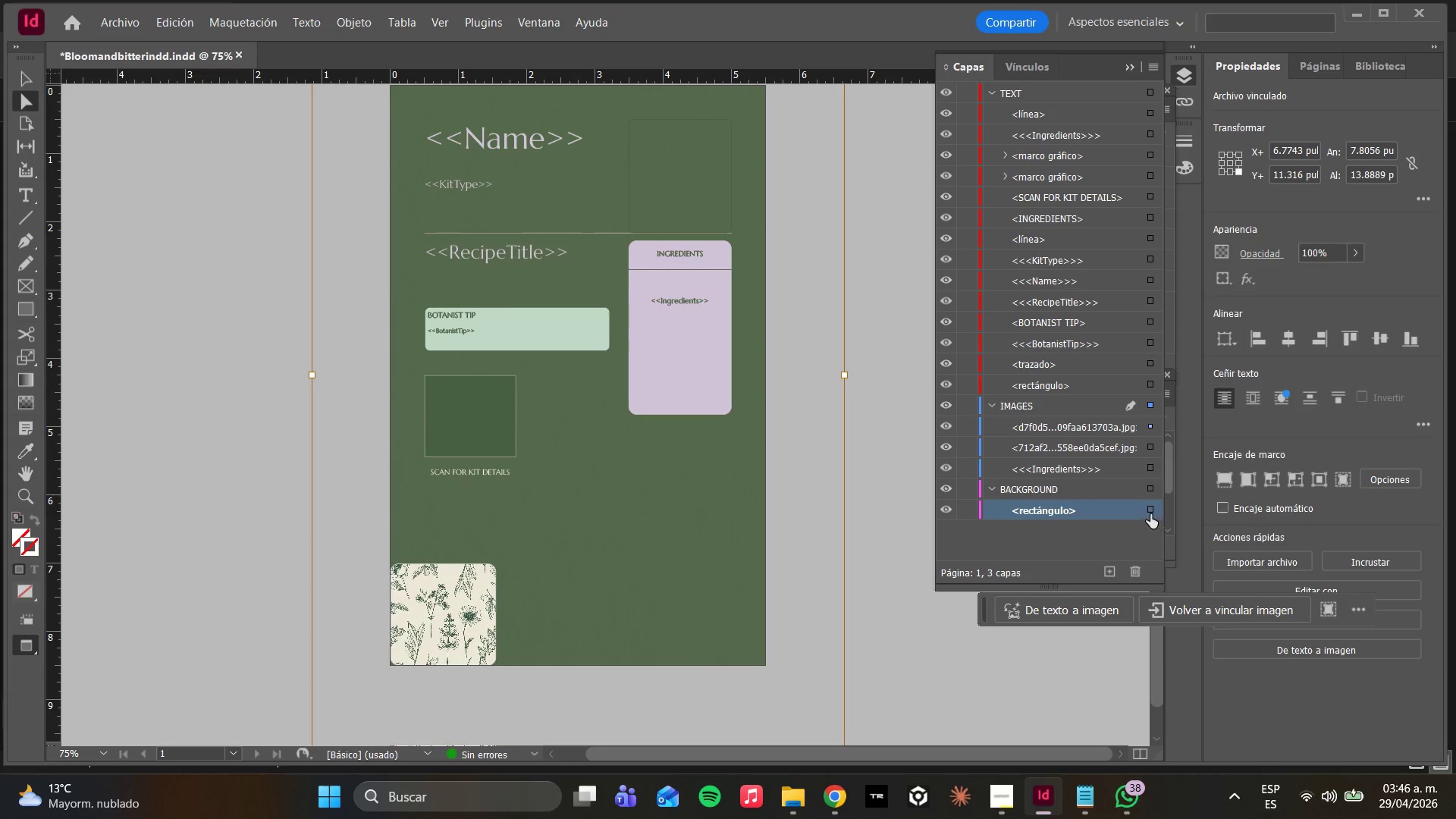 
scroll: coordinate [1091, 400], scroll_direction: down, amount: 5.0
 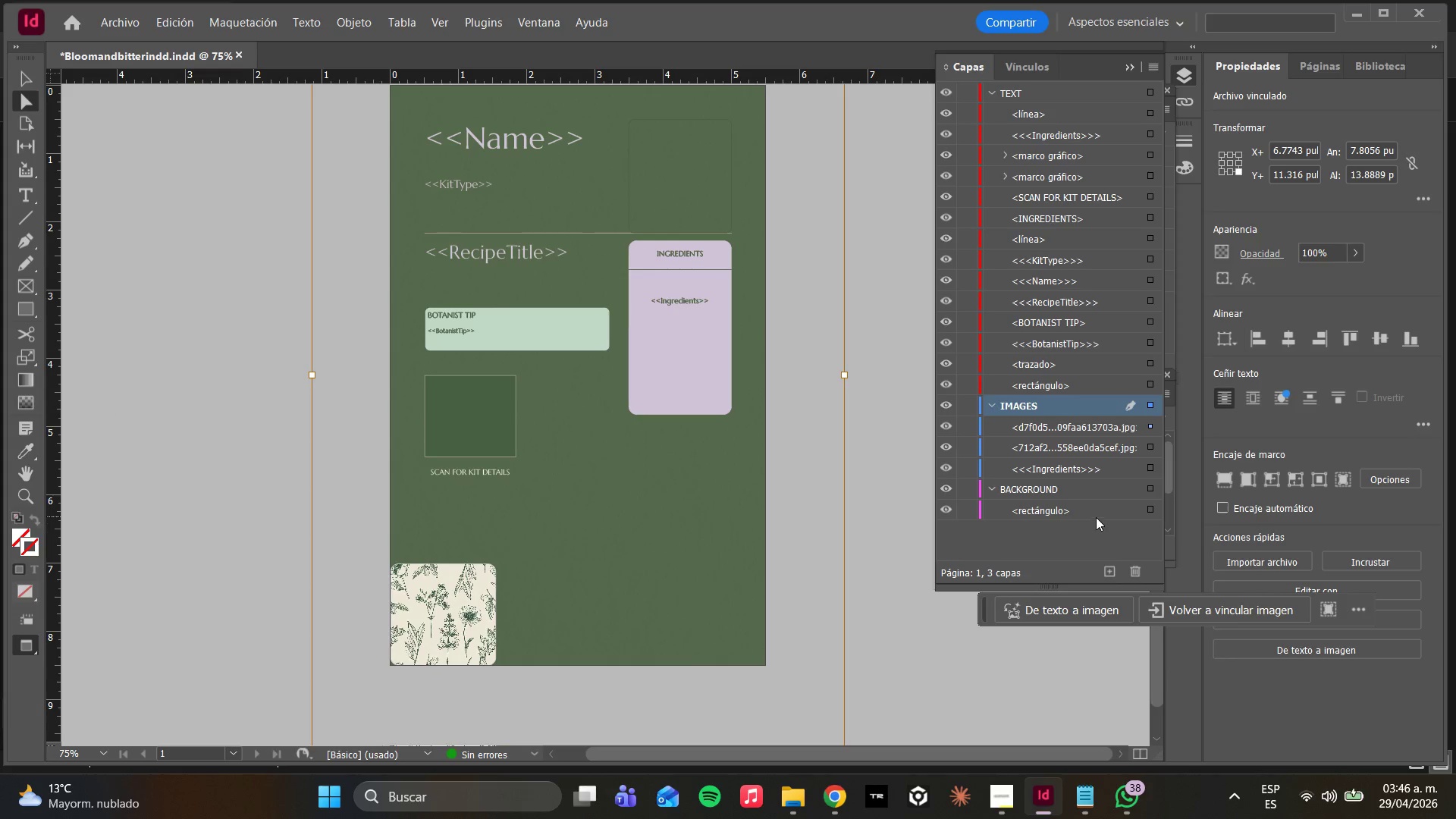 
left_click([1149, 510])
 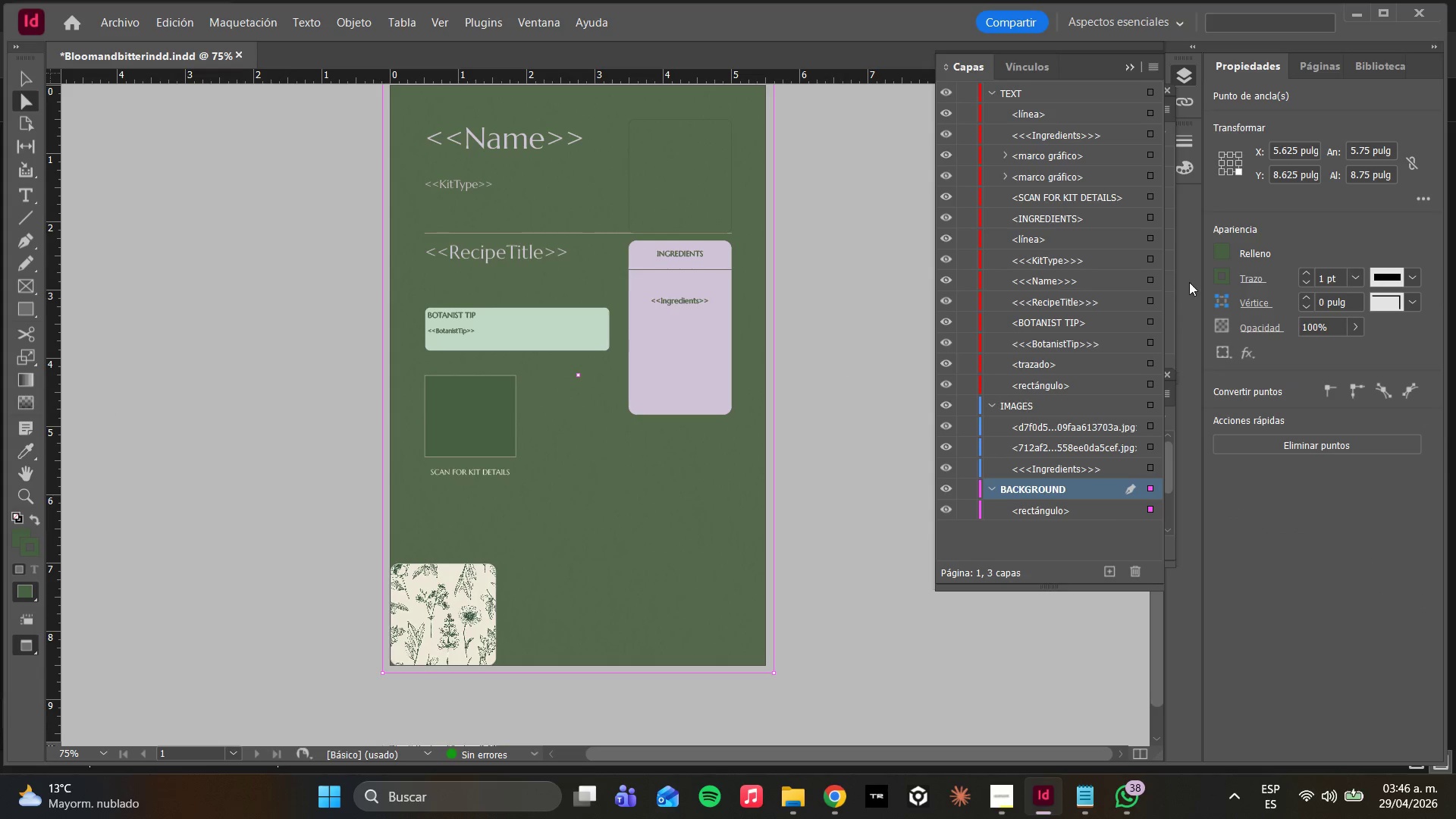 
wait(6.91)
 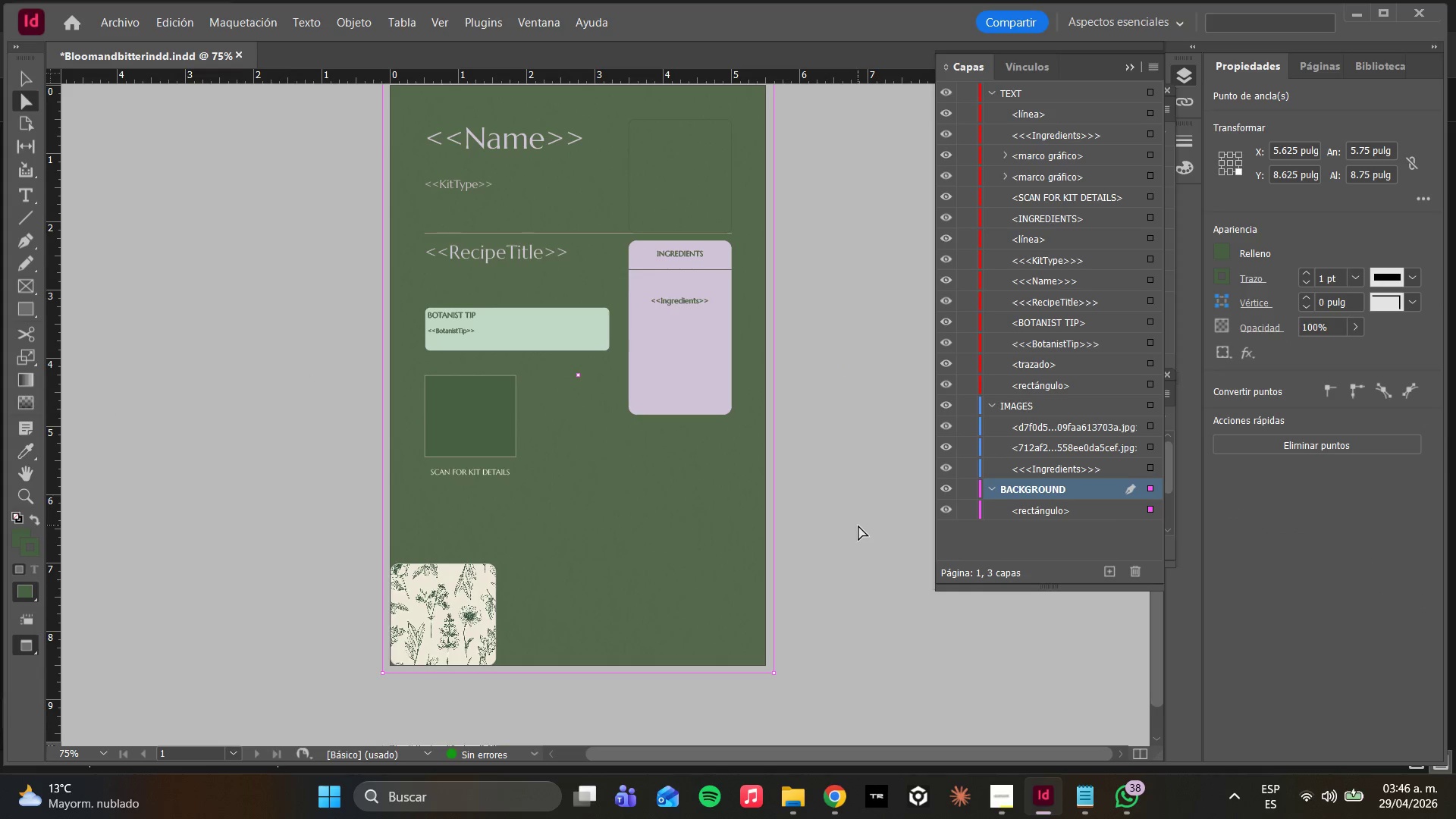 
left_click([1046, 471])
 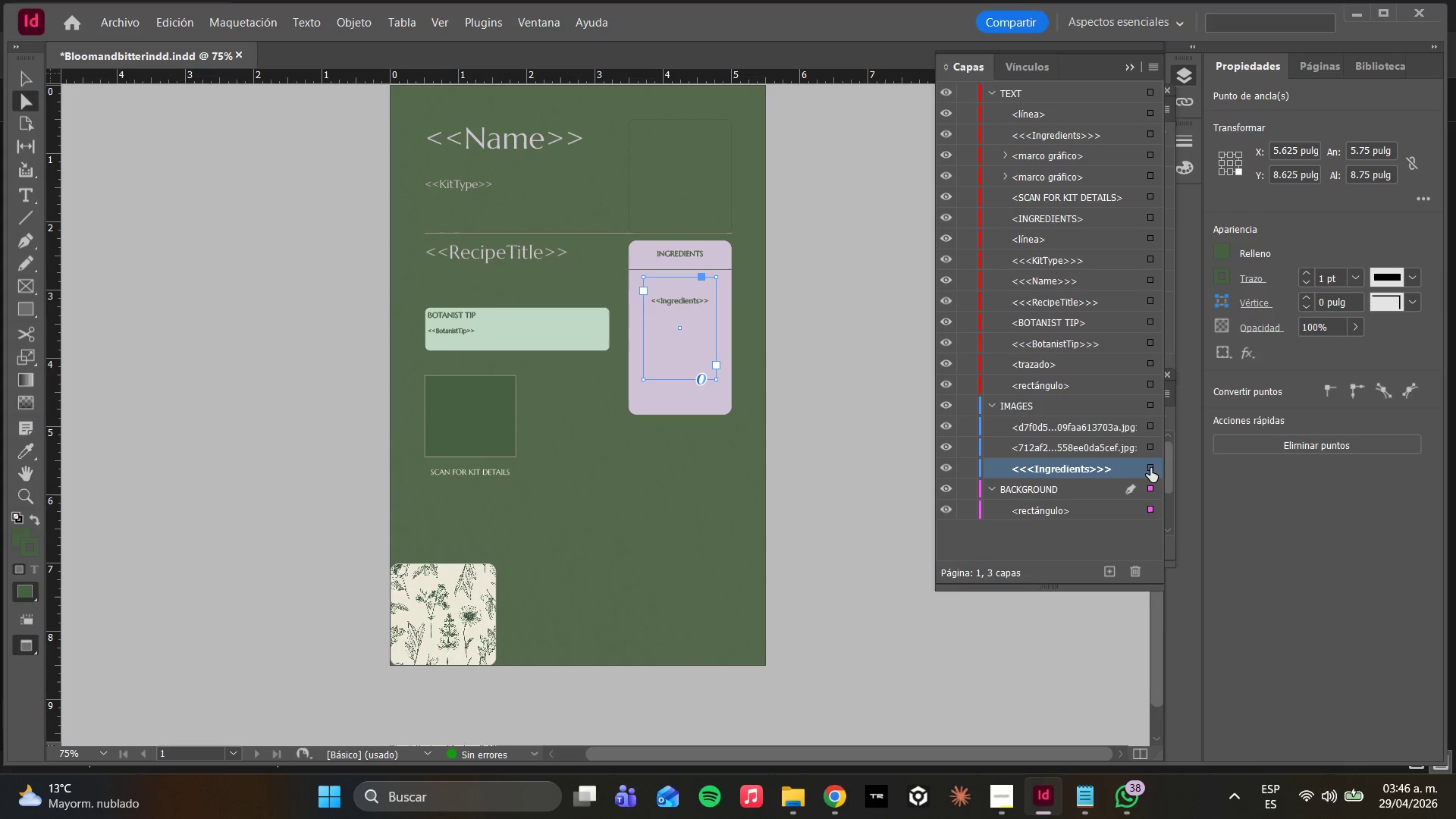 
left_click([1150, 468])
 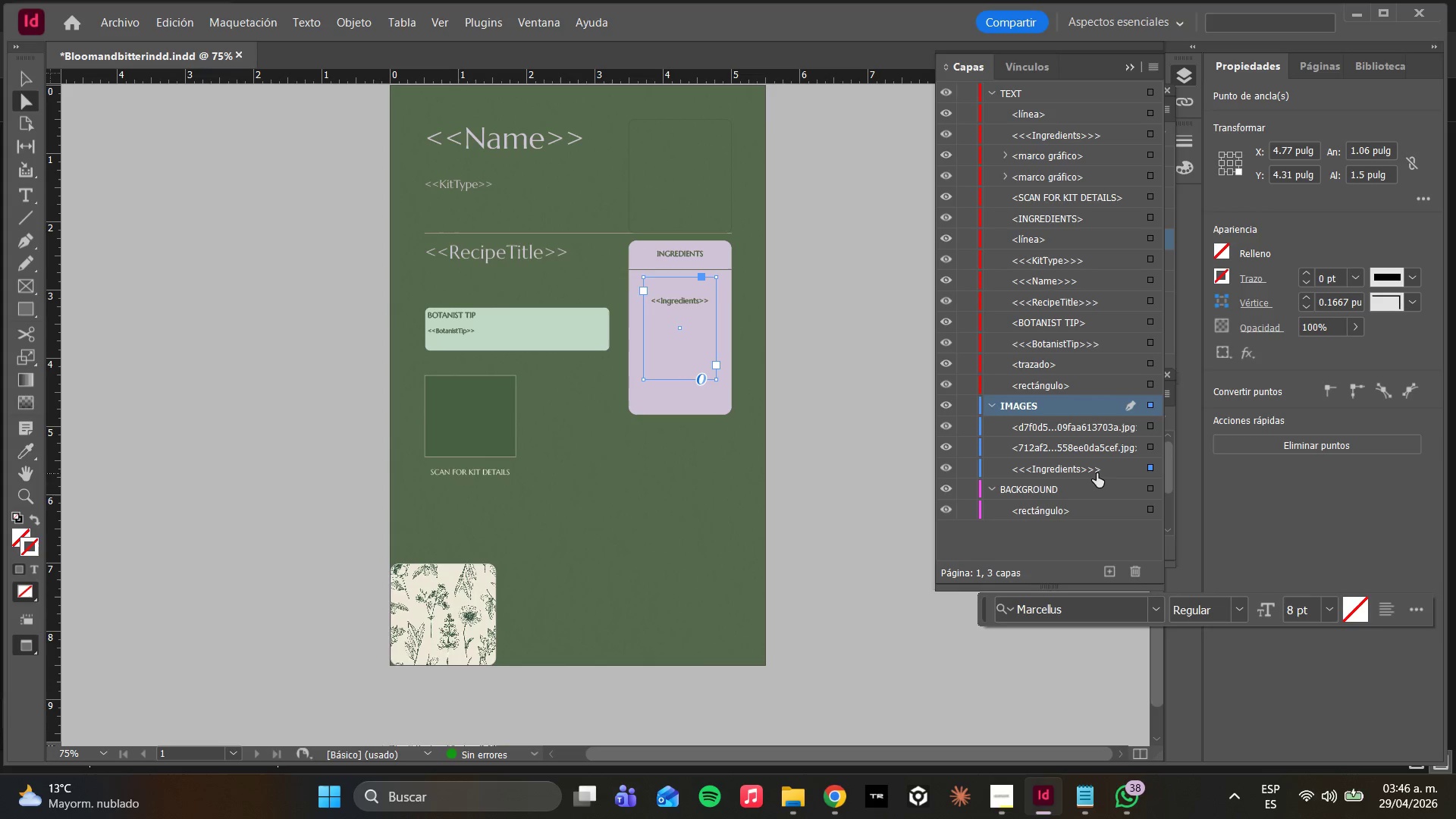 
left_click_drag(start_coordinate=[1090, 471], to_coordinate=[1085, 397])
 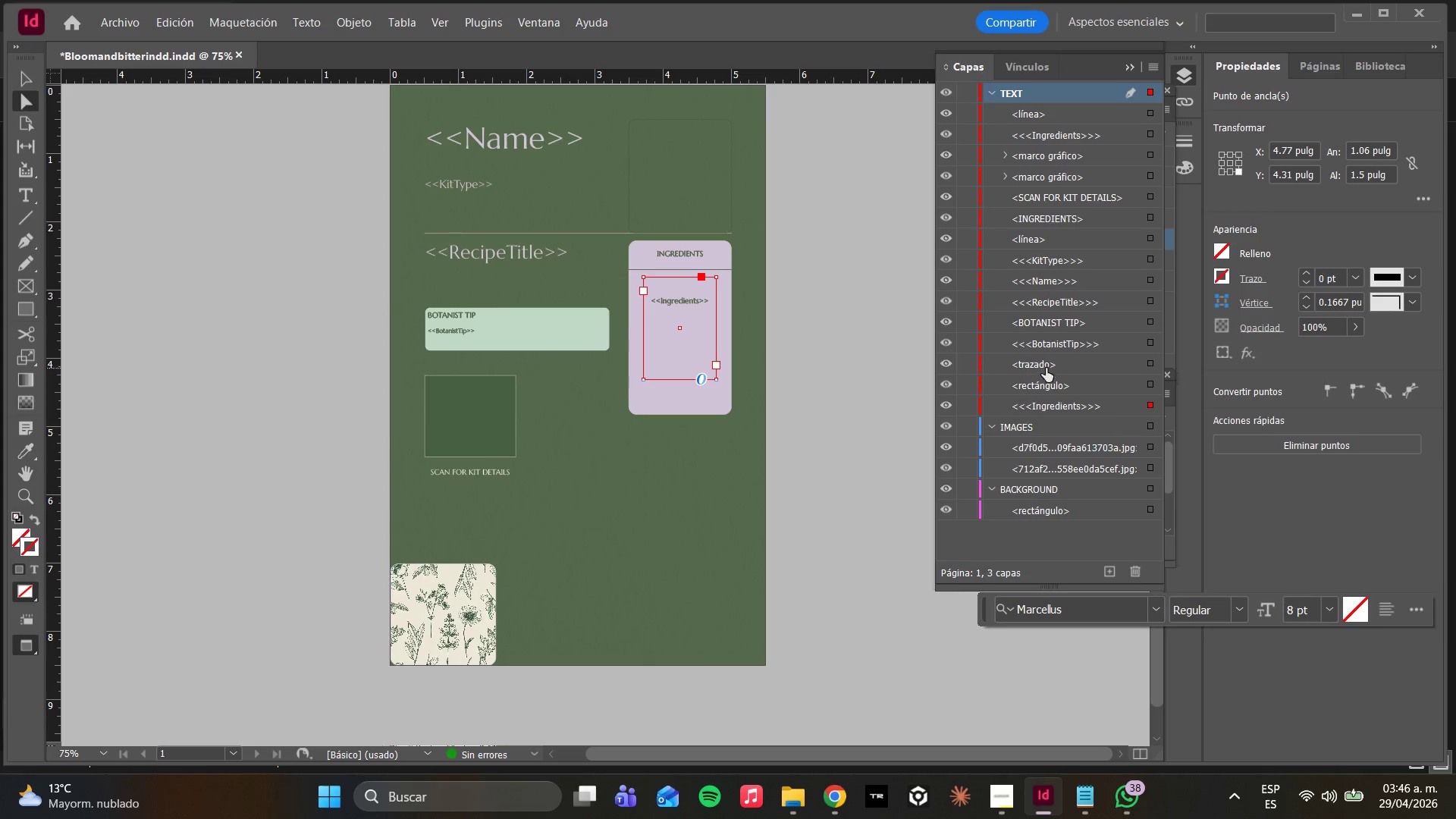 
scroll: coordinate [1055, 356], scroll_direction: up, amount: 4.0
 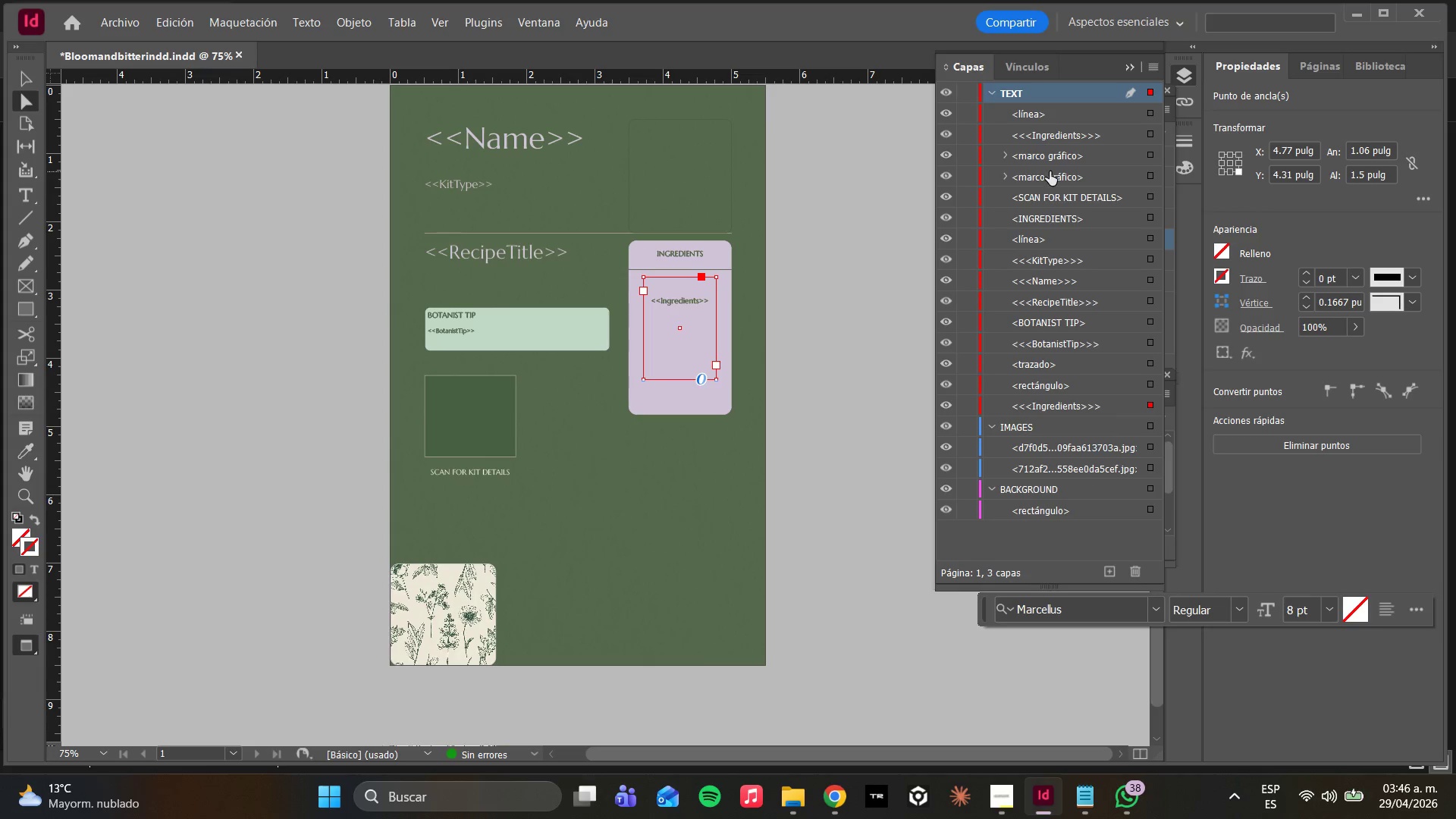 
left_click([1050, 161])
 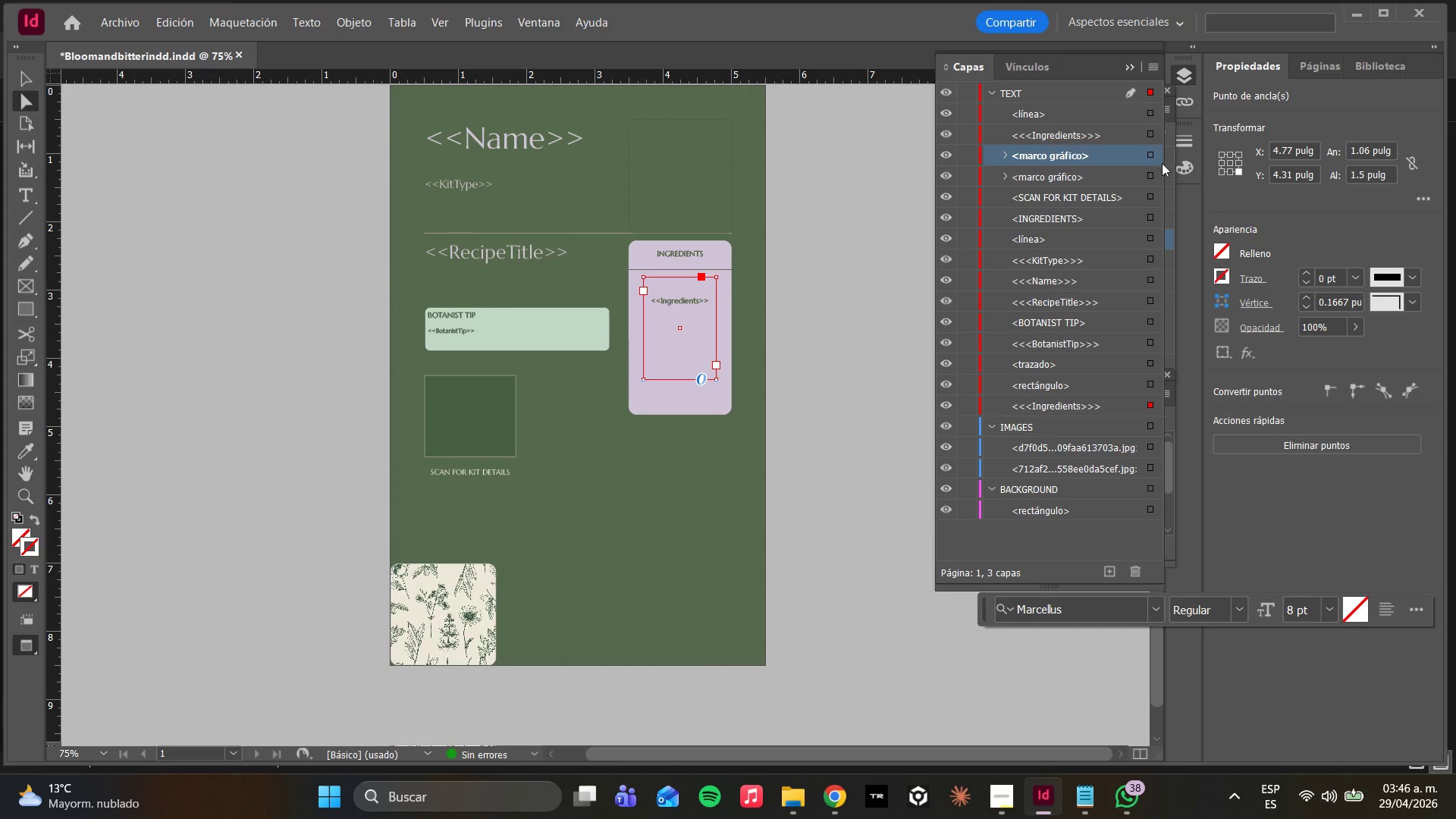 
left_click([1153, 155])
 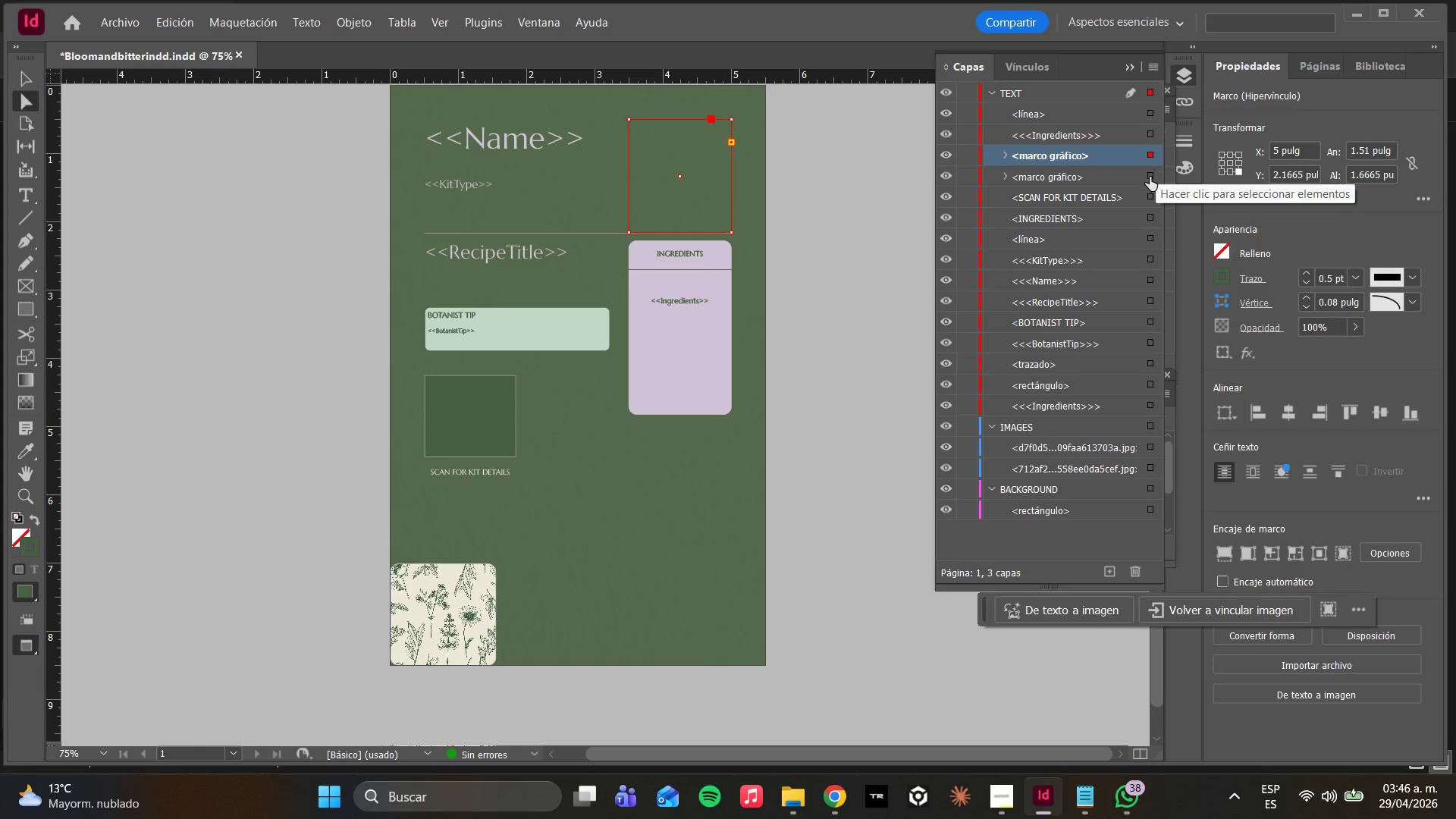 
left_click([1139, 179])
 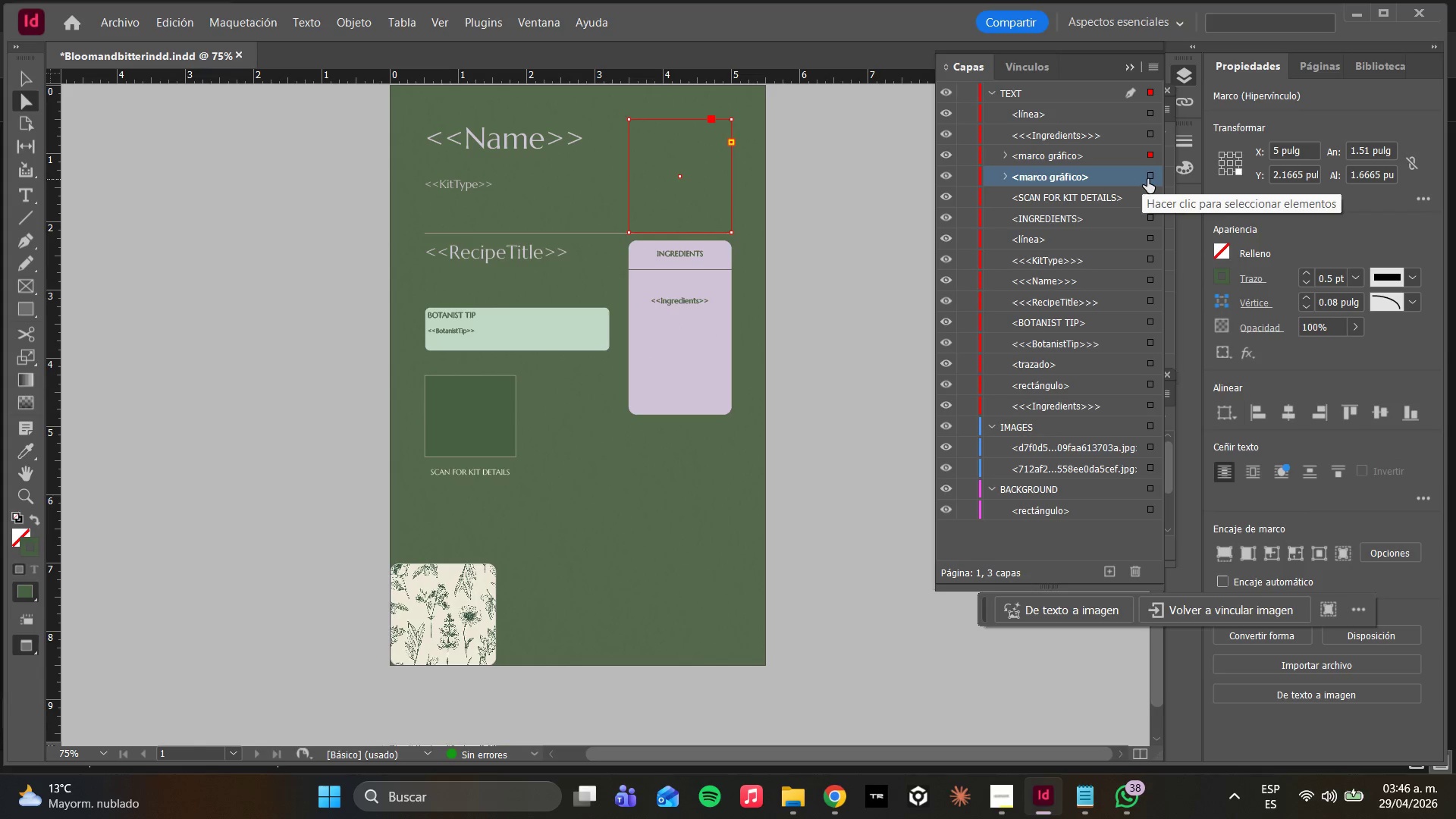 
left_click([1147, 179])
 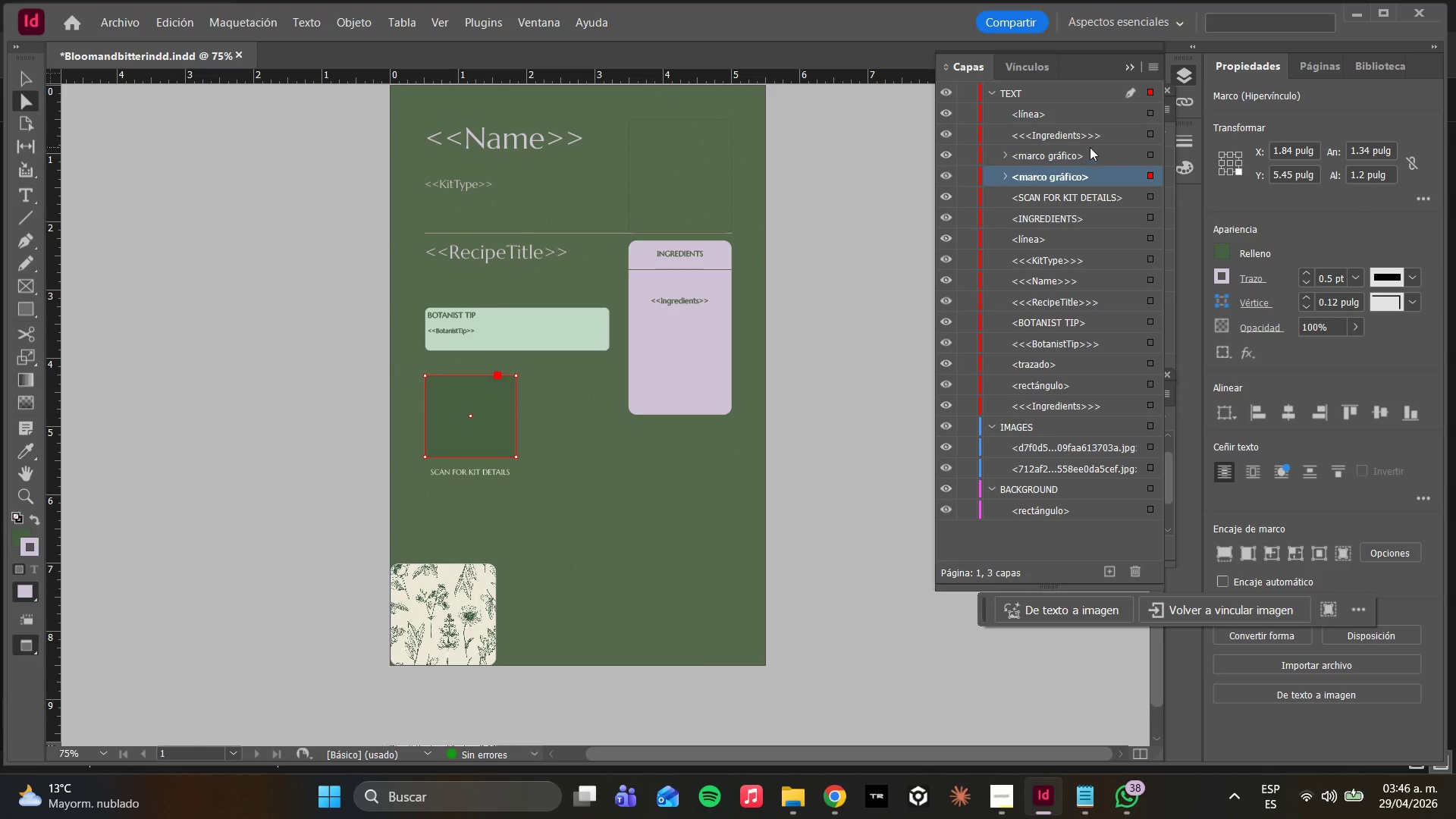 
left_click([1065, 111])
 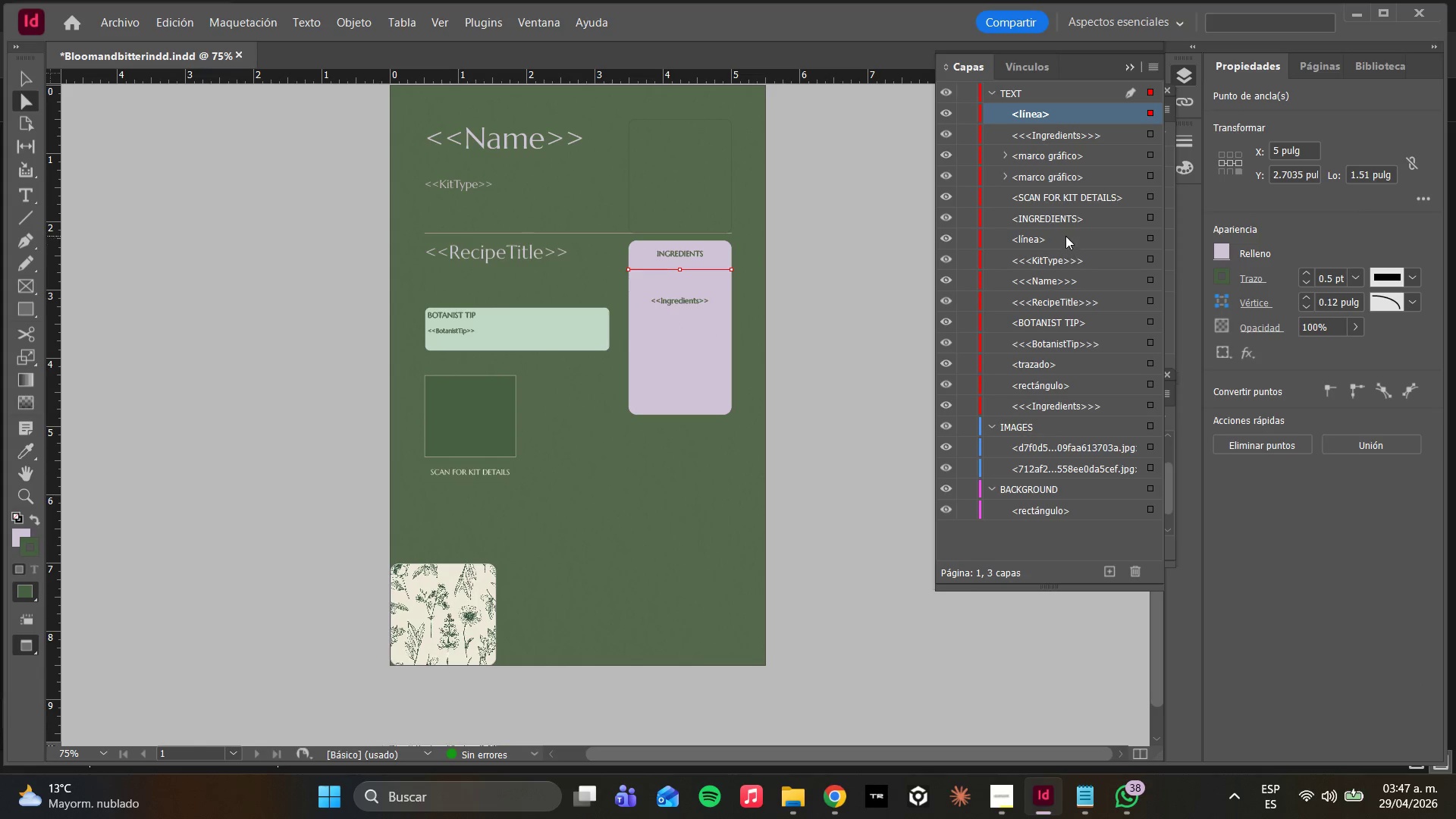 
left_click([1065, 236])
 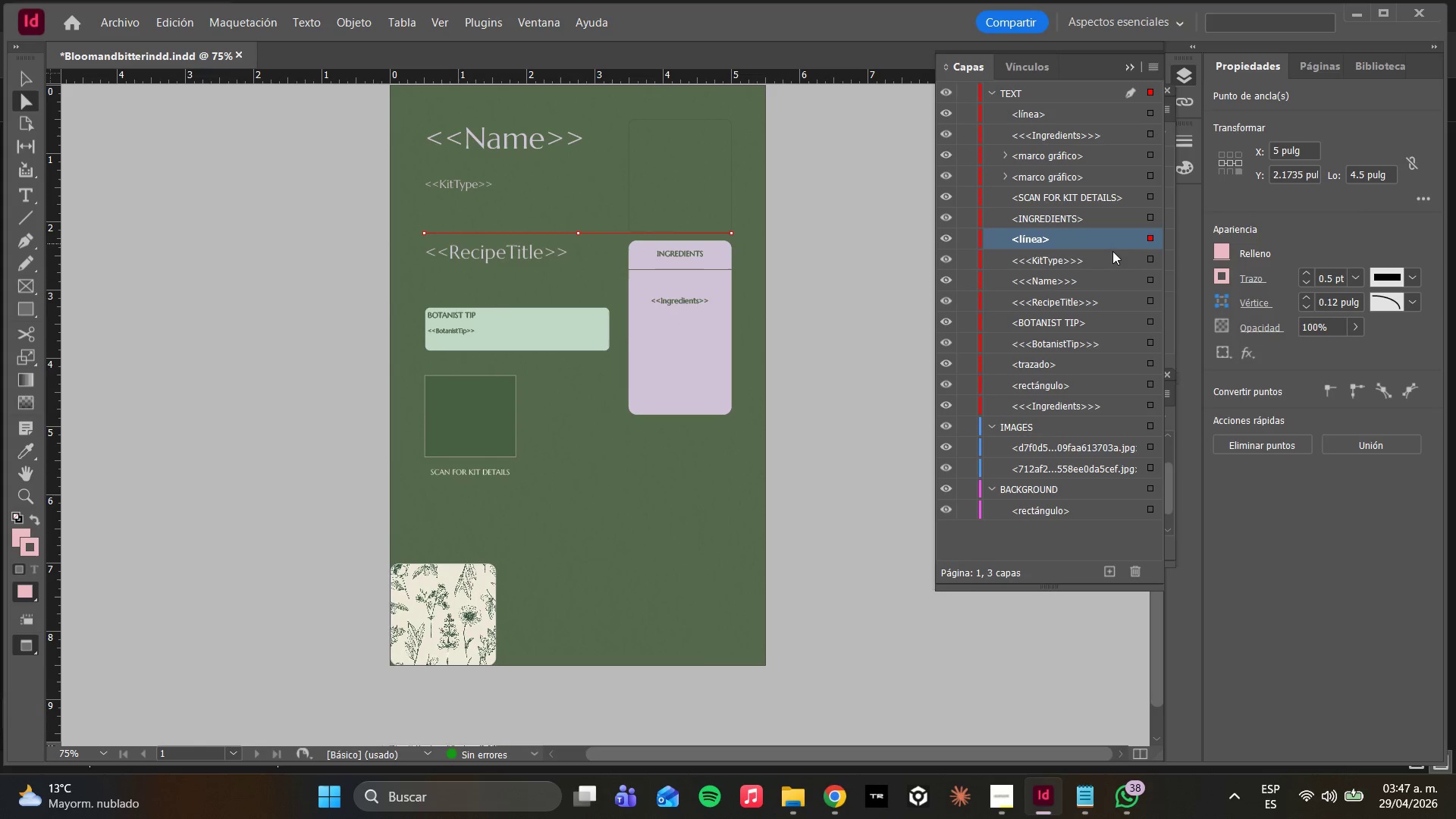 
left_click([1081, 265])
 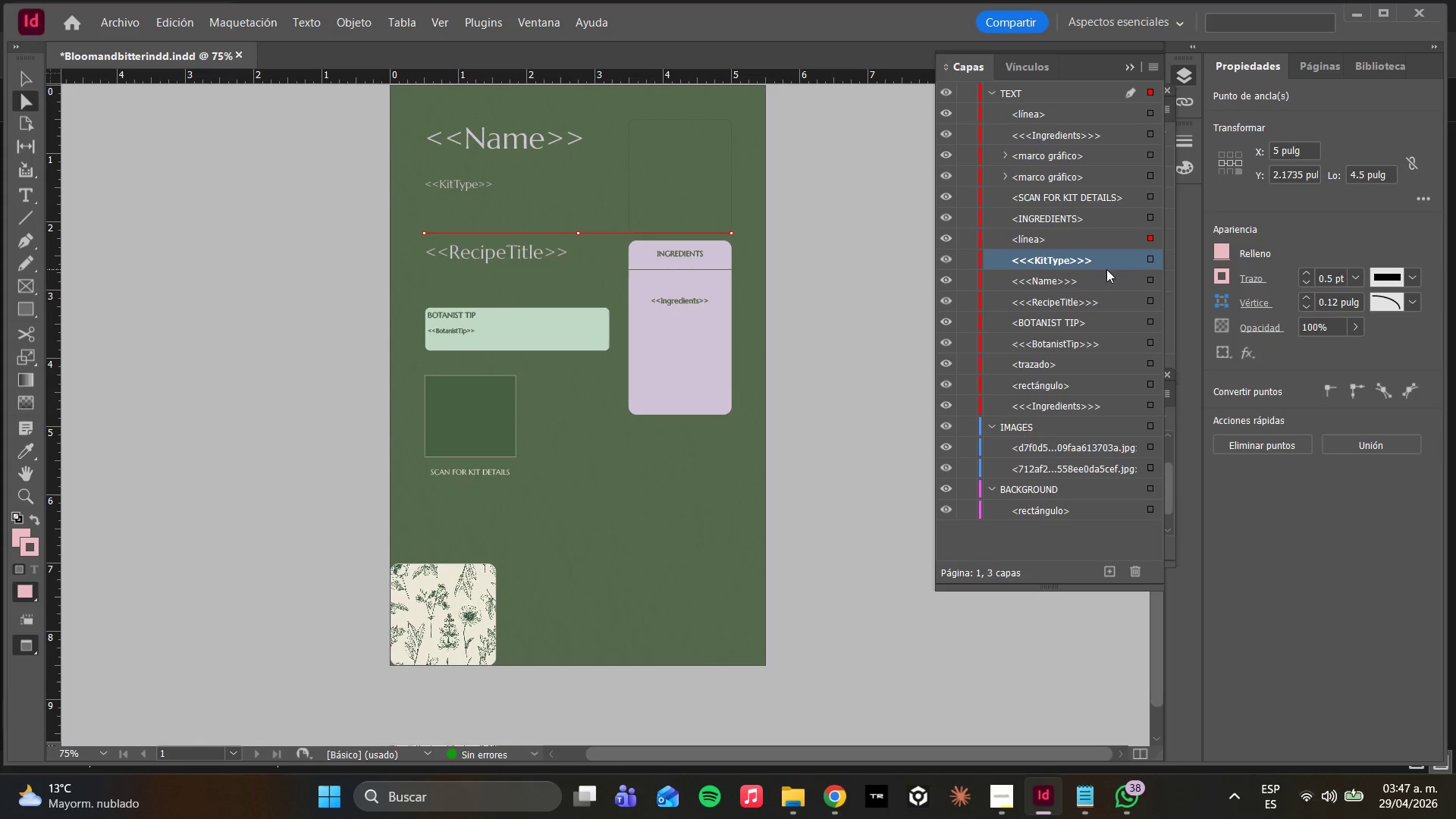 
wait(7.02)
 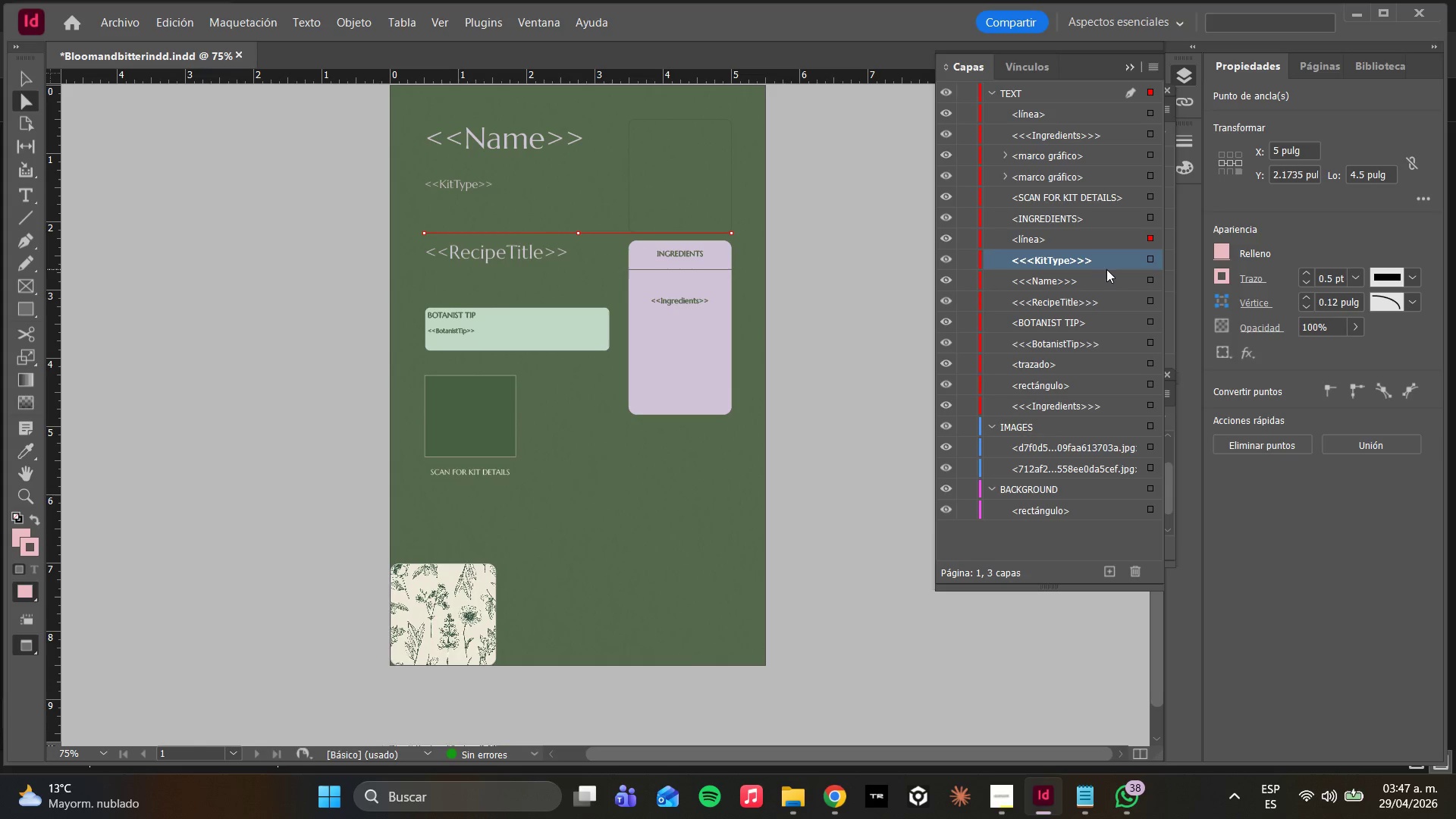 
left_click([1082, 361])
 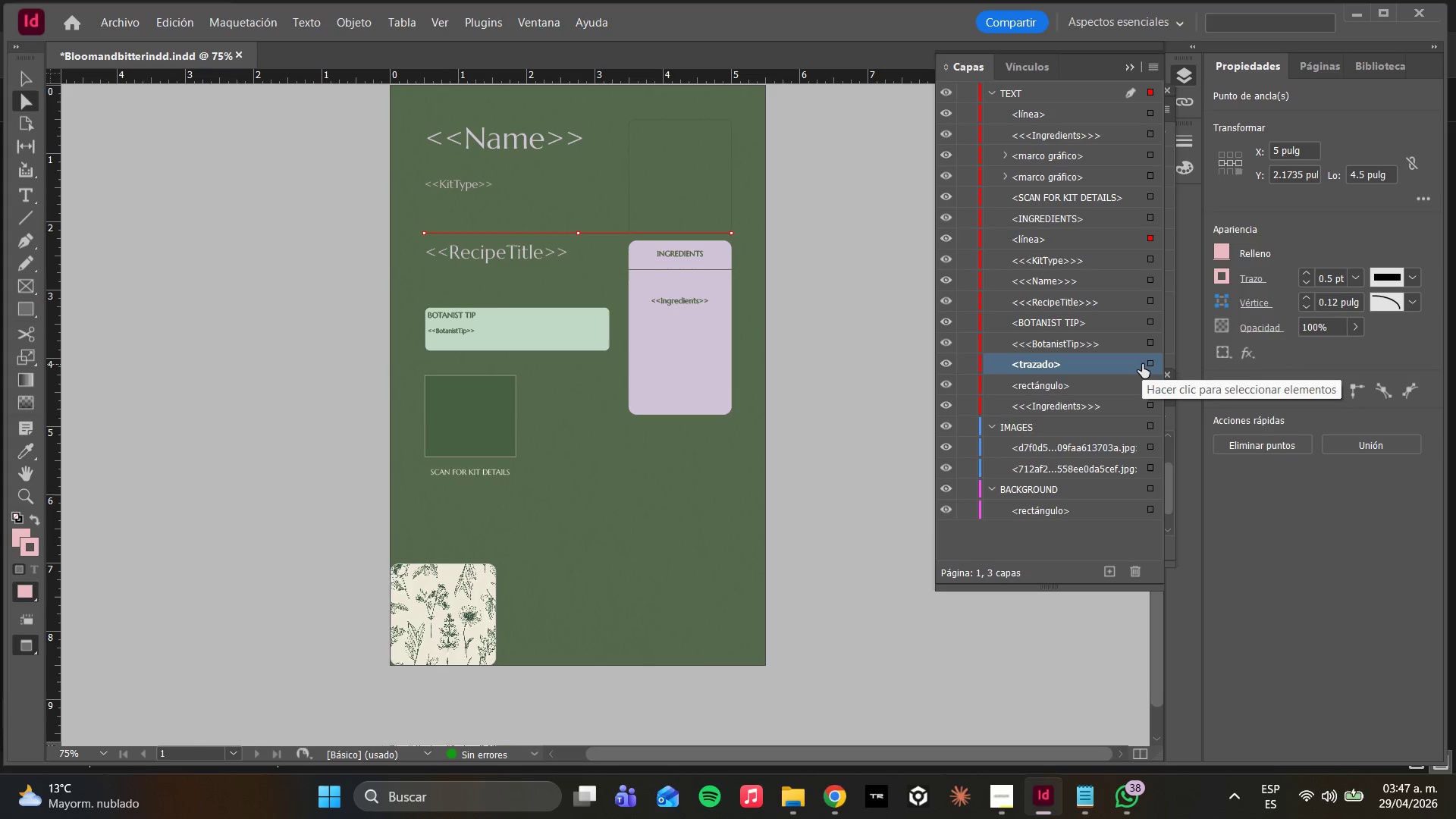 
wait(7.98)
 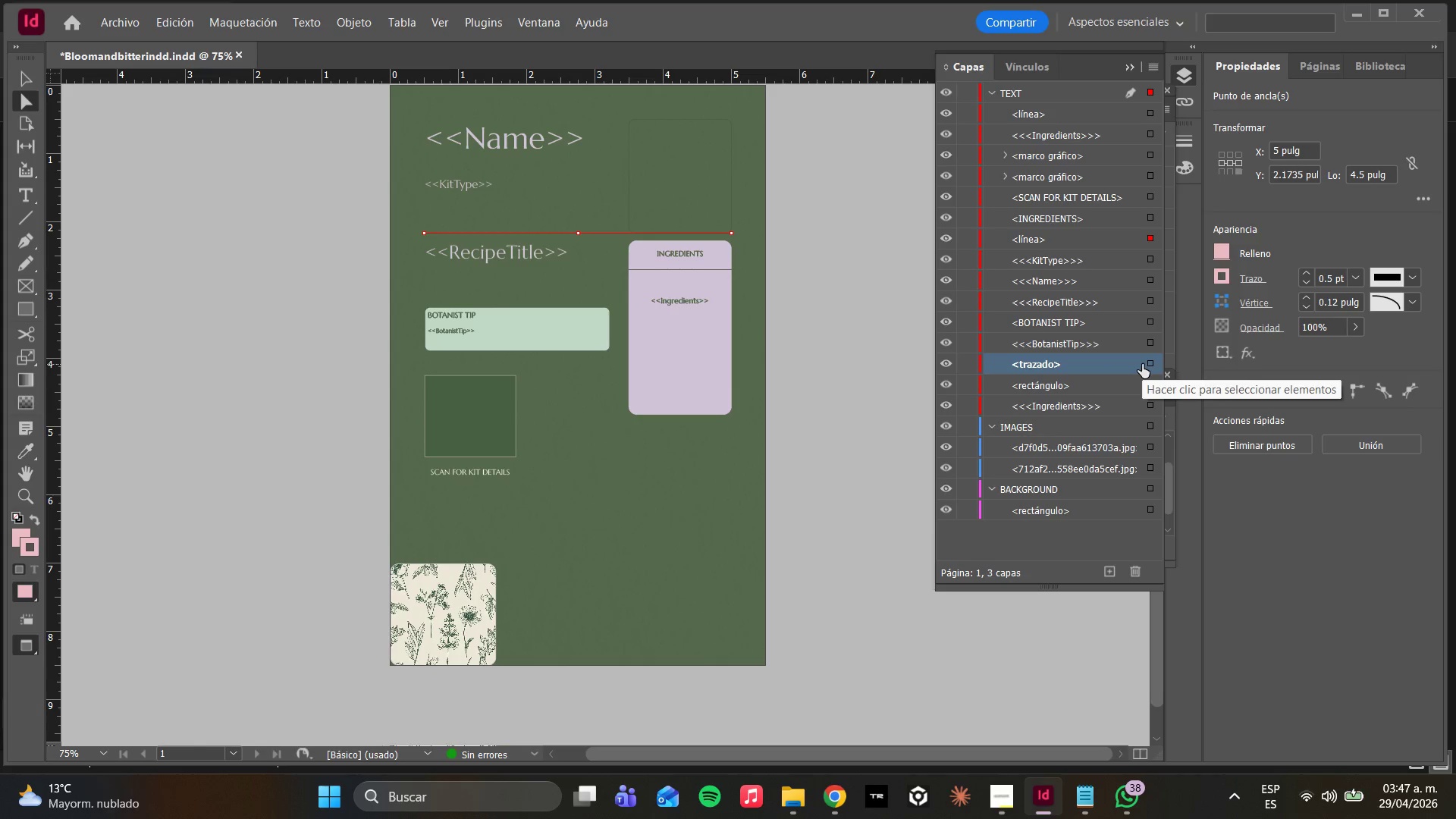 
left_click([1095, 337])
 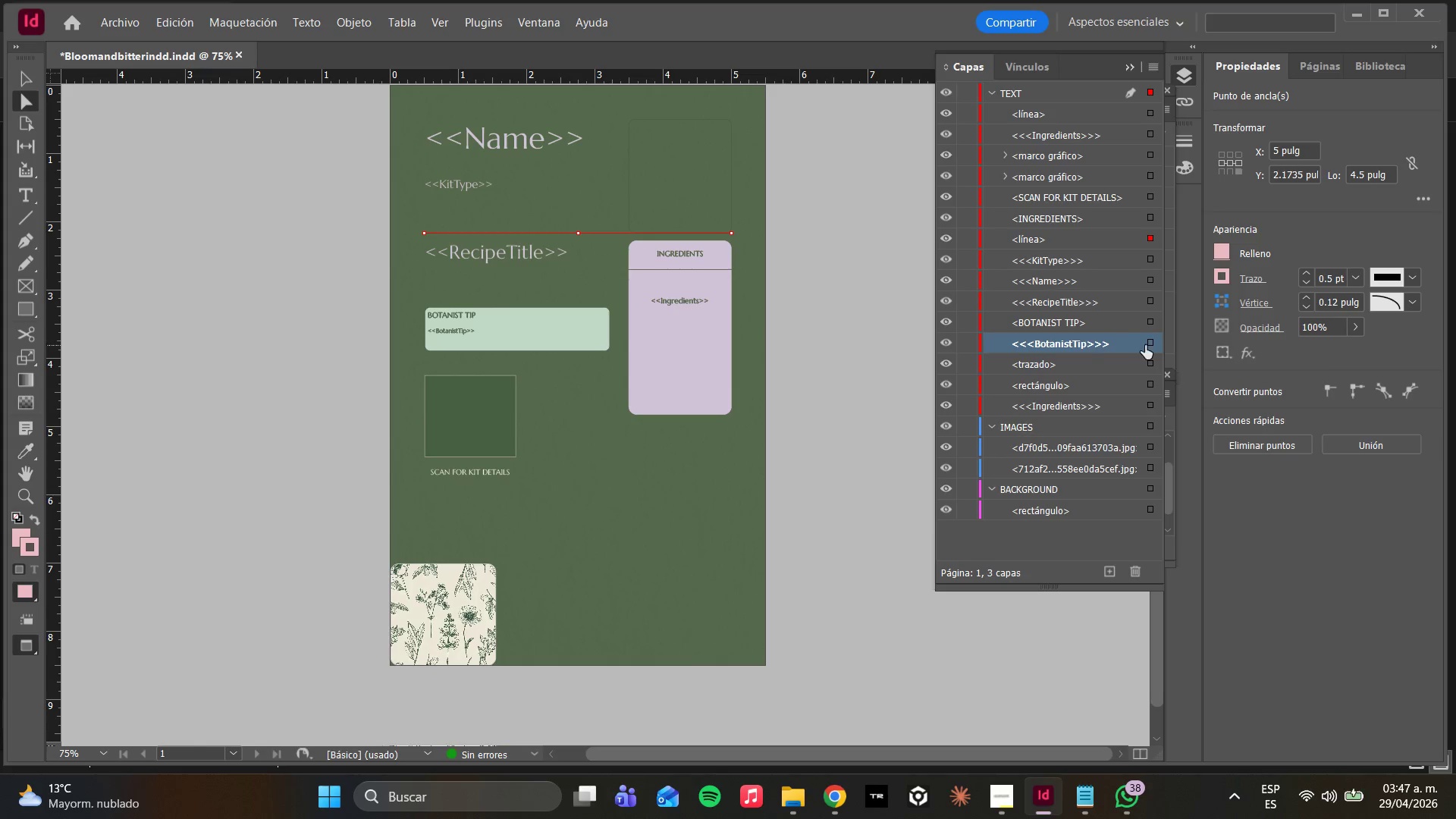 
left_click([1145, 345])
 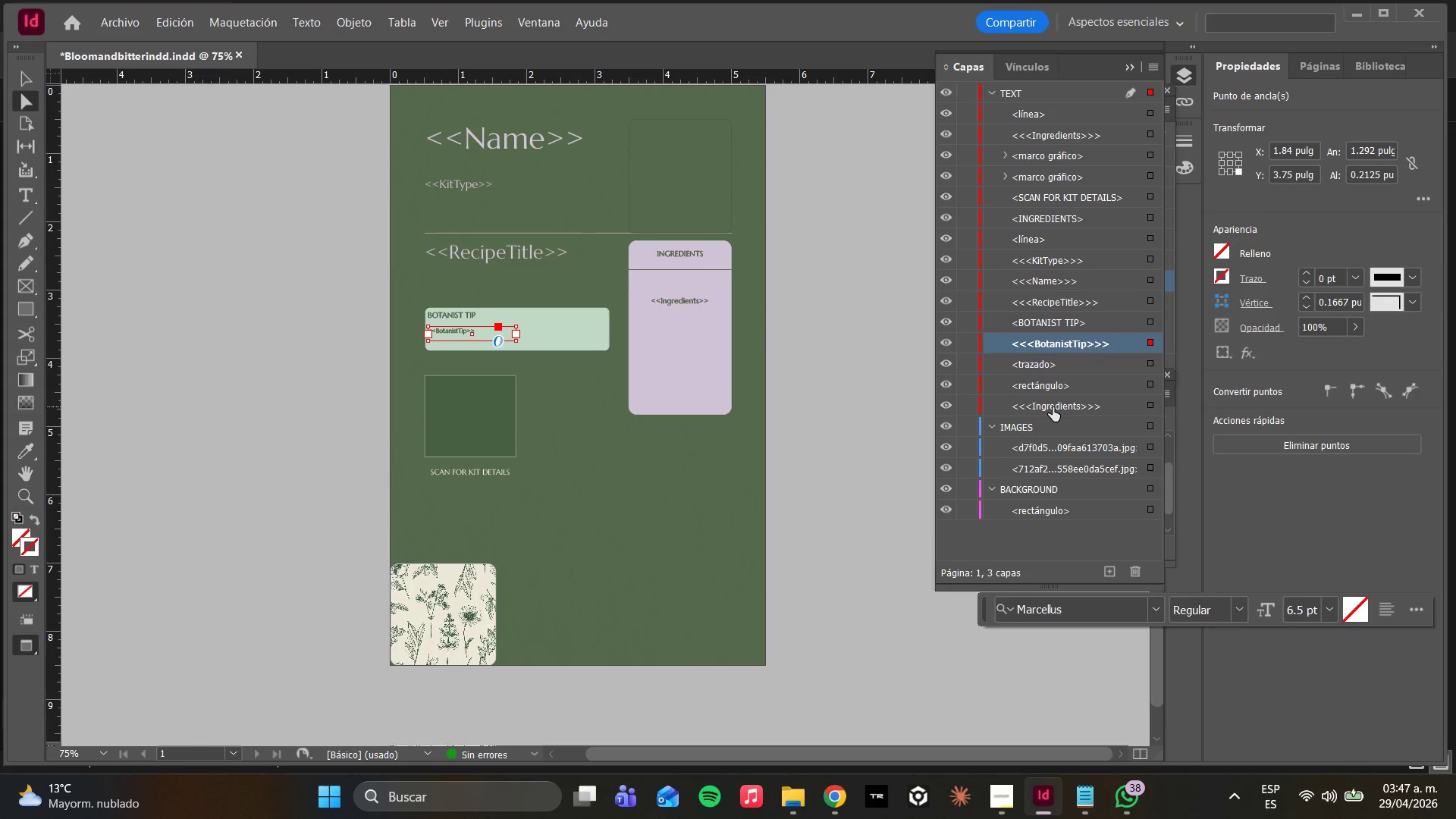 
left_click([1101, 402])
 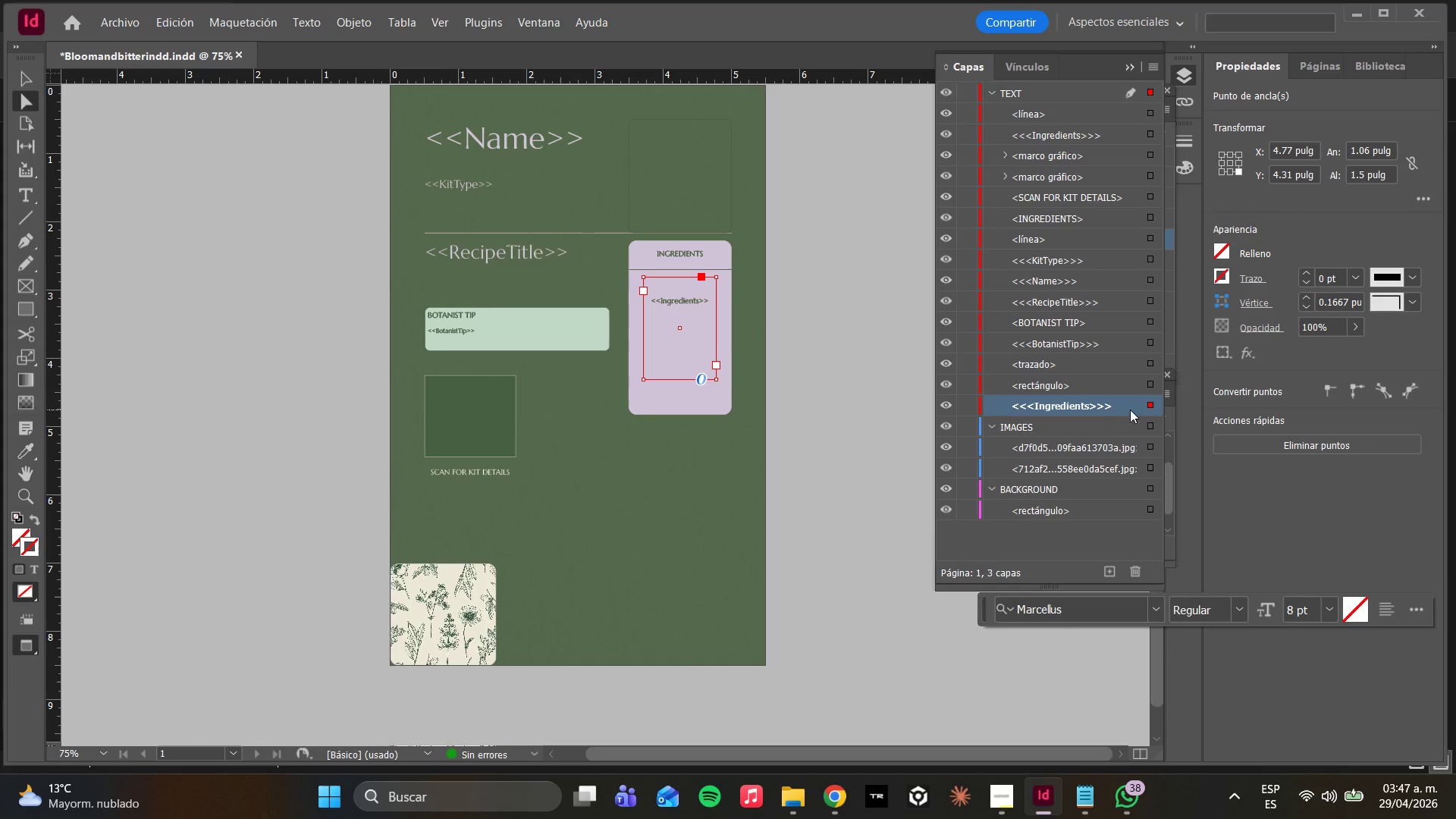 
scroll: coordinate [1078, 271], scroll_direction: up, amount: 4.0
 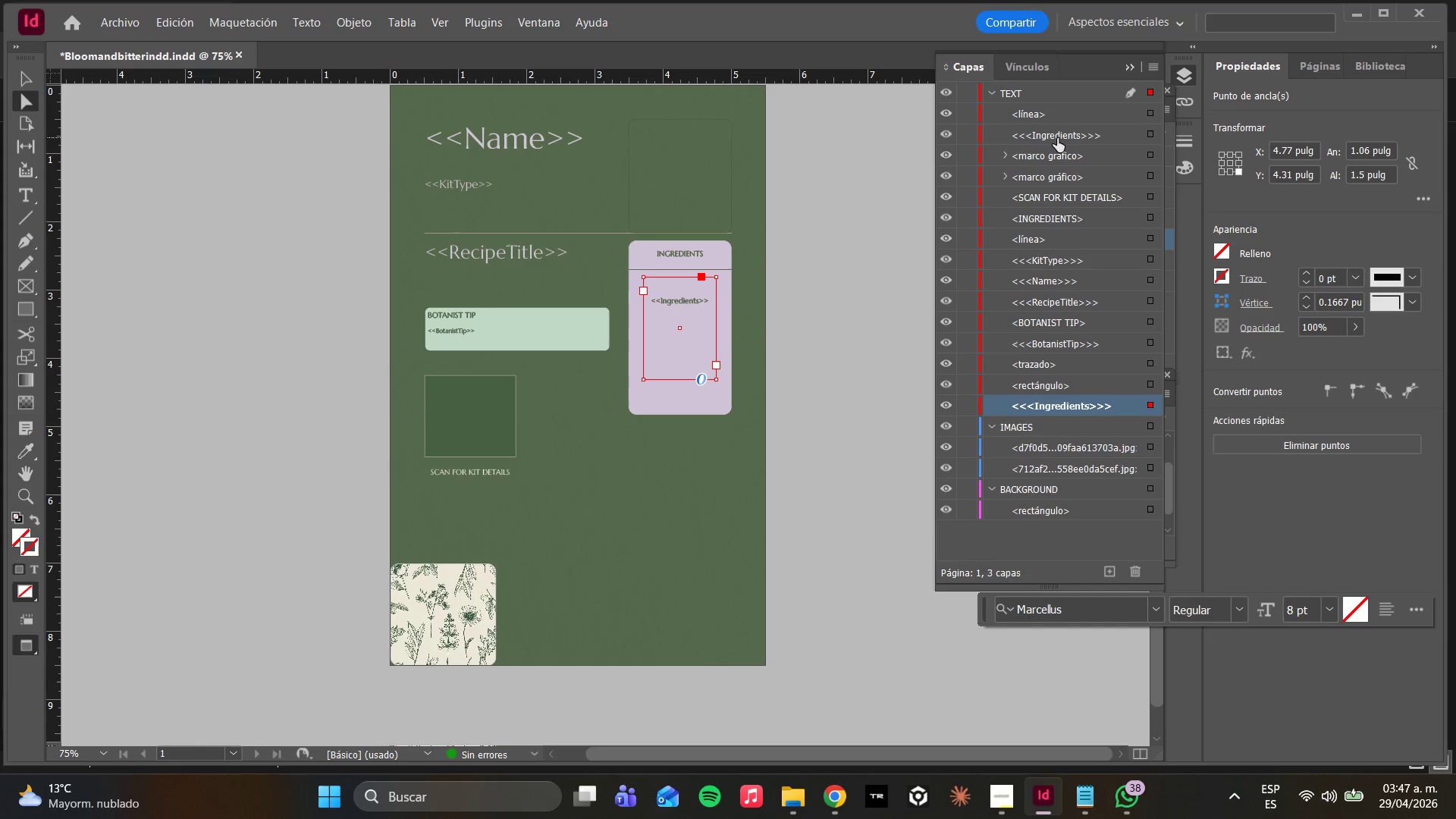 
left_click([1064, 130])
 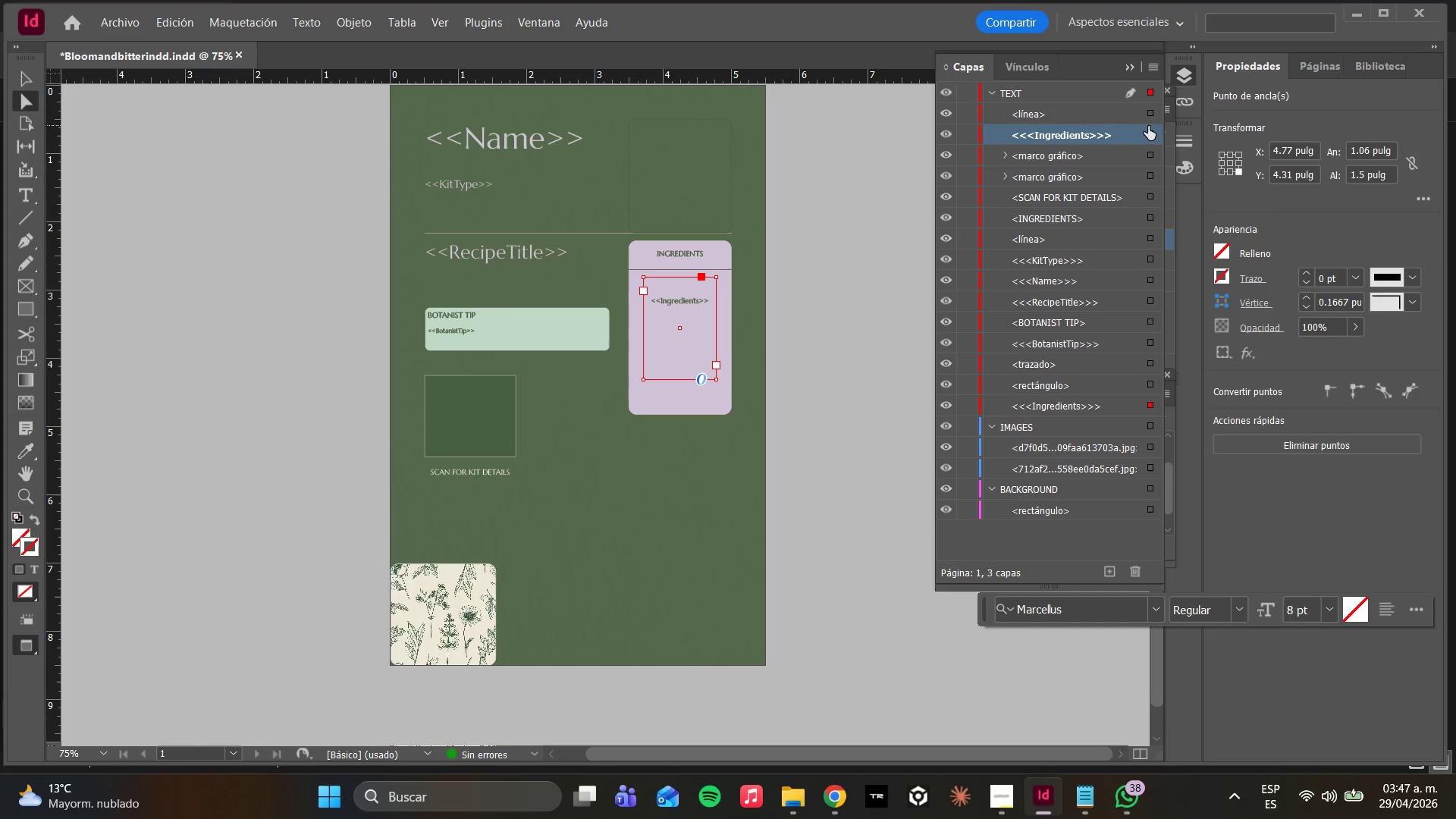 
left_click([1150, 127])
 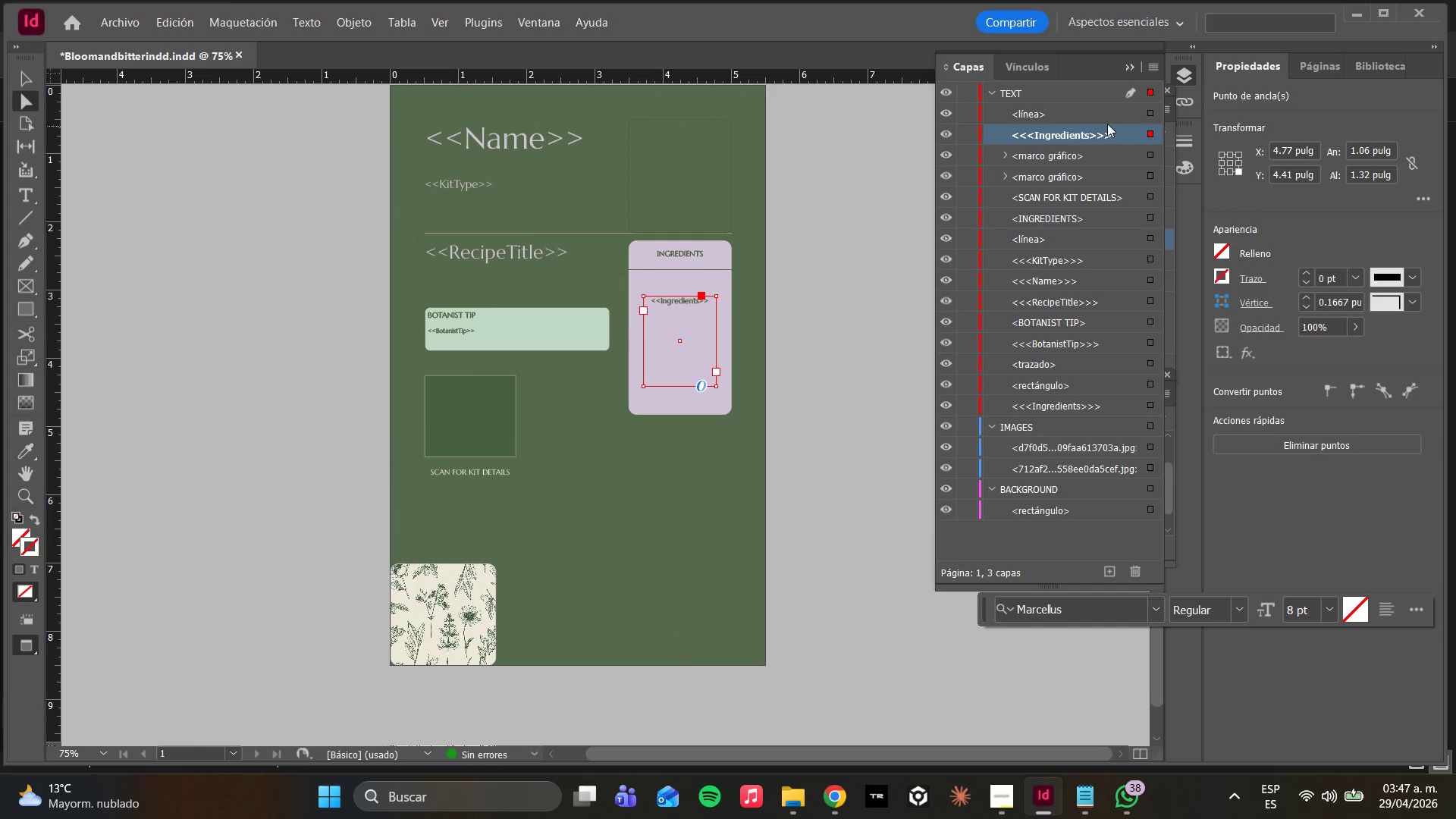 
left_click([1100, 111])
 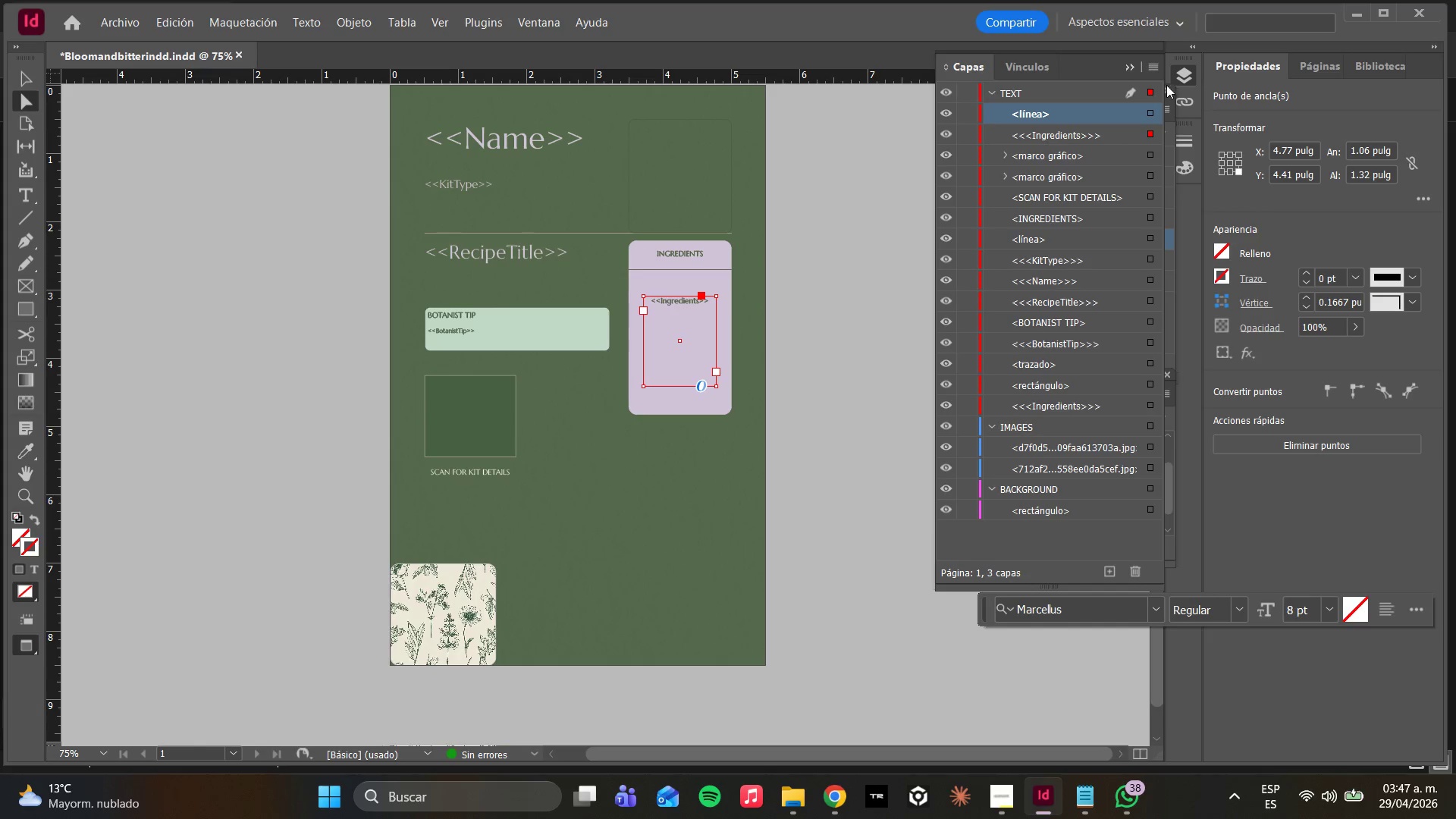 
left_click([1181, 79])
 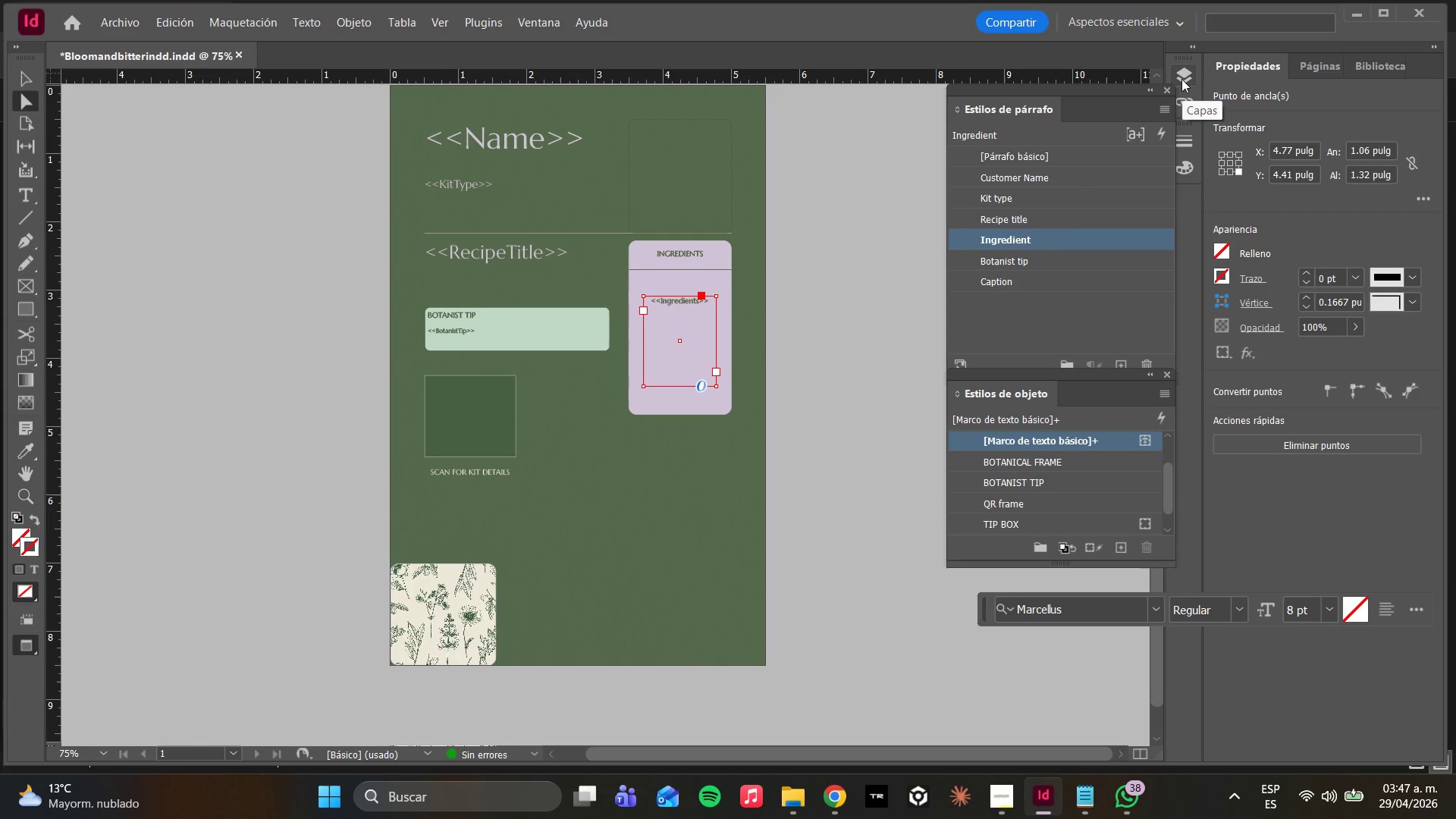 
left_click([1181, 79])
 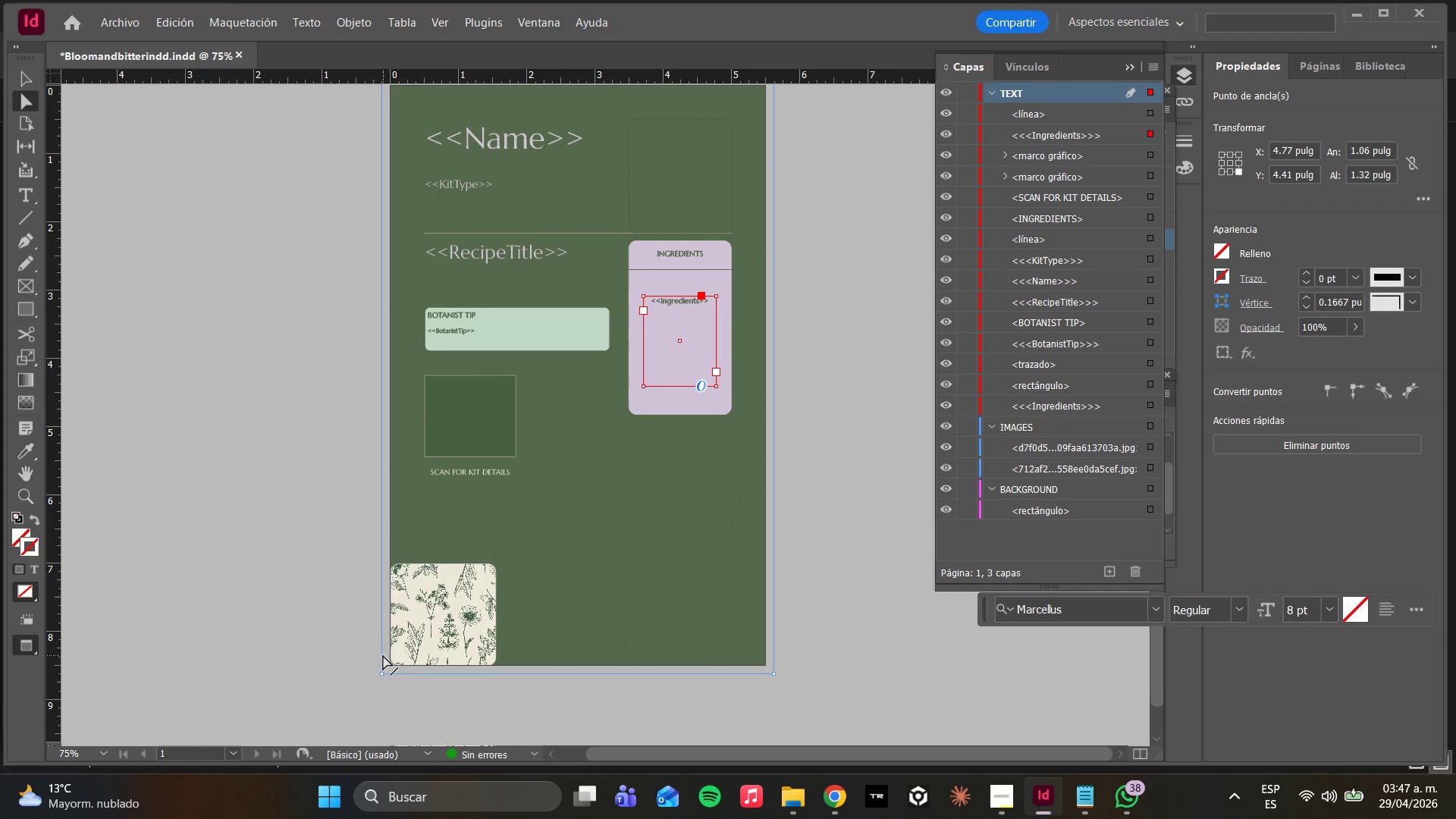 
left_click([399, 668])
 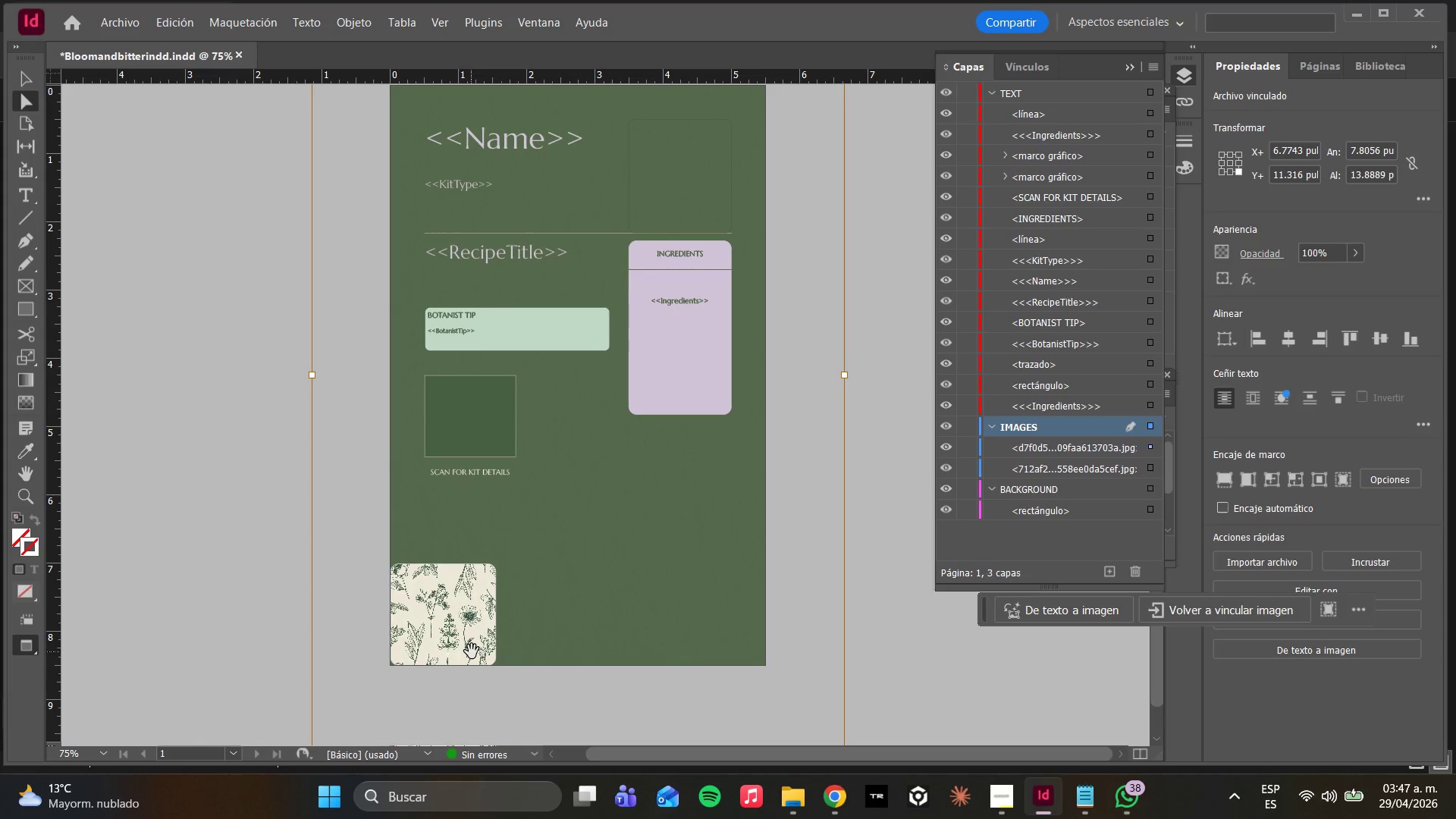 
left_click([601, 611])
 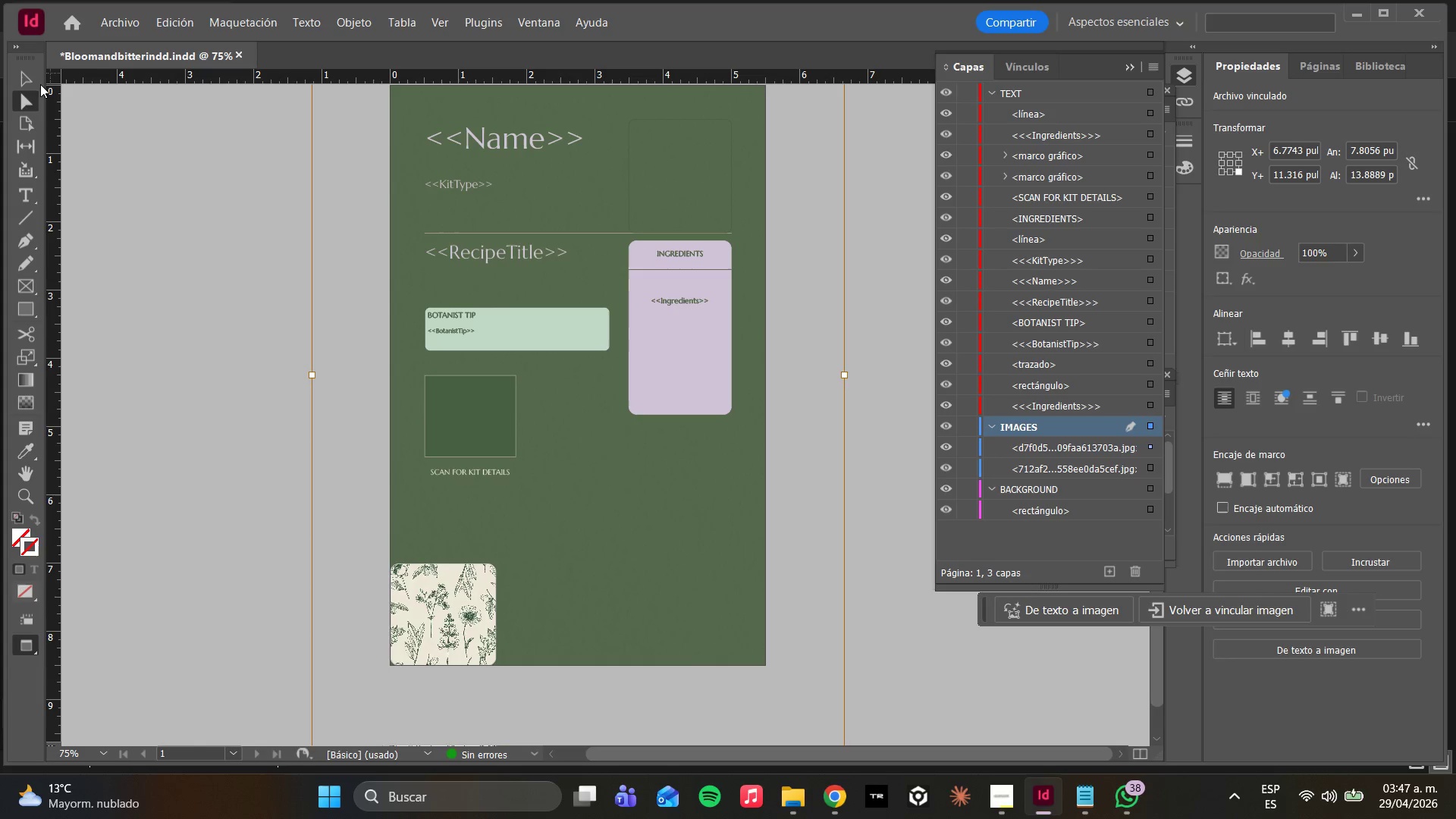 
left_click([34, 75])
 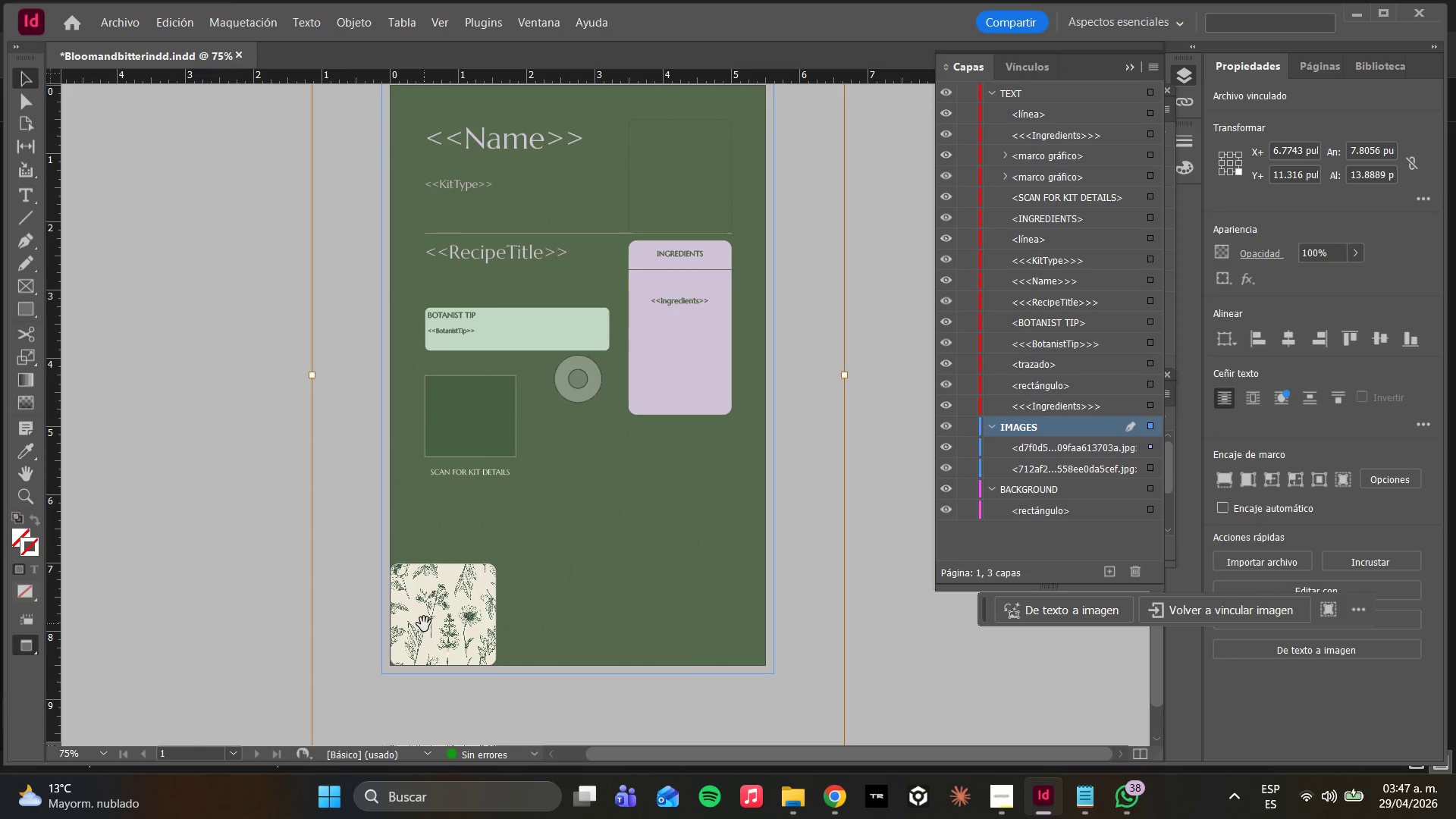 
left_click([424, 624])
 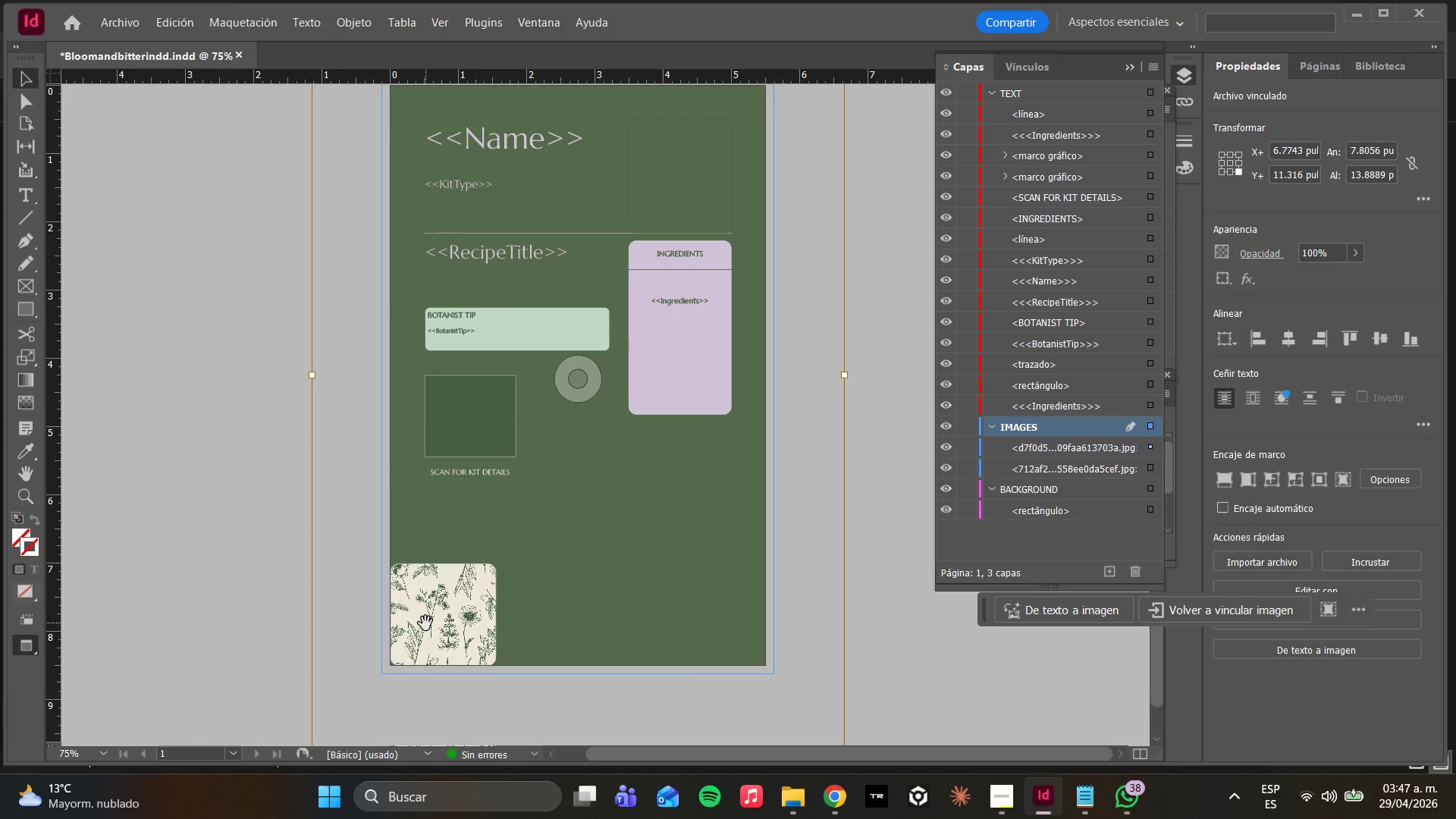 
left_click([423, 629])
 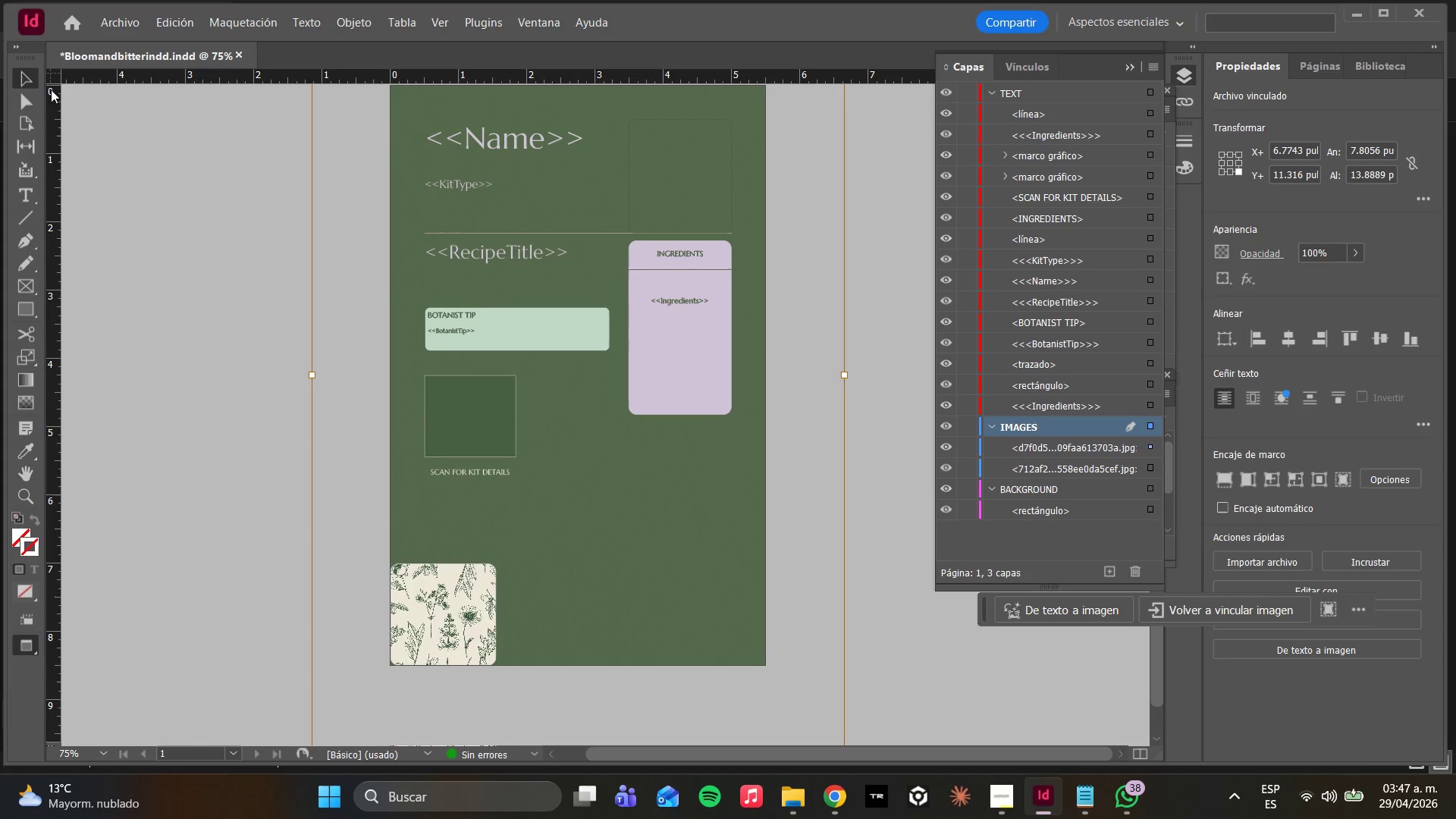 
left_click([29, 104])
 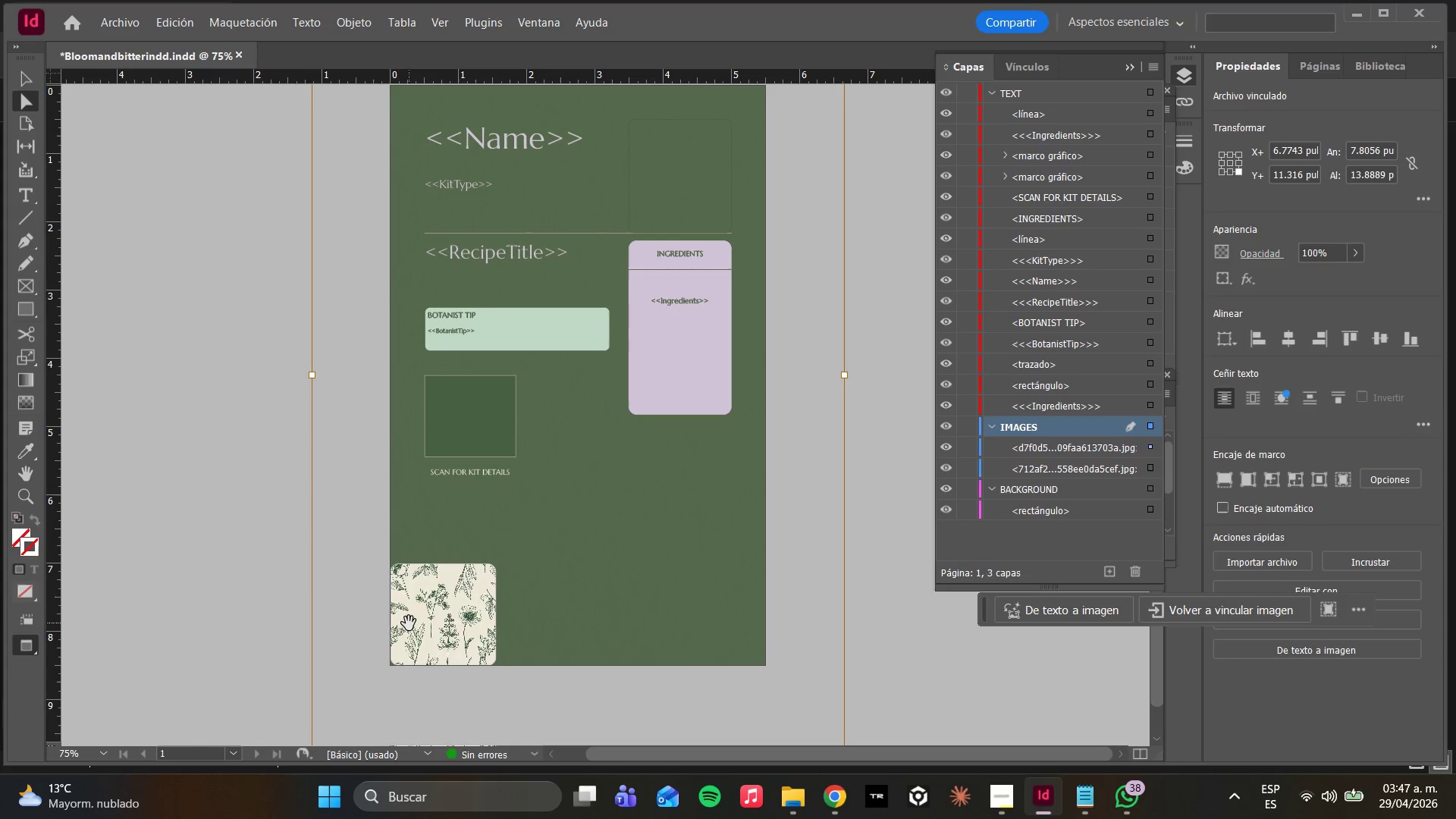 
double_click([409, 623])
 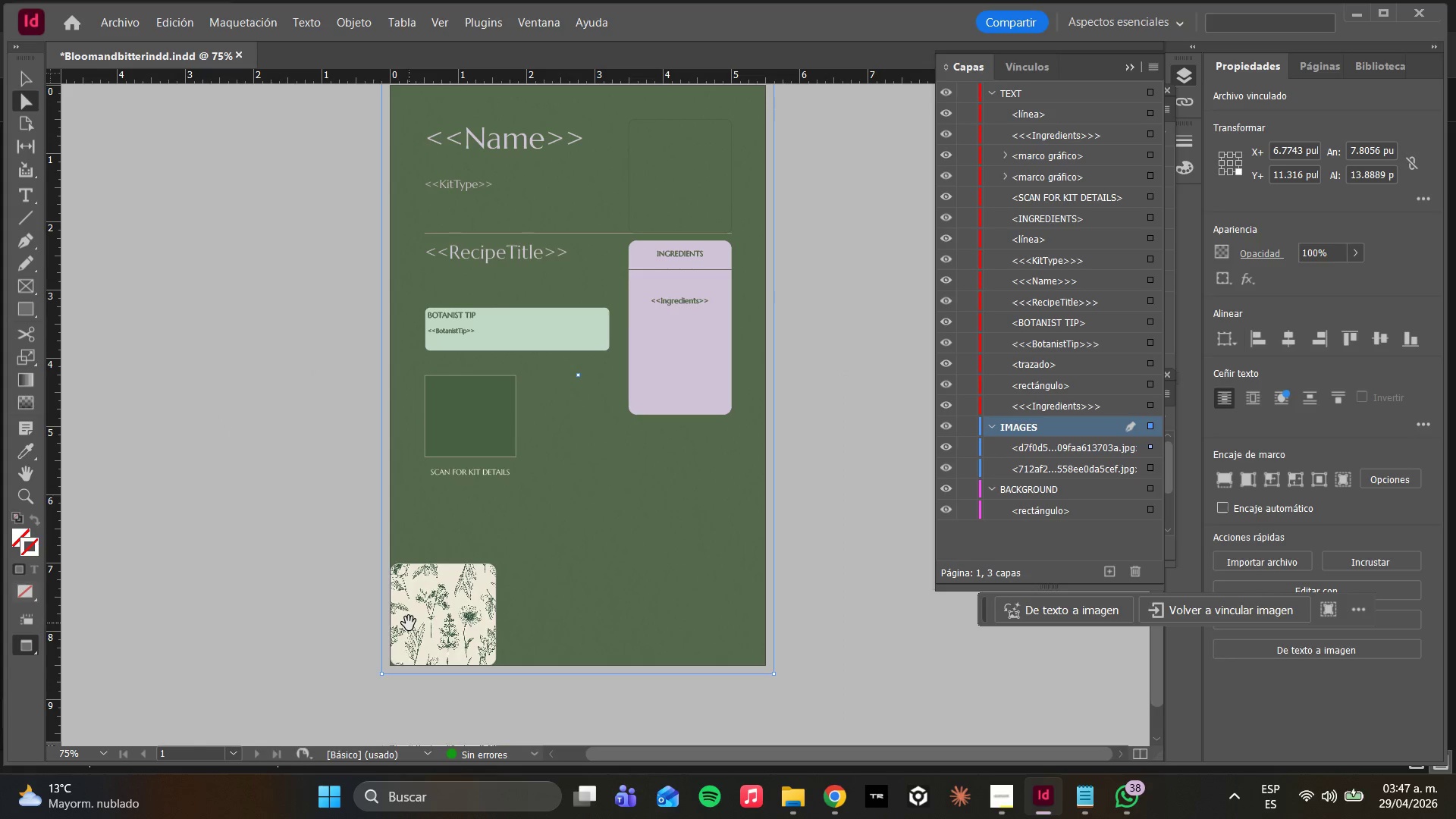 
triple_click([409, 623])
 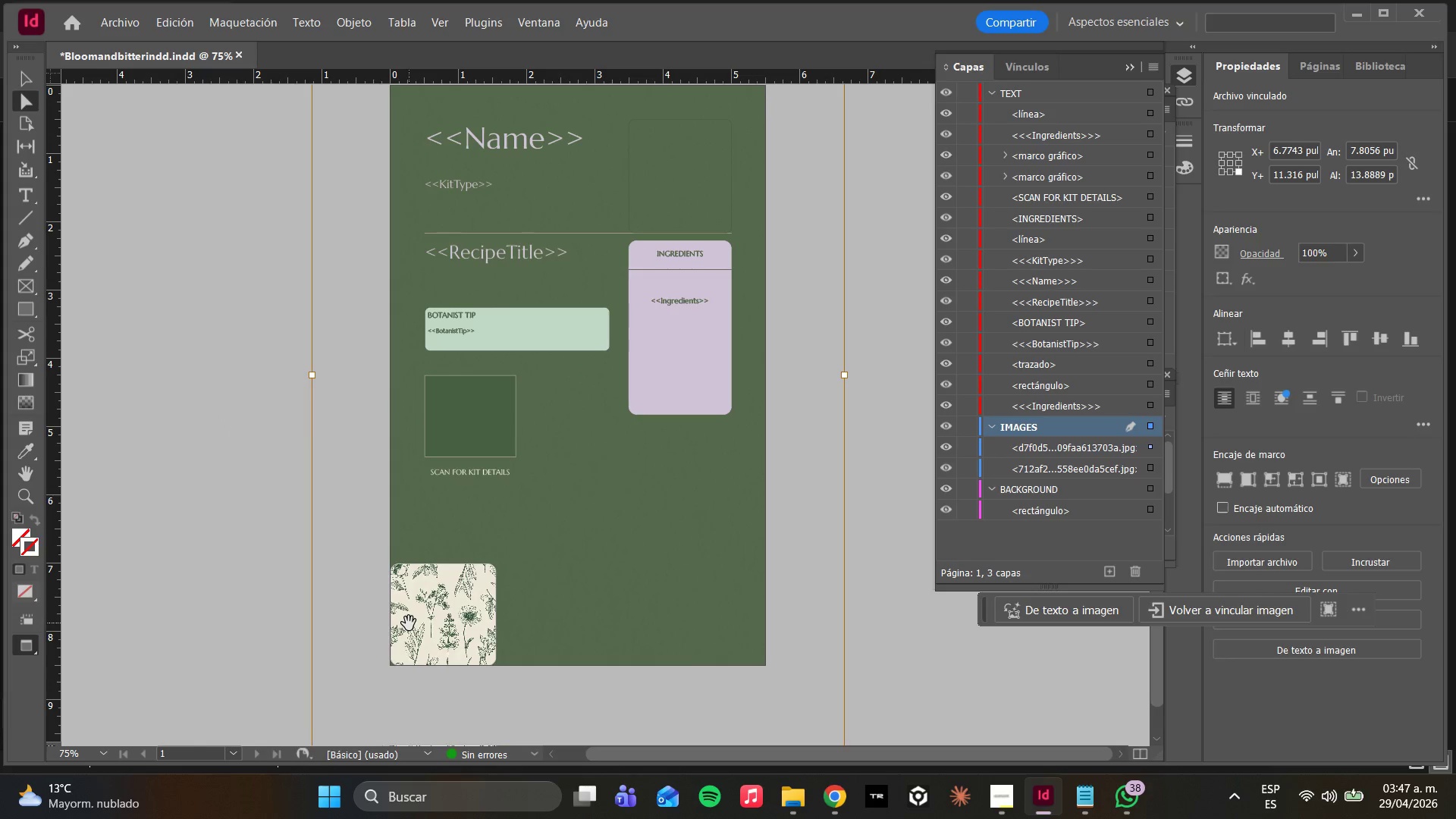 
triple_click([409, 623])
 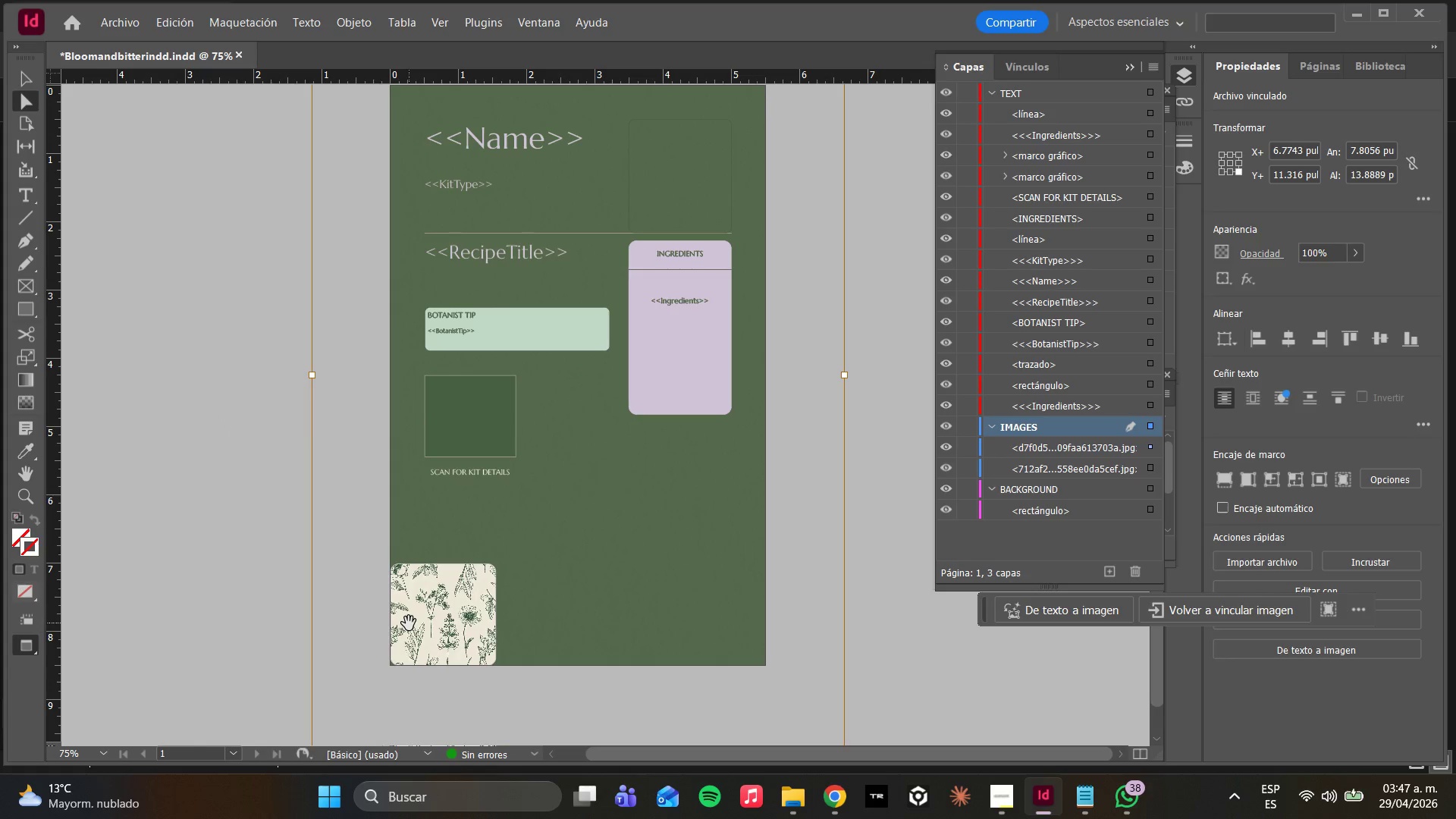 
triple_click([409, 623])
 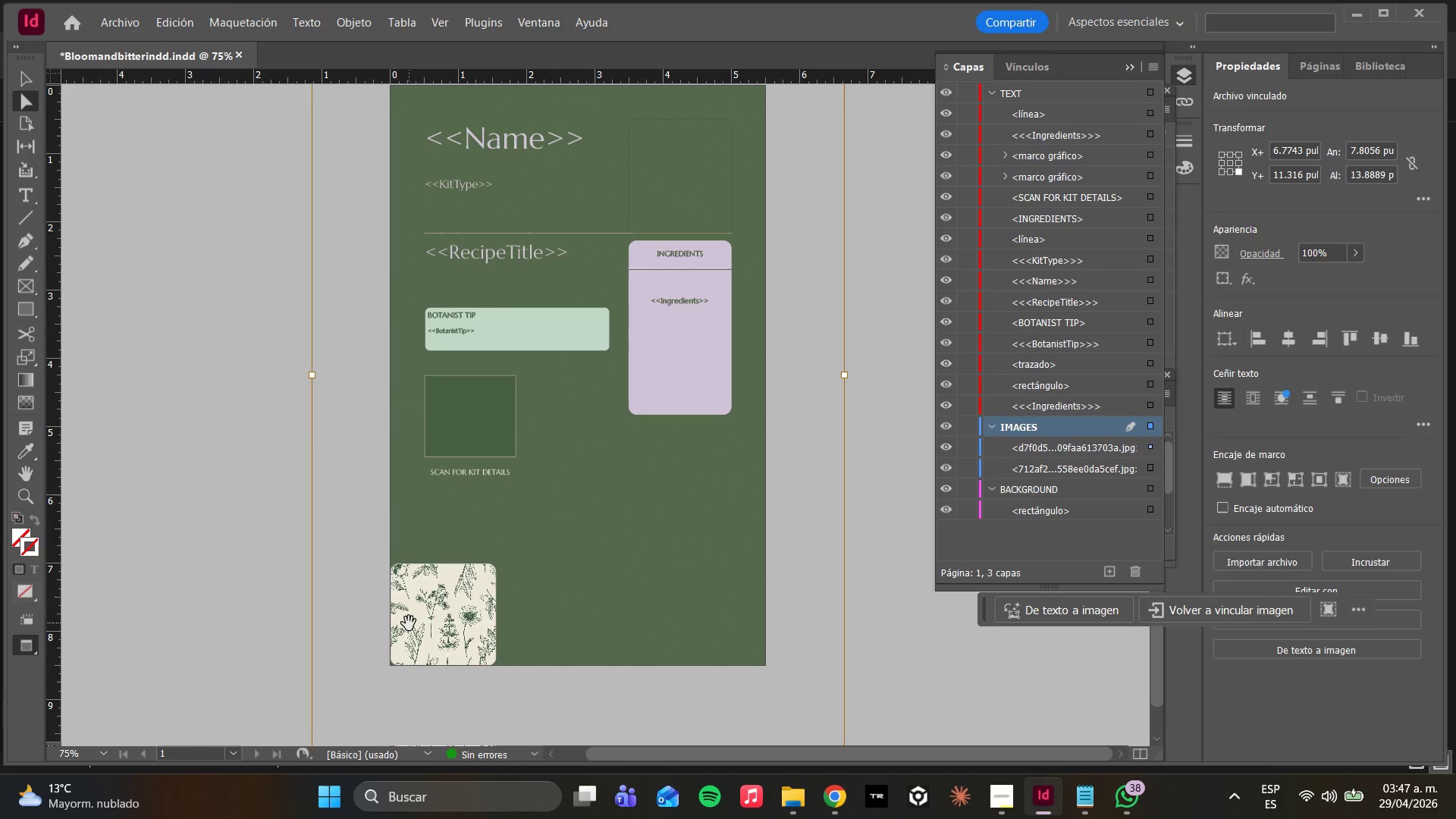 
triple_click([409, 623])
 